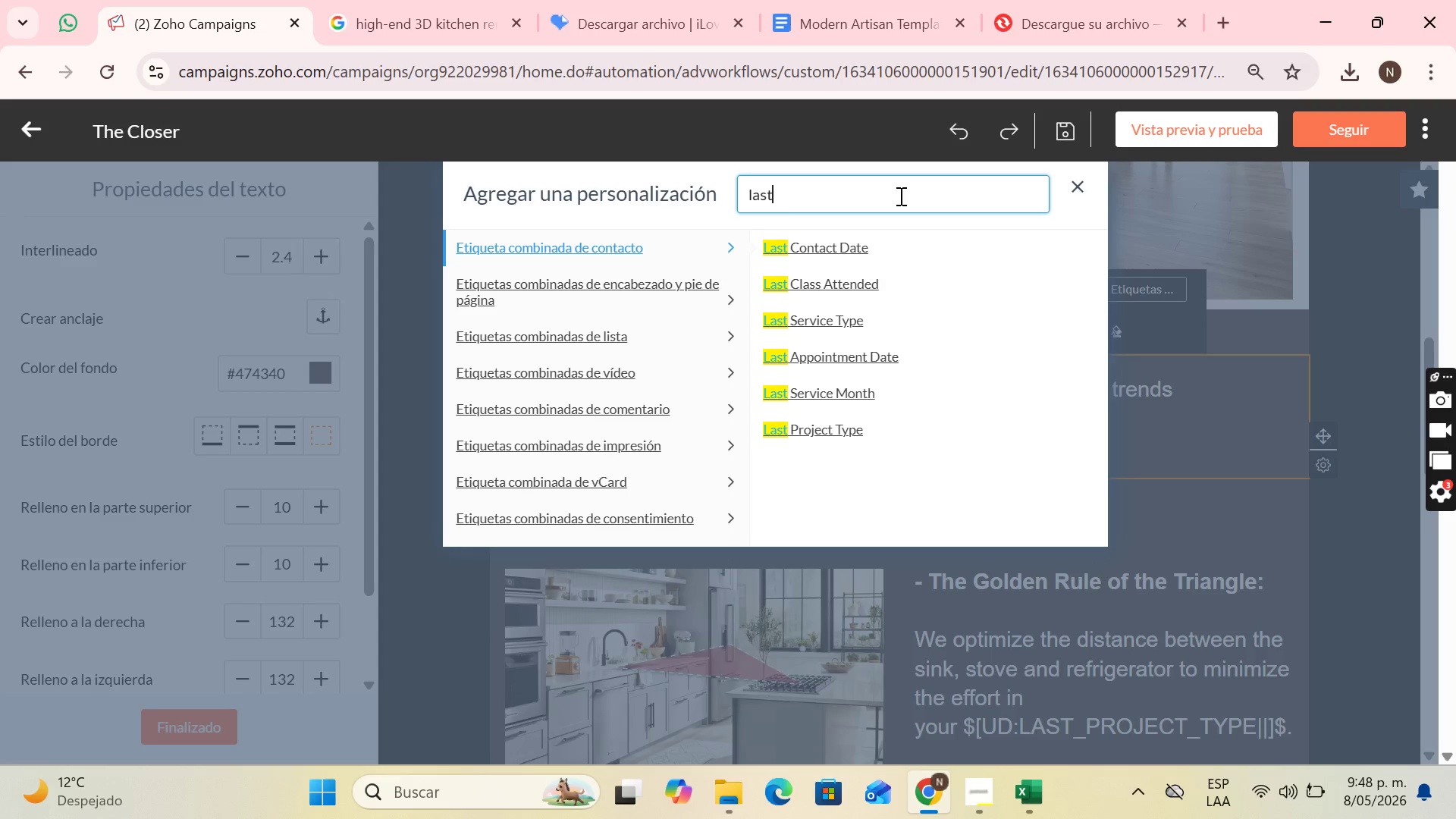 
wait(7.3)
 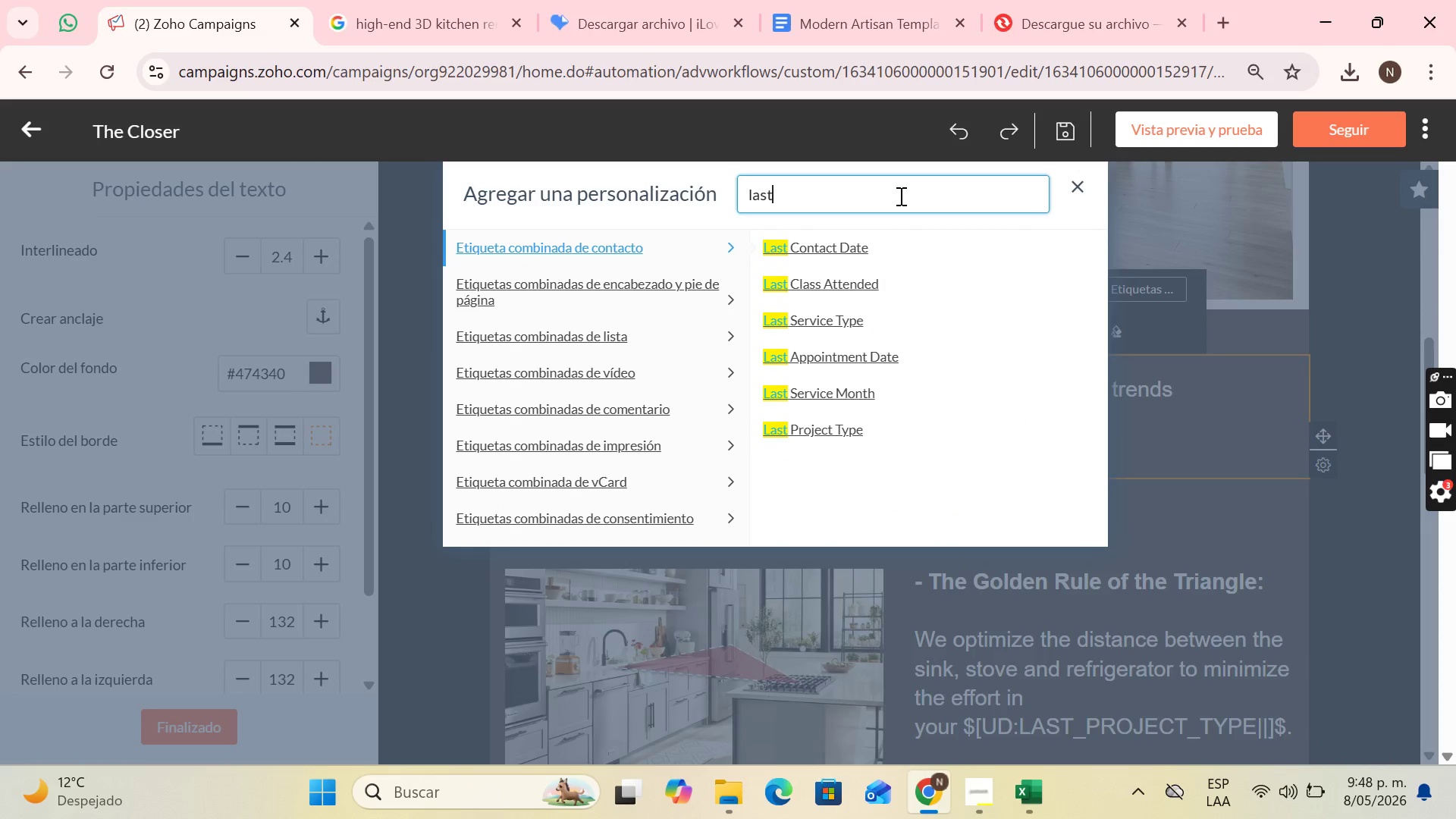 
key(Space)
 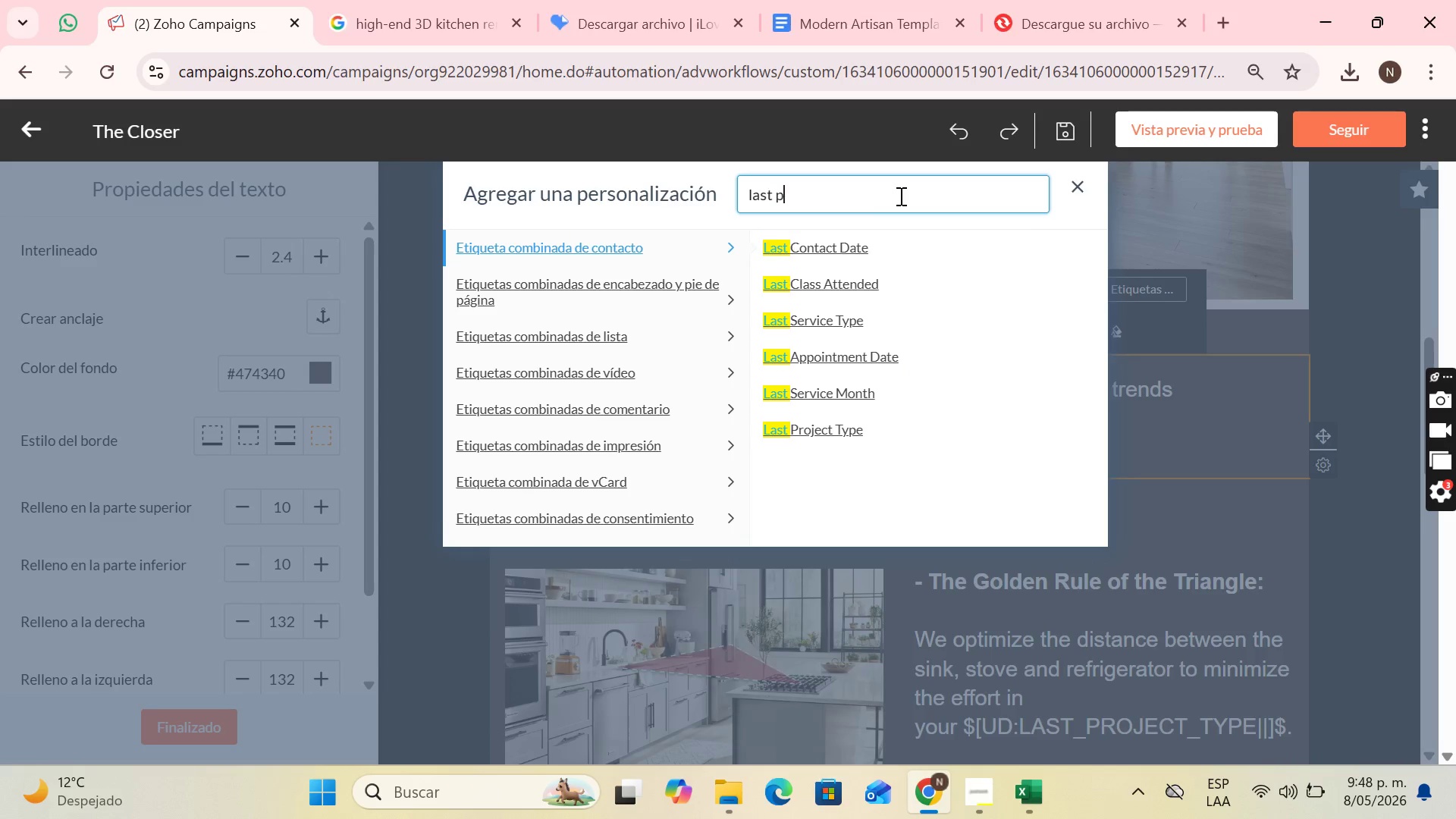 
key(P)
 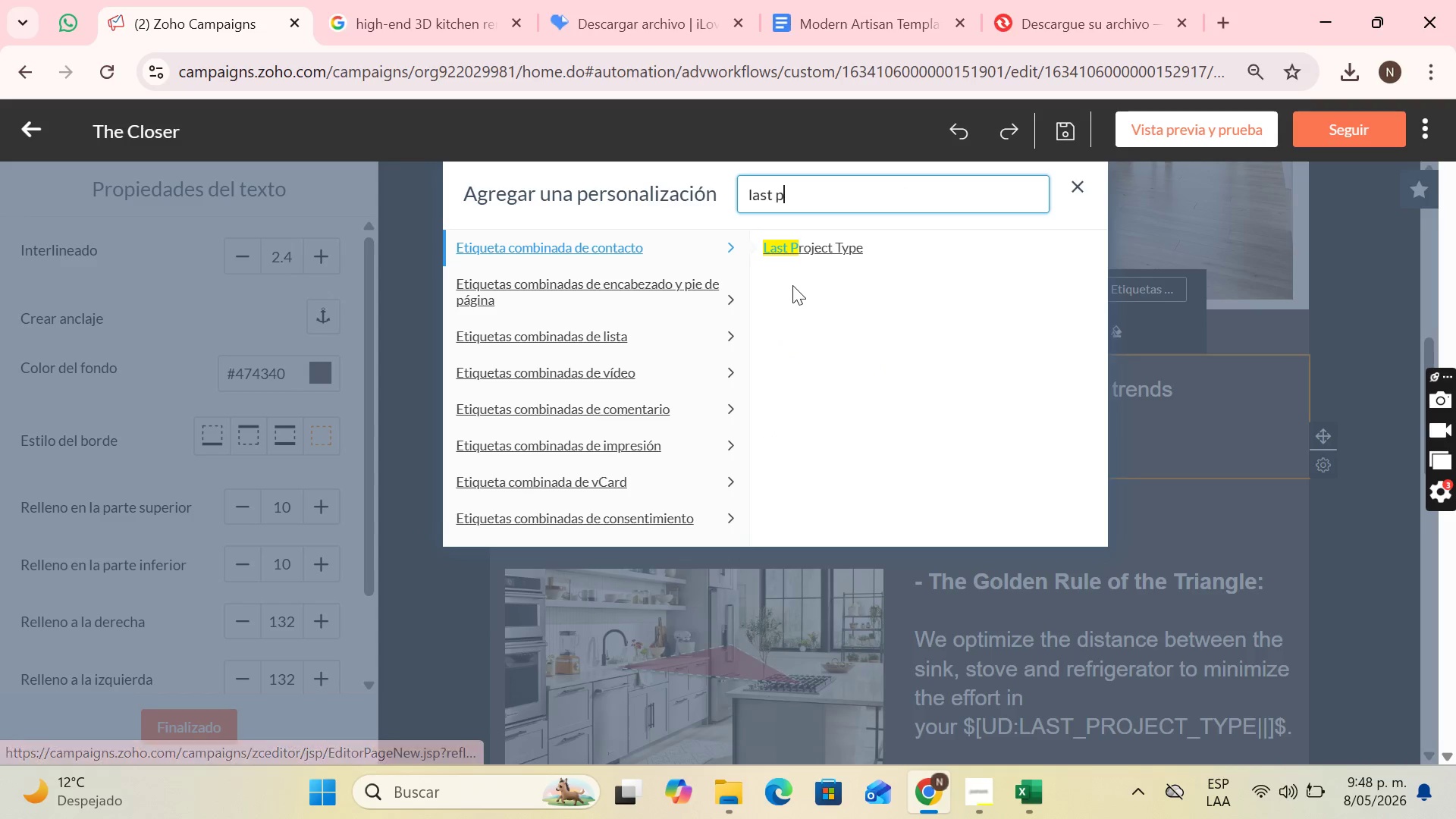 
left_click([808, 248])
 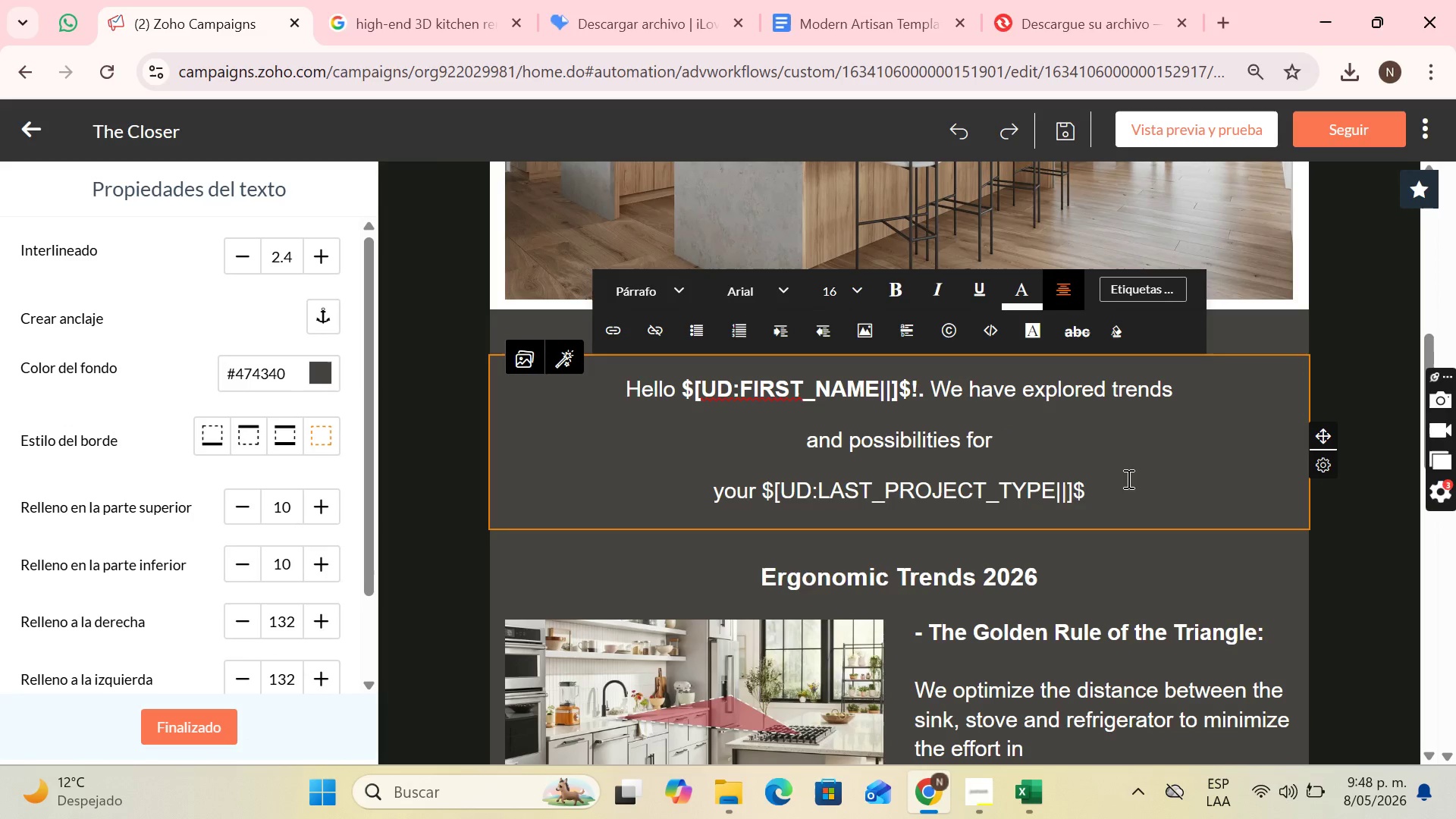 
left_click_drag(start_coordinate=[1104, 489], to_coordinate=[760, 494])
 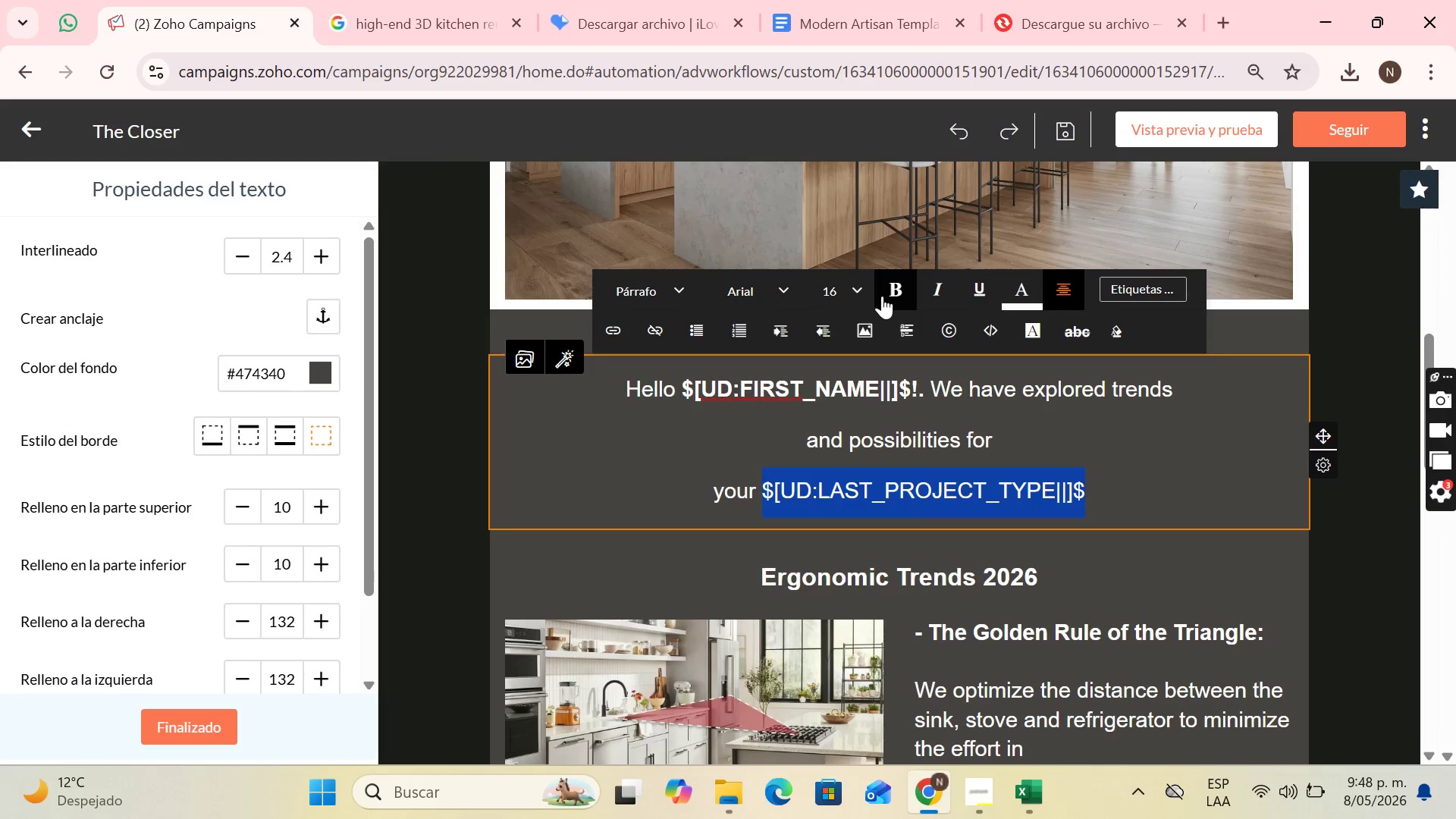 
left_click([882, 295])
 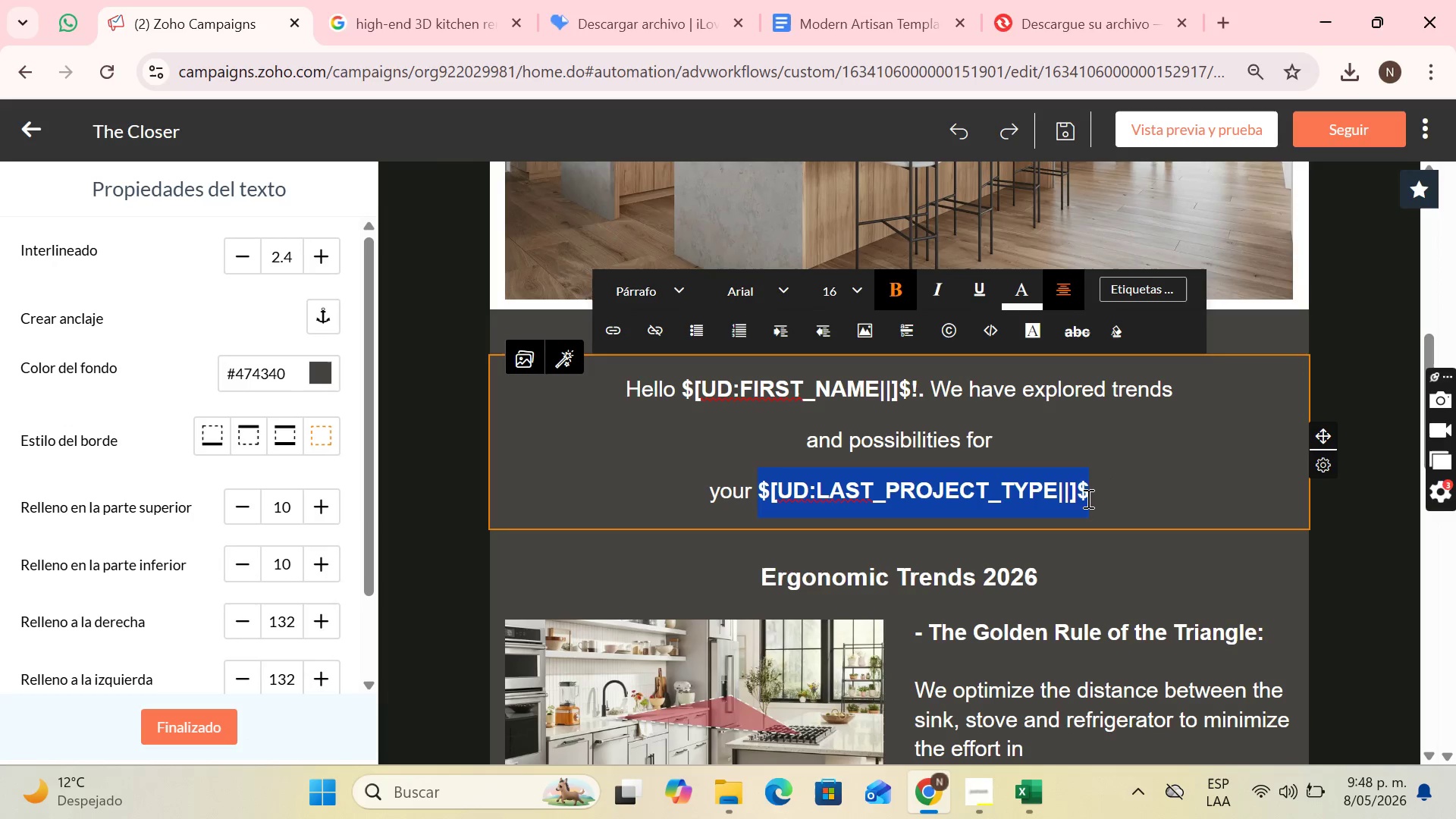 
left_click([938, 436])
 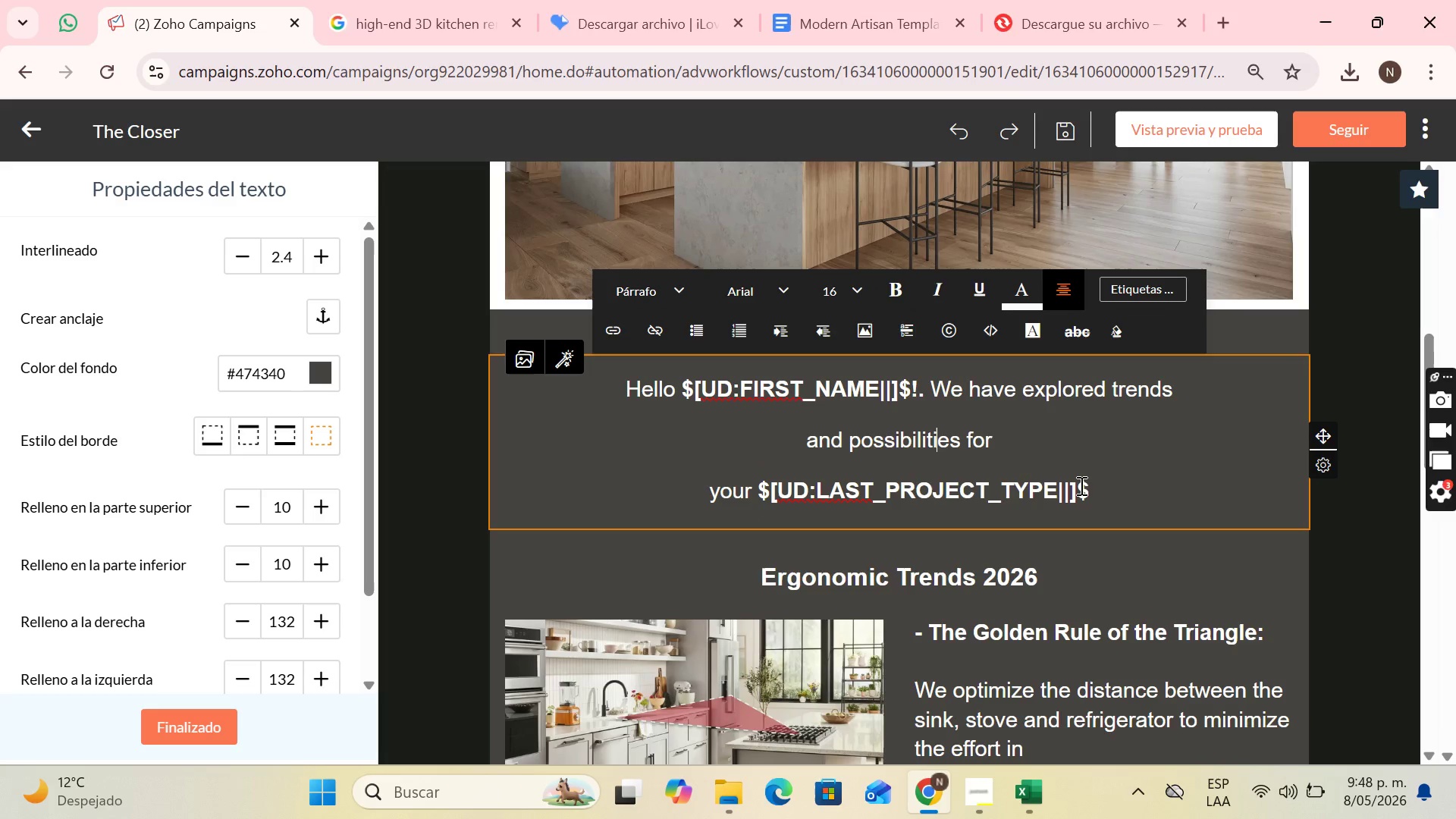 
left_click([1087, 489])
 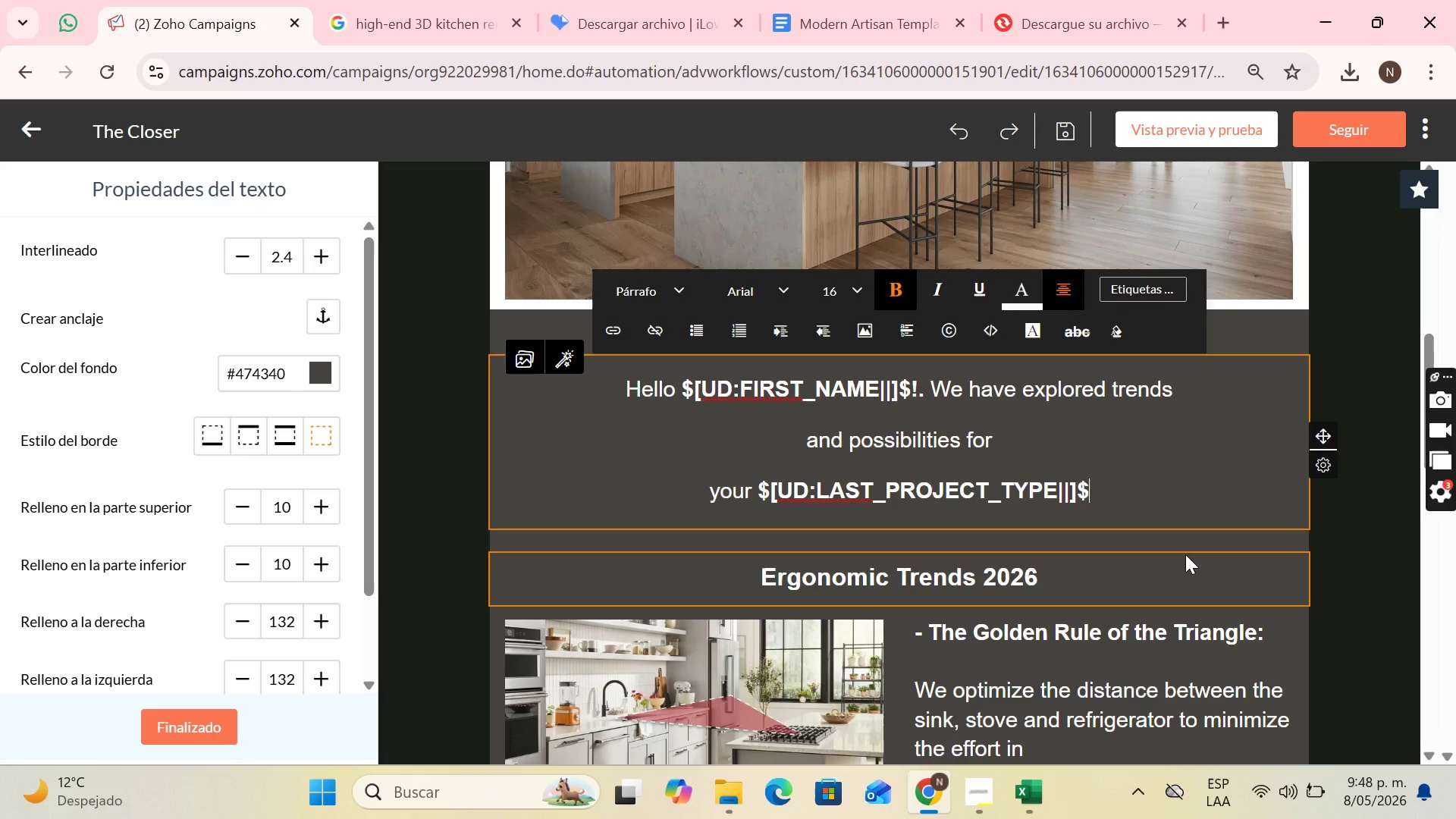 
key(Period)
 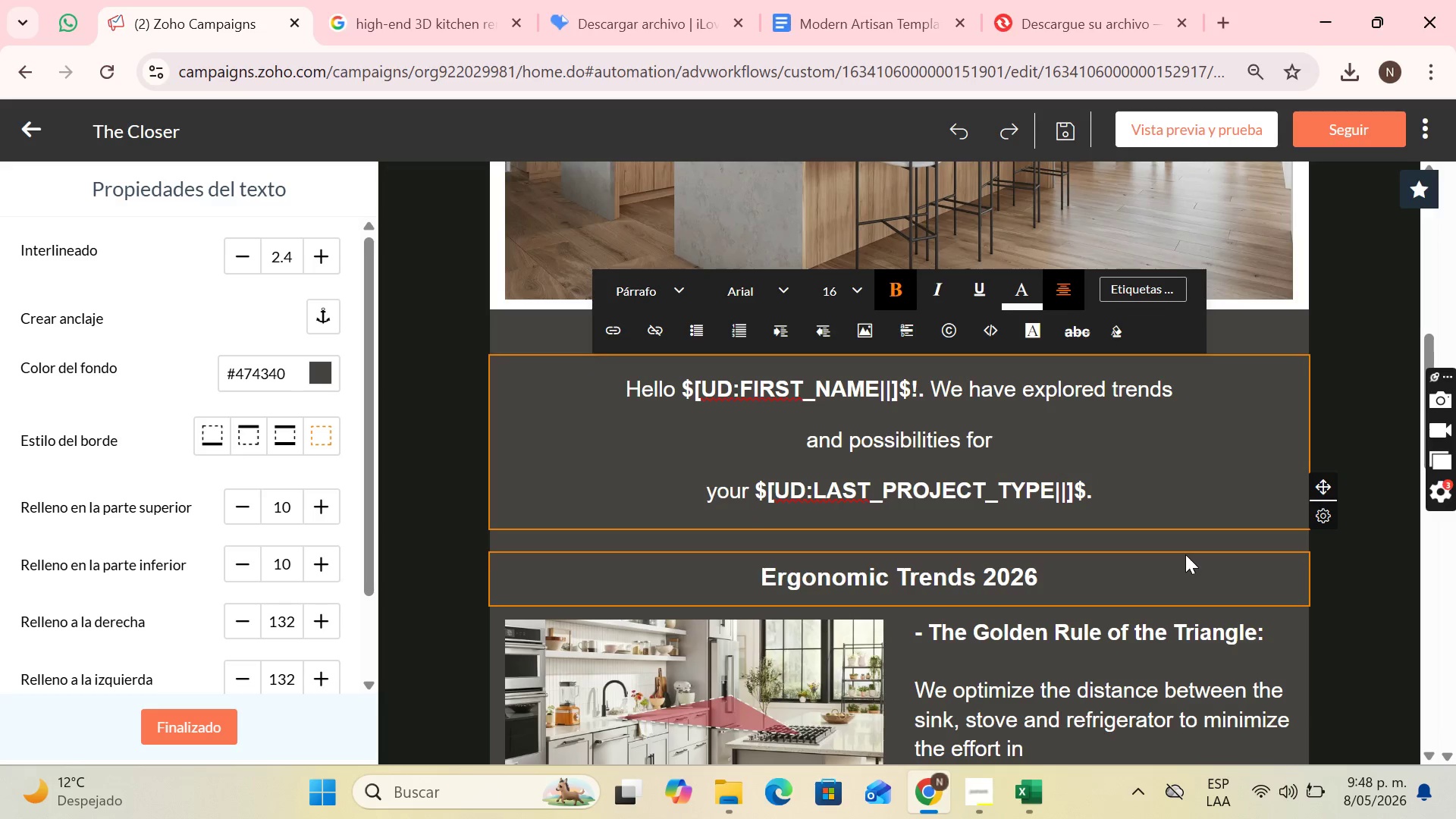 
key(Space)
 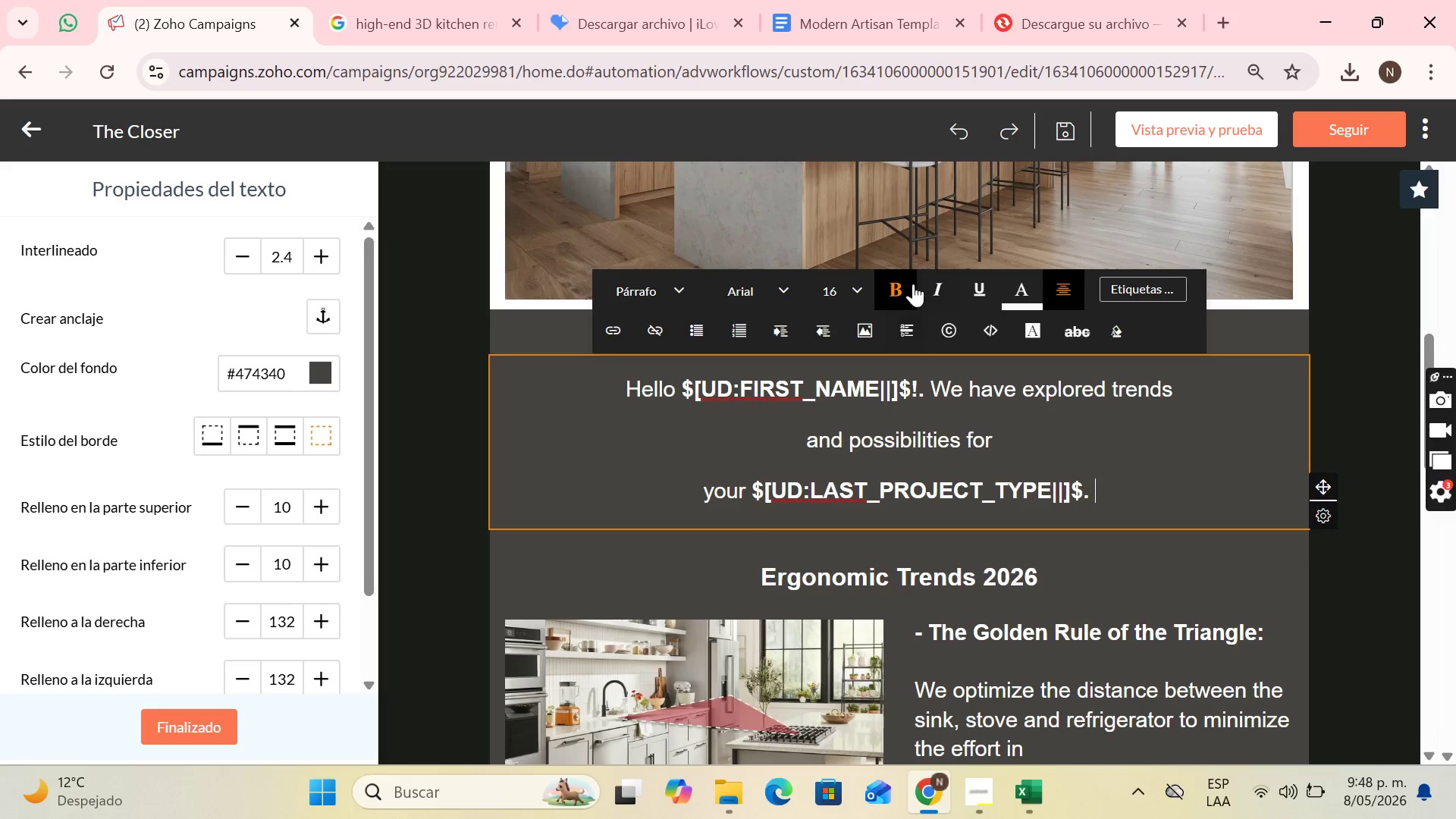 
left_click([898, 284])
 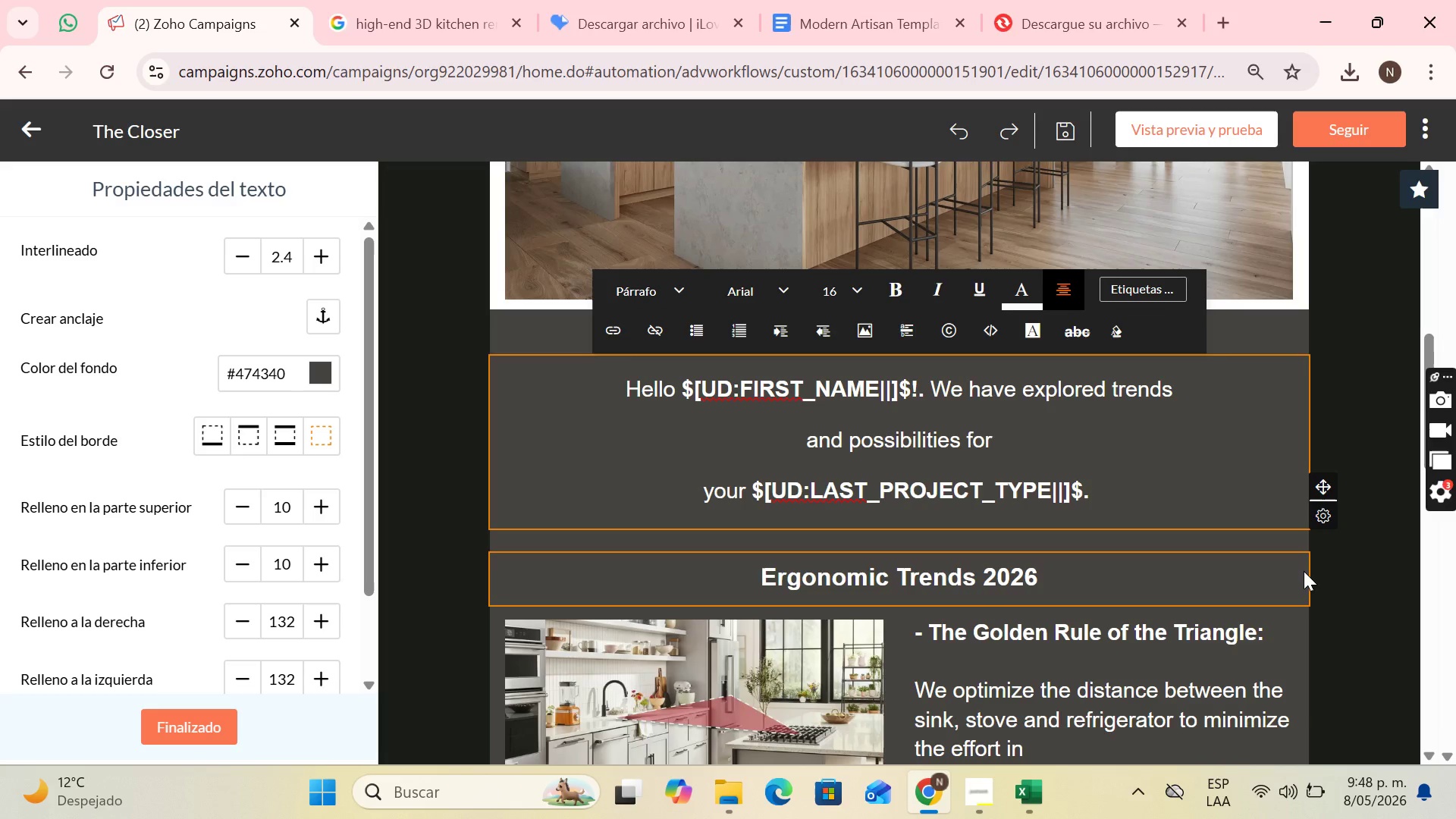 
wait(12.36)
 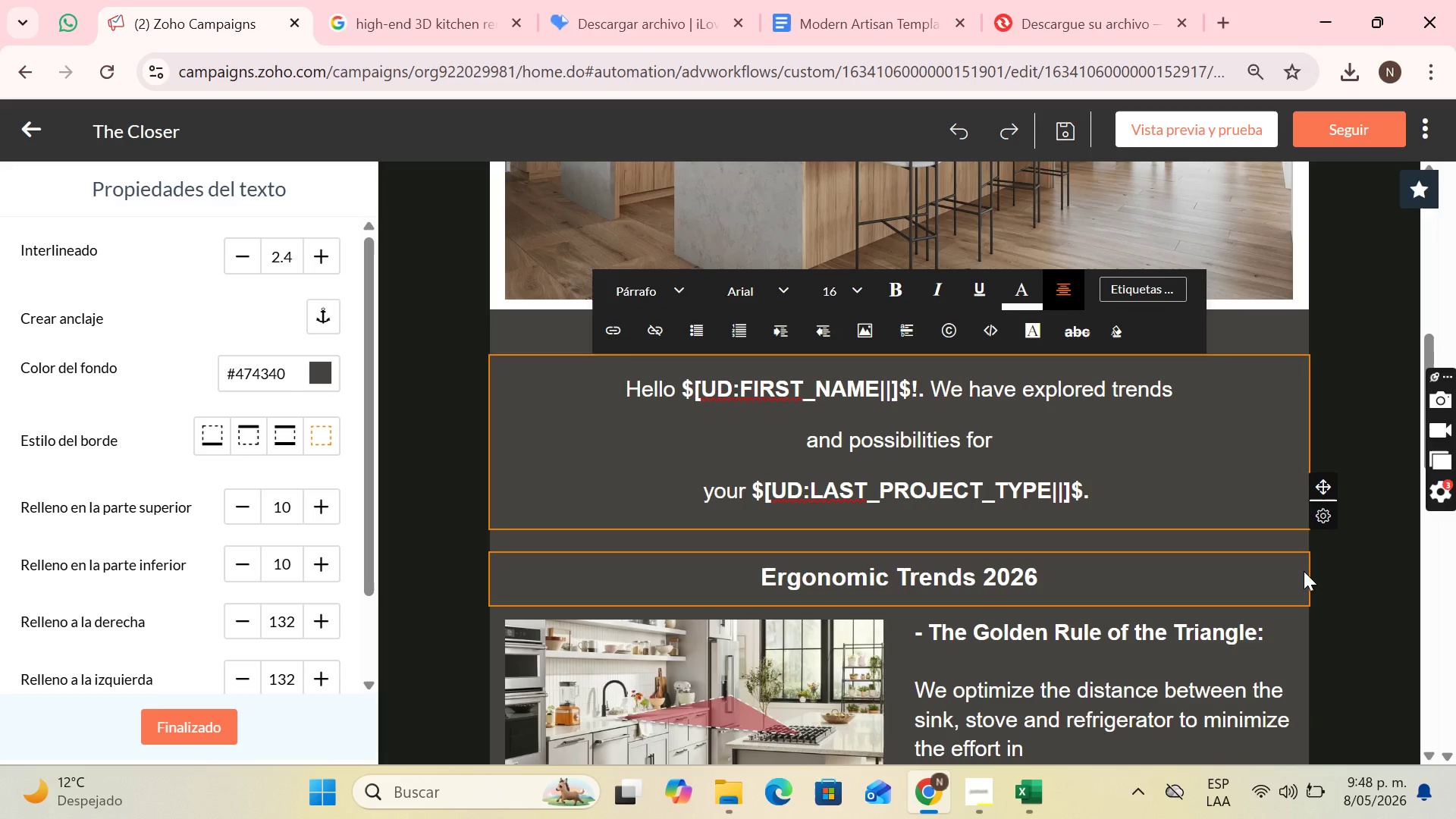 
type(Now )
key(Backspace)
type(, we want to takethe )
key(Backspace)
key(Backspace)
key(Backspace)
key(Backspace)
type( the final step>)
 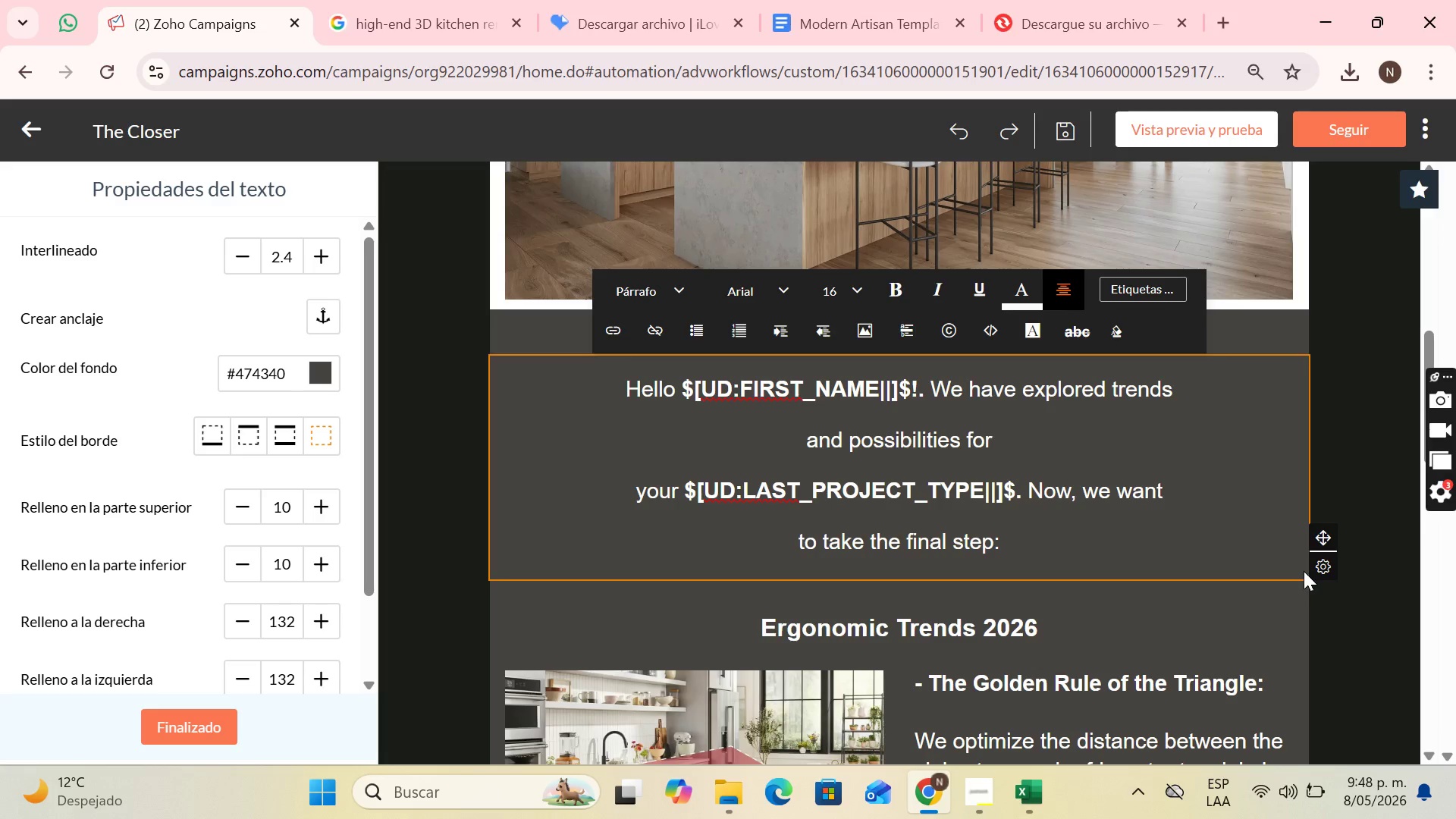 
wait(7.14)
 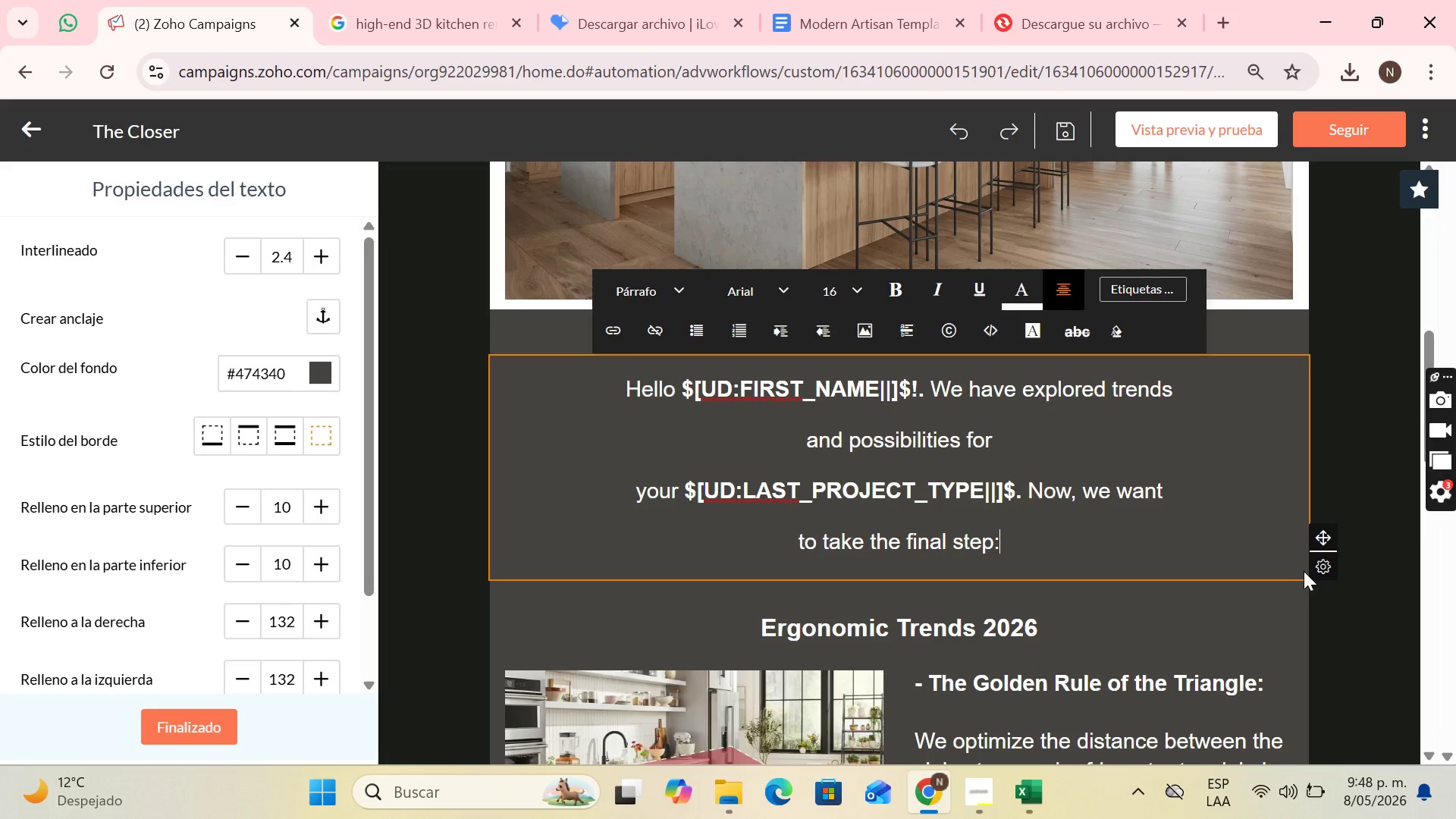 
type( transform your )
 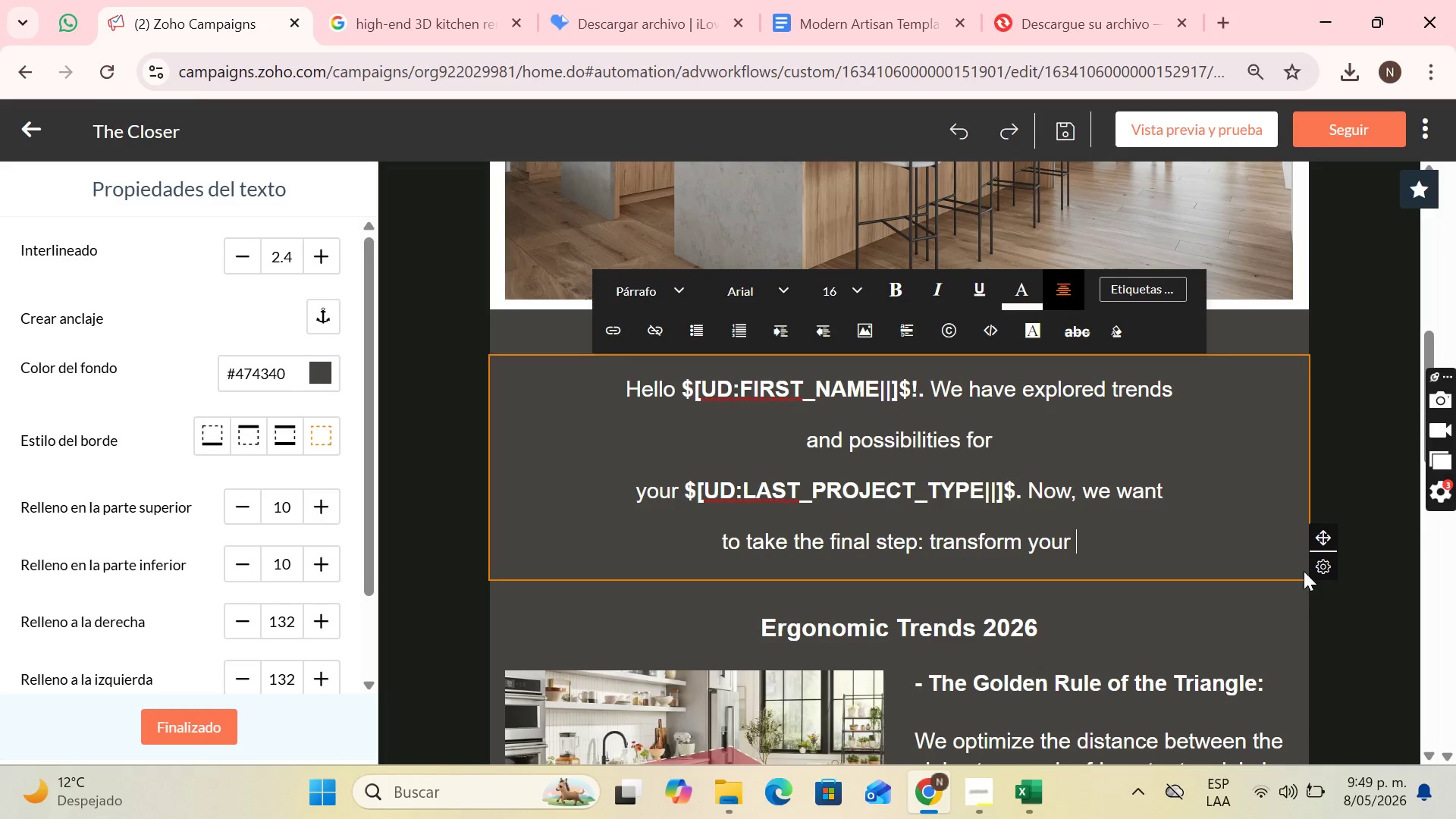 
type(ideas)
 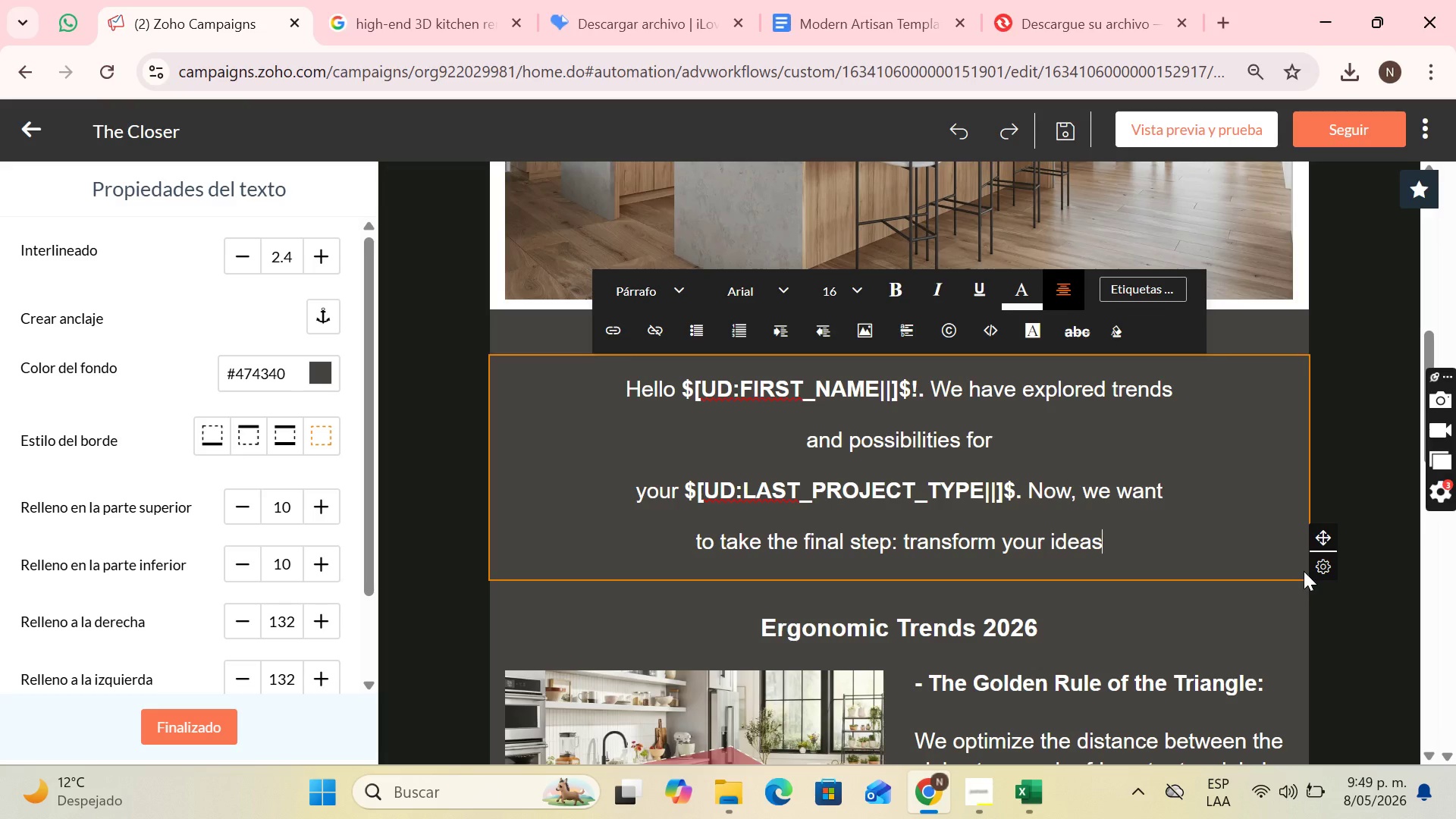 
type( into a virtual reality before moving the firsy)
key(Backspace)
type(t stone)
 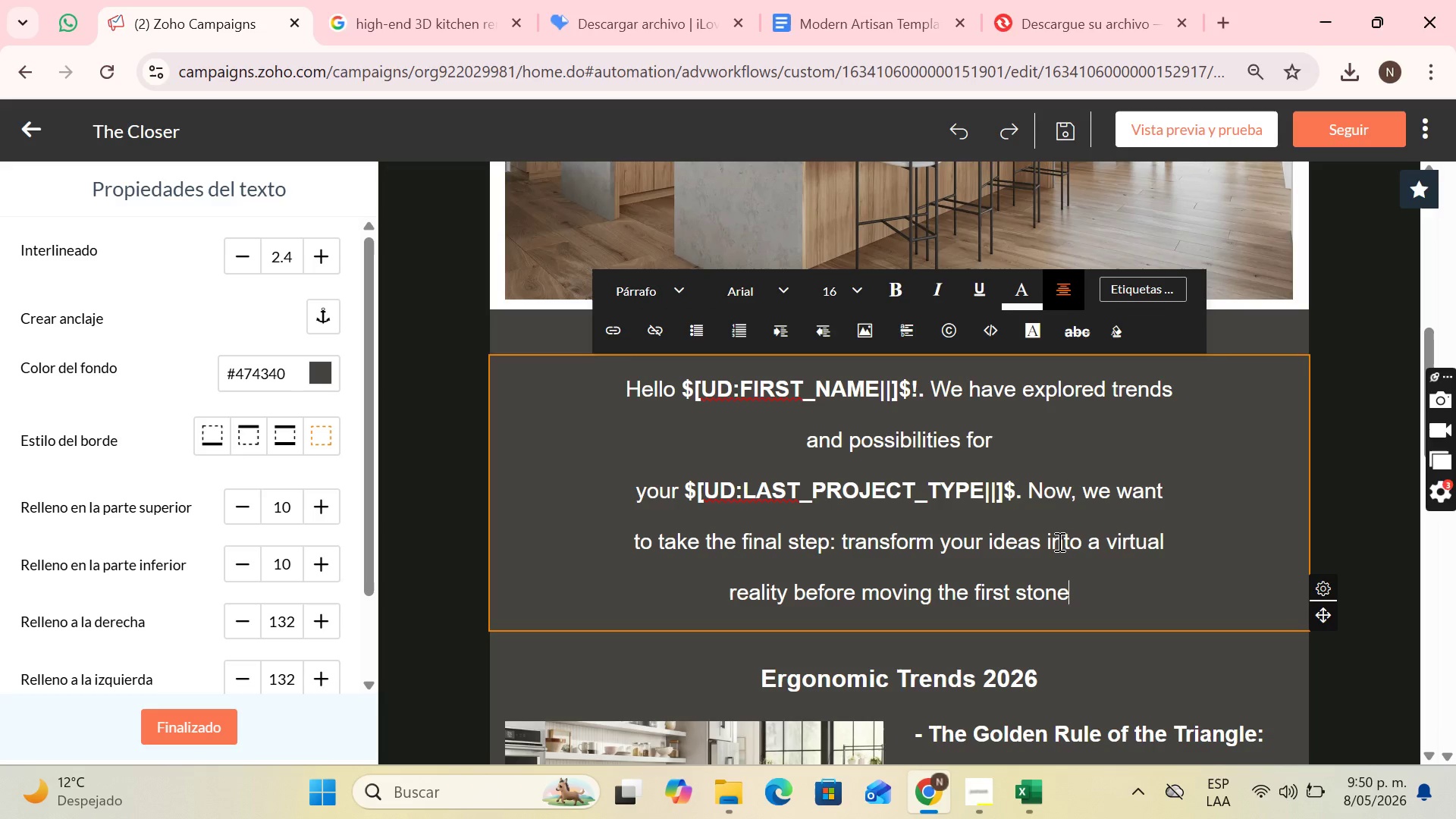 
wait(34.56)
 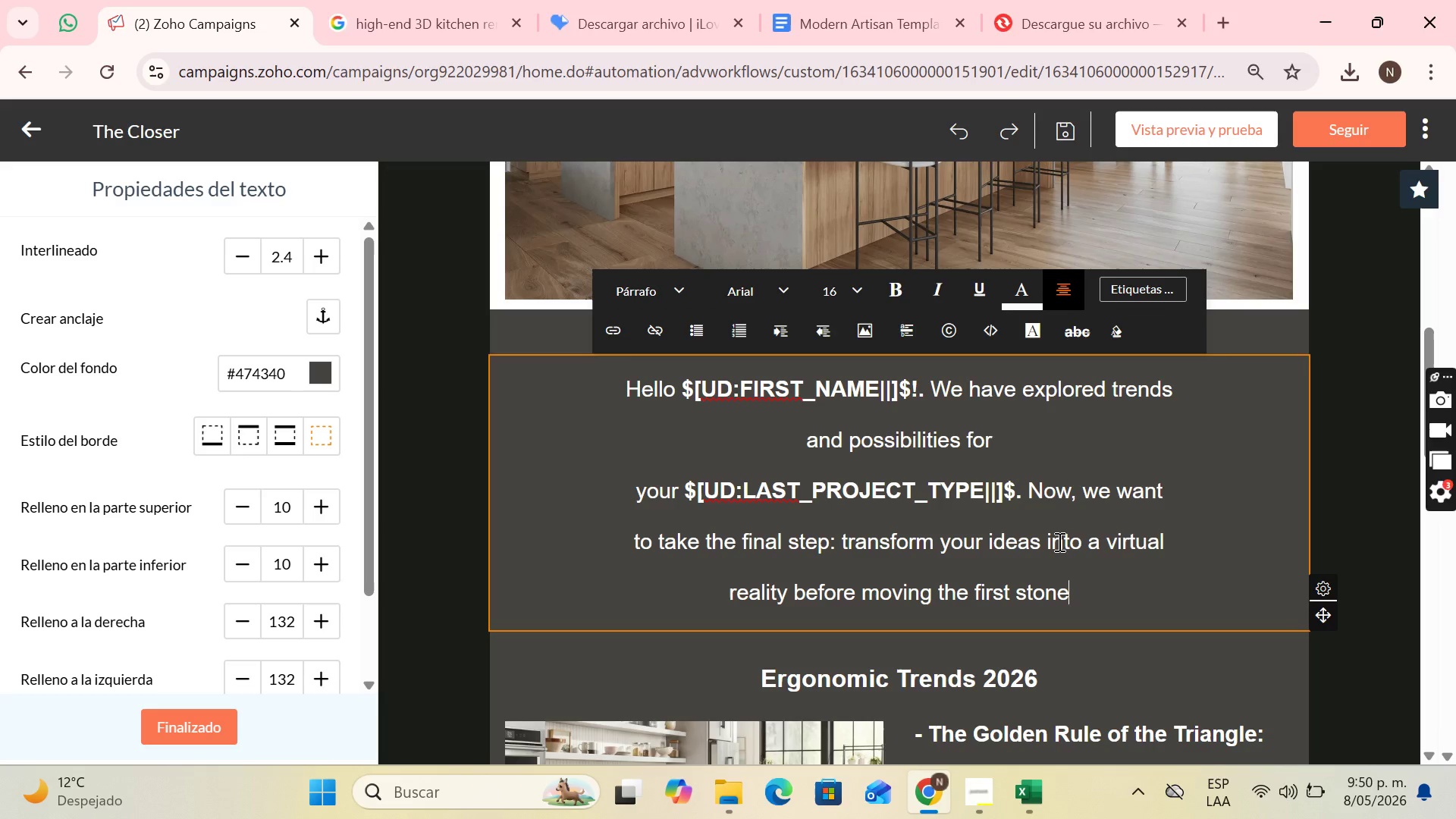 
scroll: coordinate [1021, 404], scroll_direction: up, amount: 1.0
 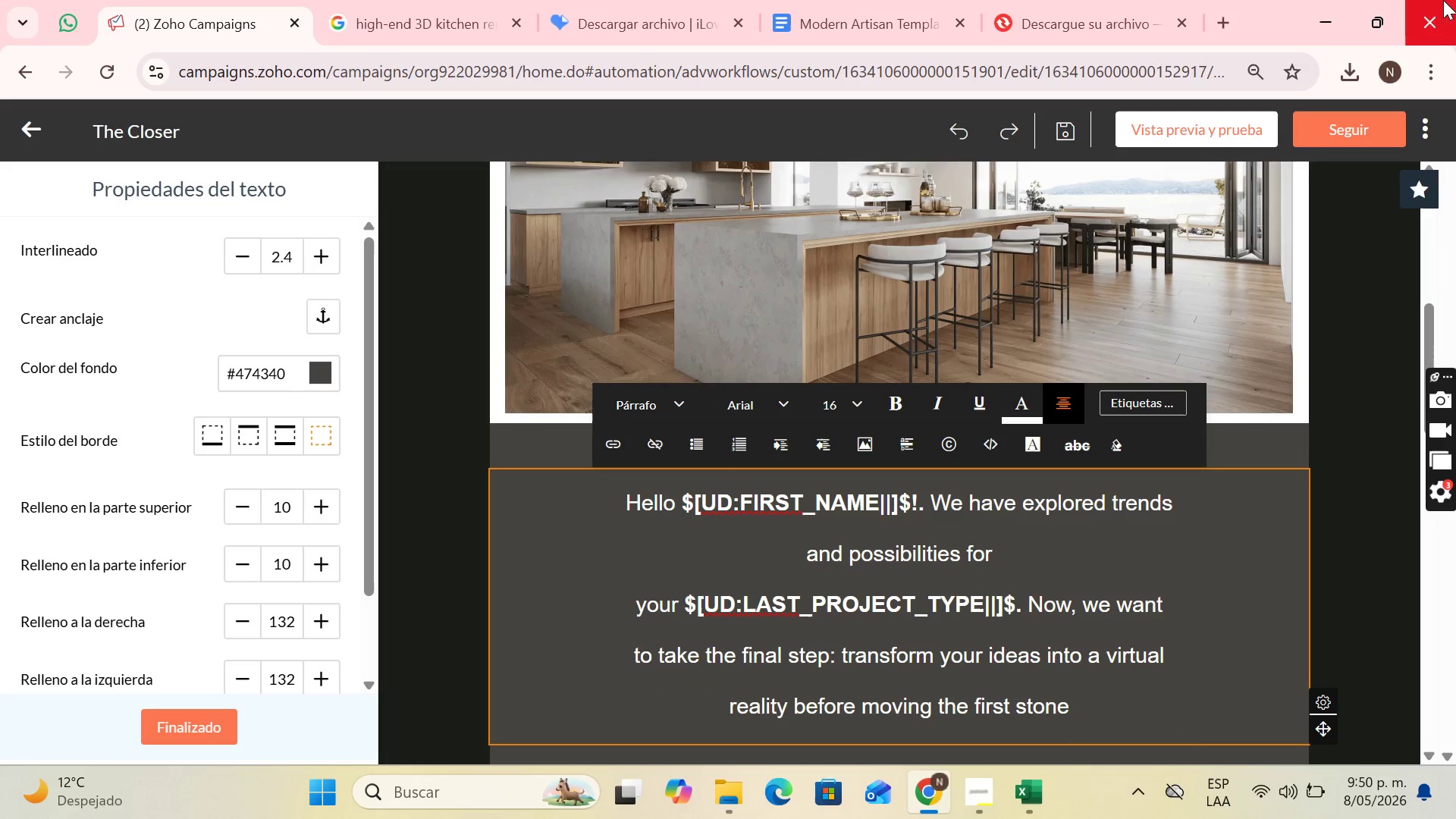 
scroll: coordinate [1254, 461], scroll_direction: down, amount: 3.0
 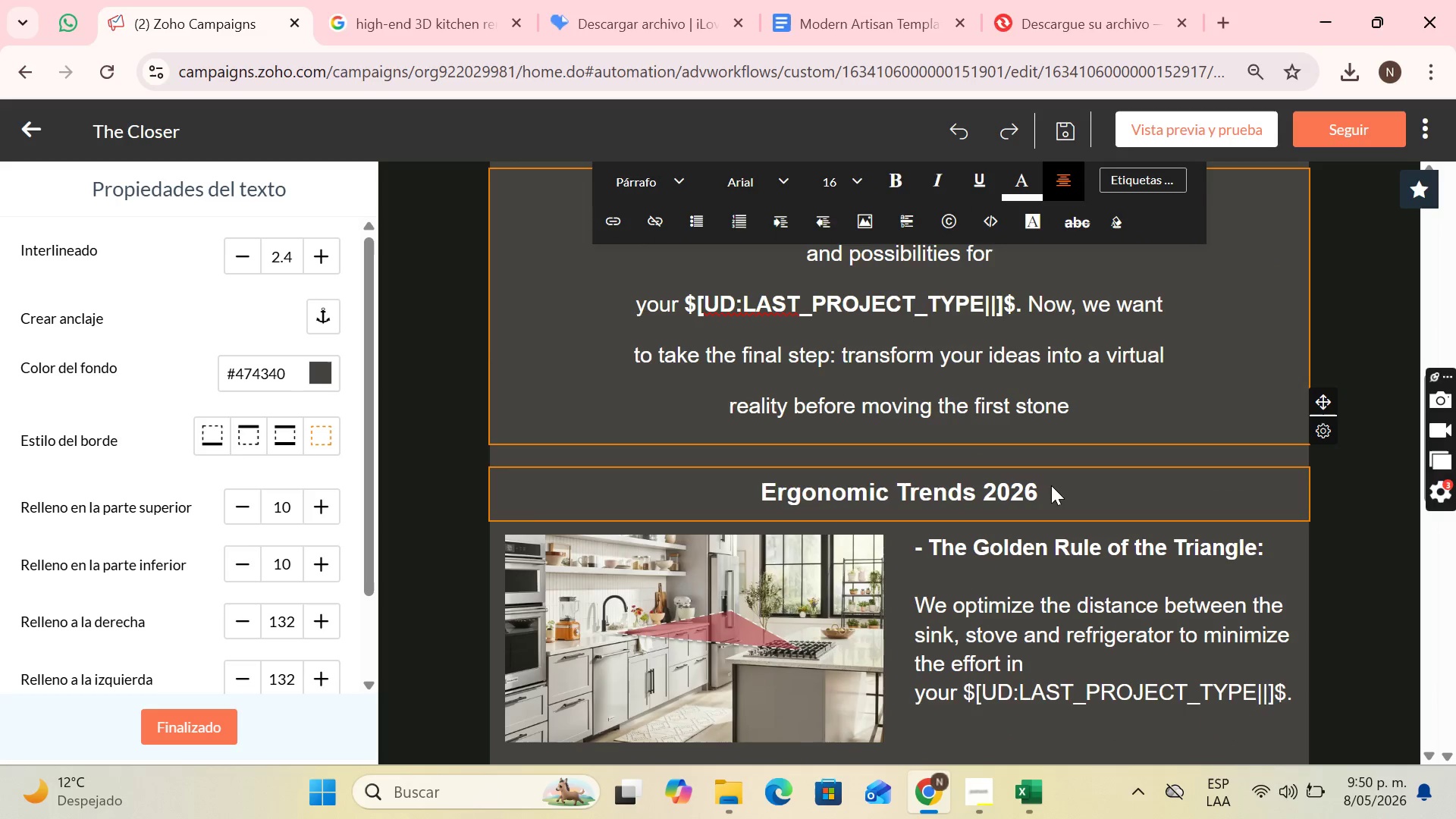 
left_click([1051, 485])
 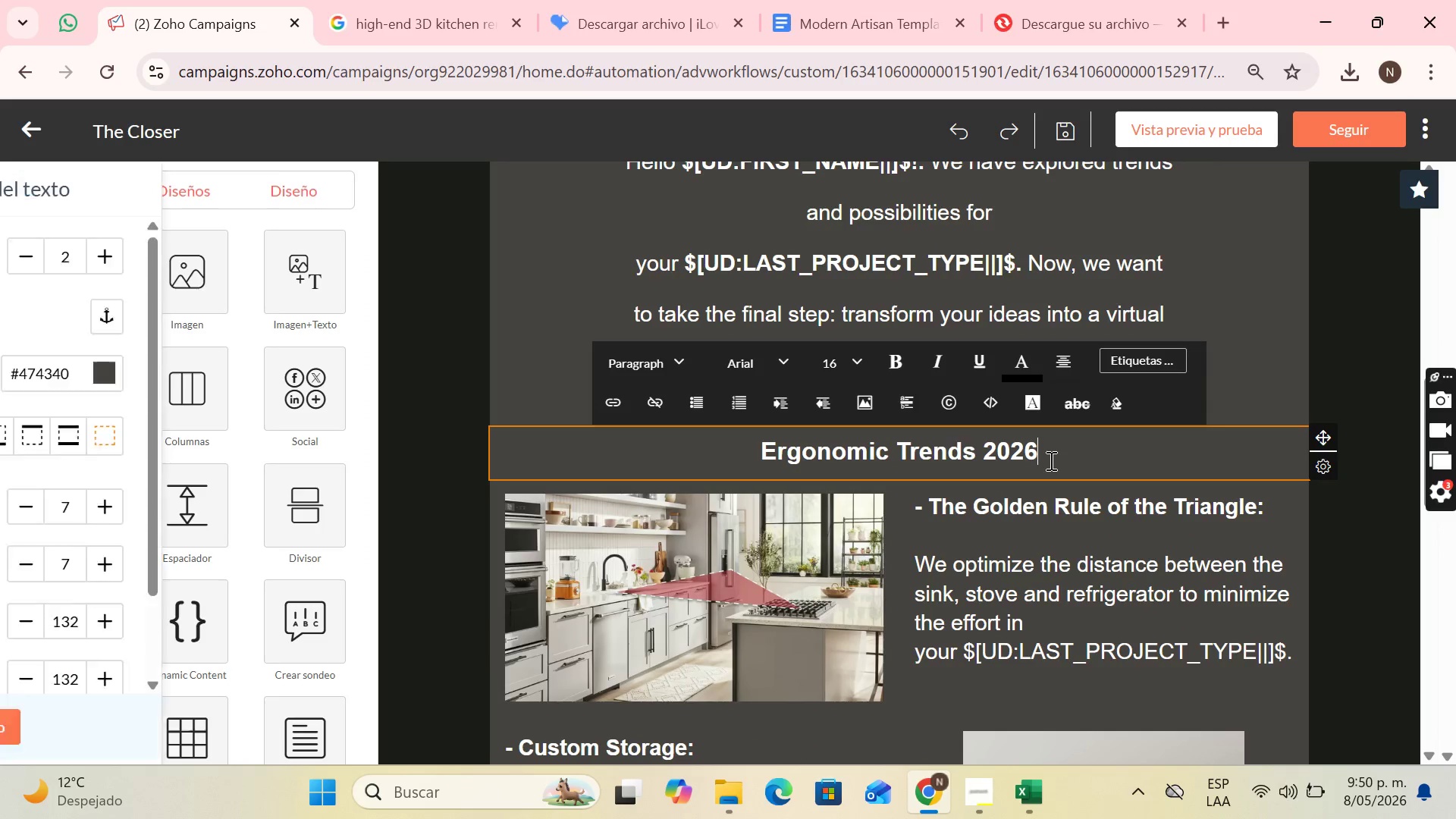 
left_click_drag(start_coordinate=[972, 459], to_coordinate=[789, 444])
 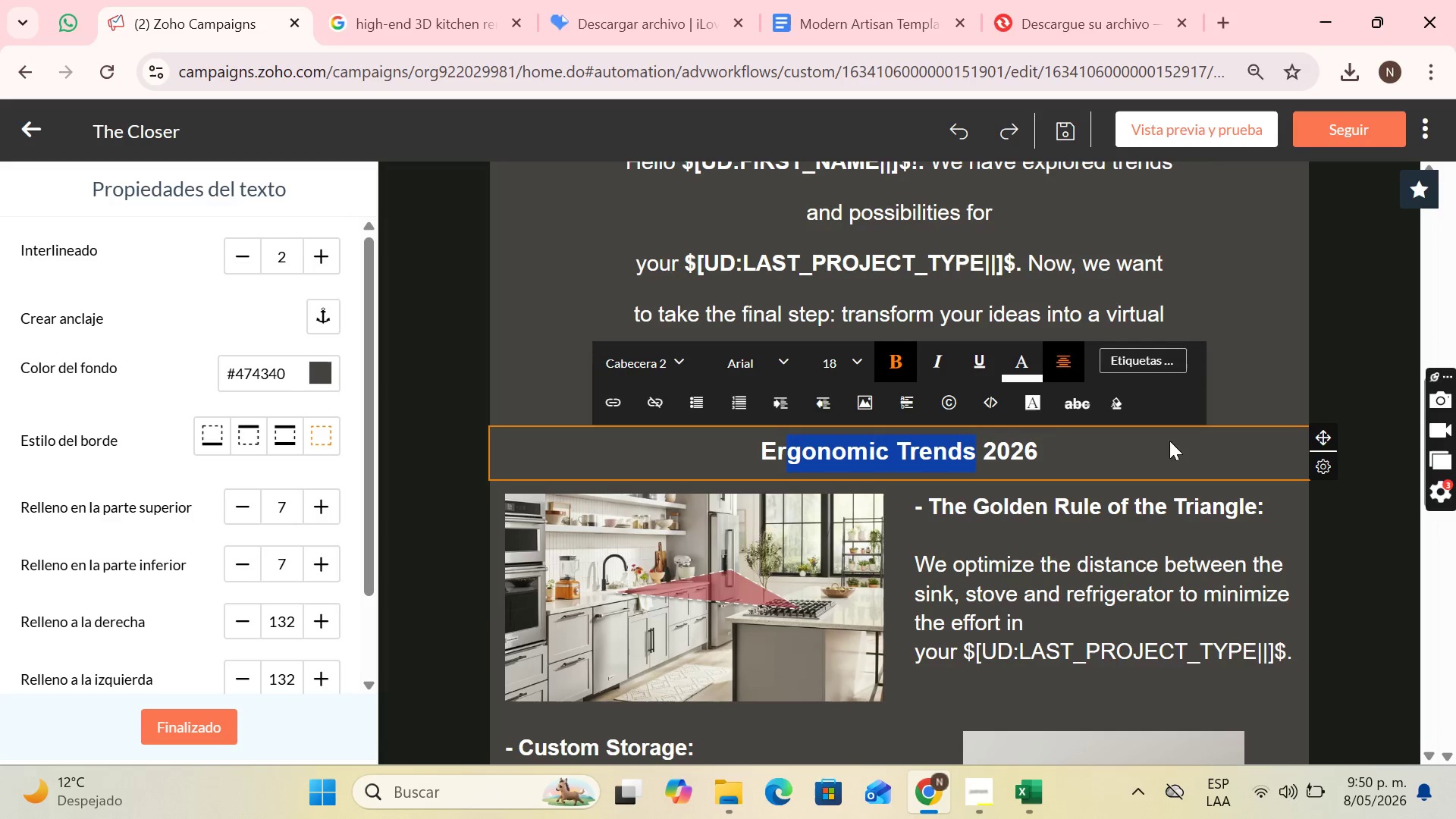 
left_click([1043, 421])
 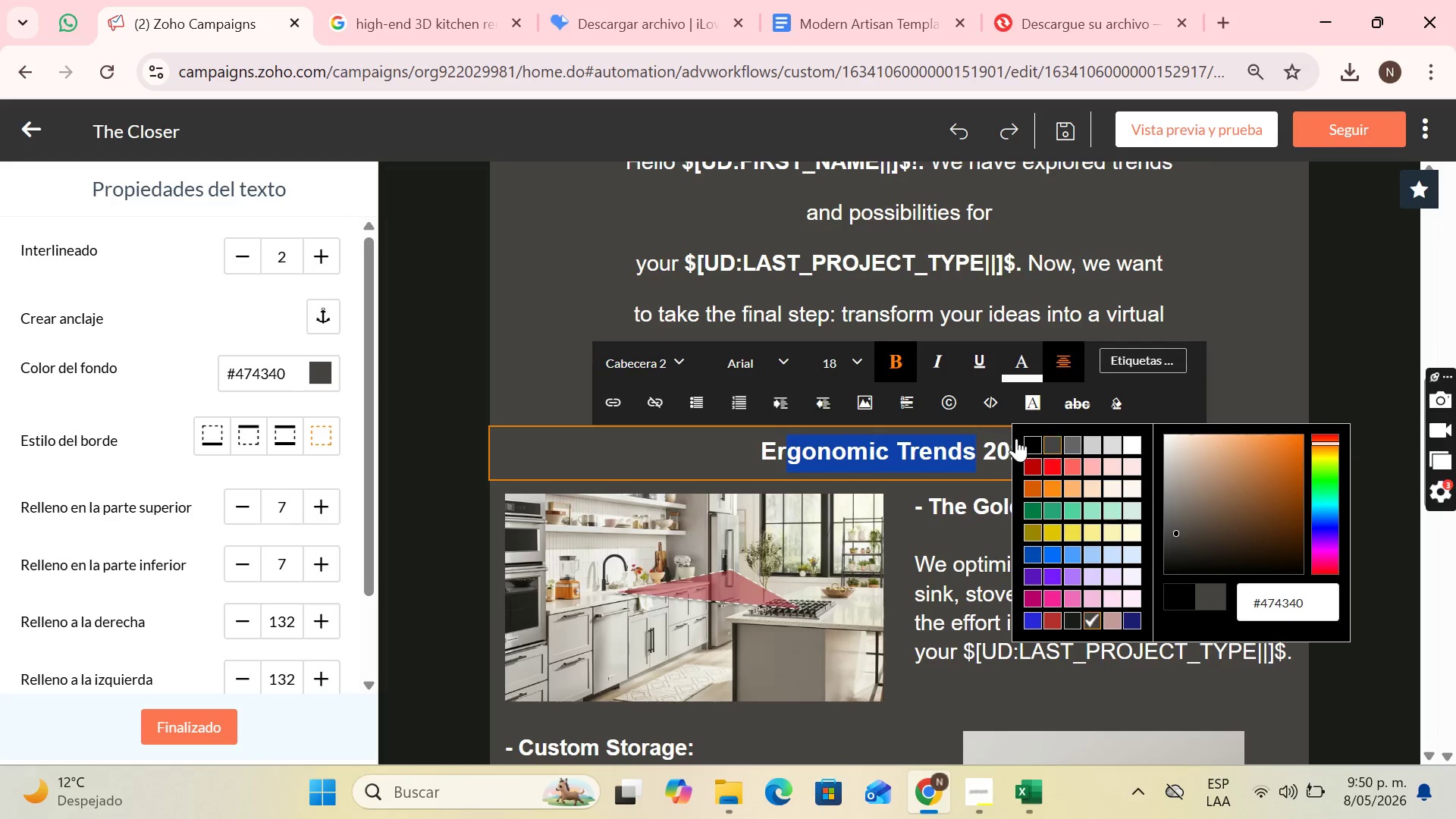 
left_click([956, 457])
 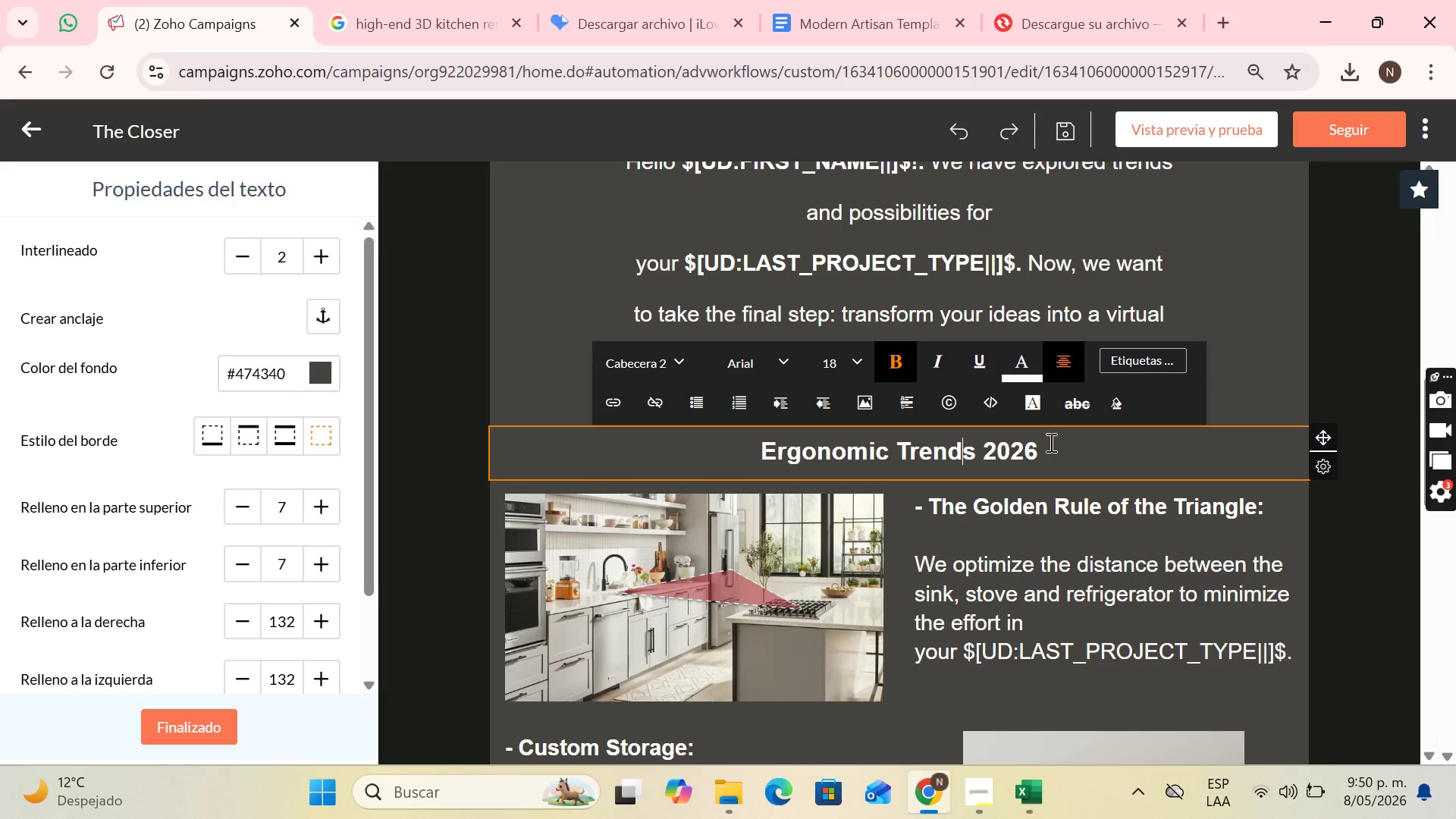 
left_click_drag(start_coordinate=[1050, 444], to_coordinate=[781, 466])
 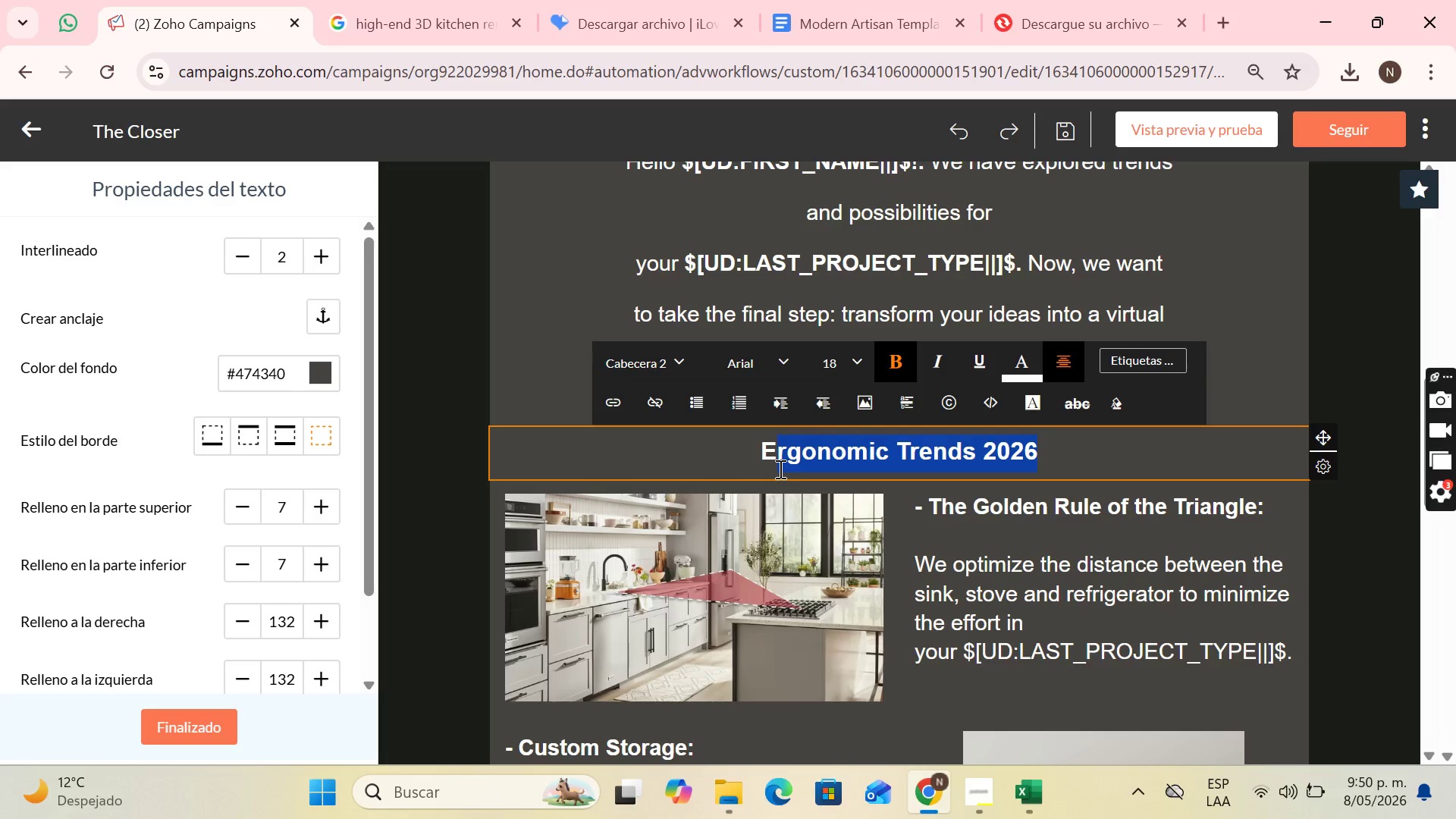 
key(CapsLock)
 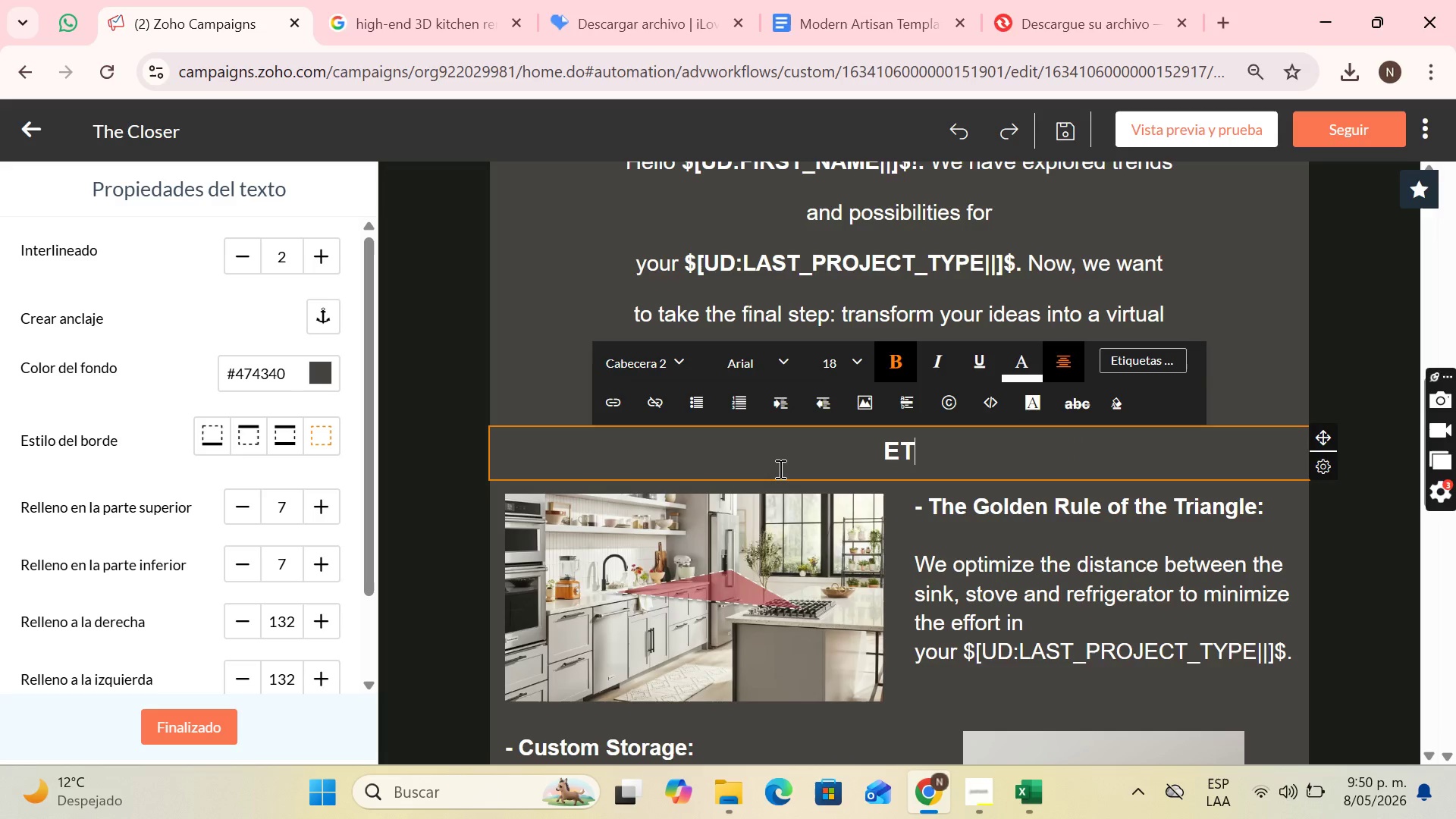 
key(T)
 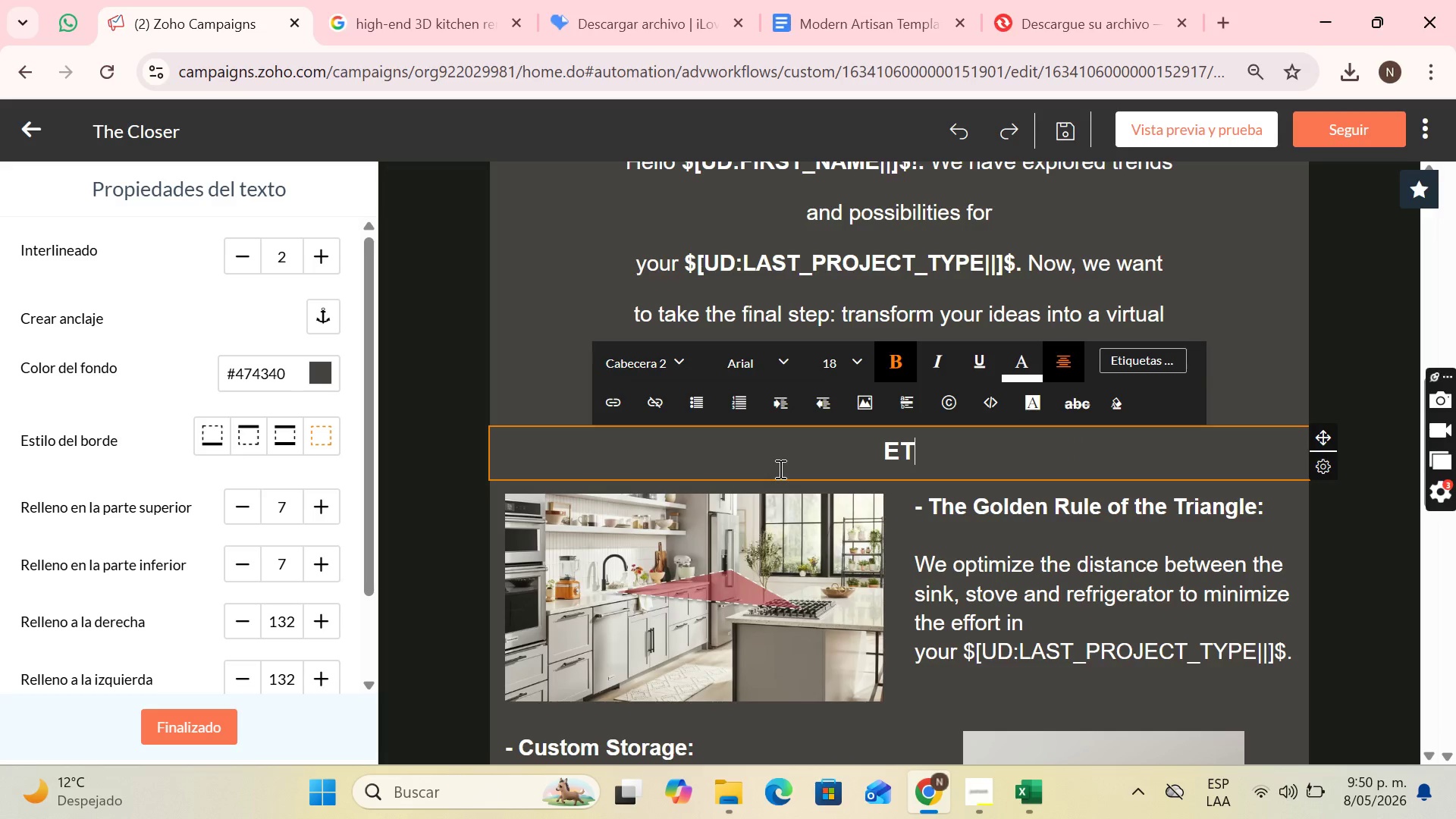 
key(CapsLock)
 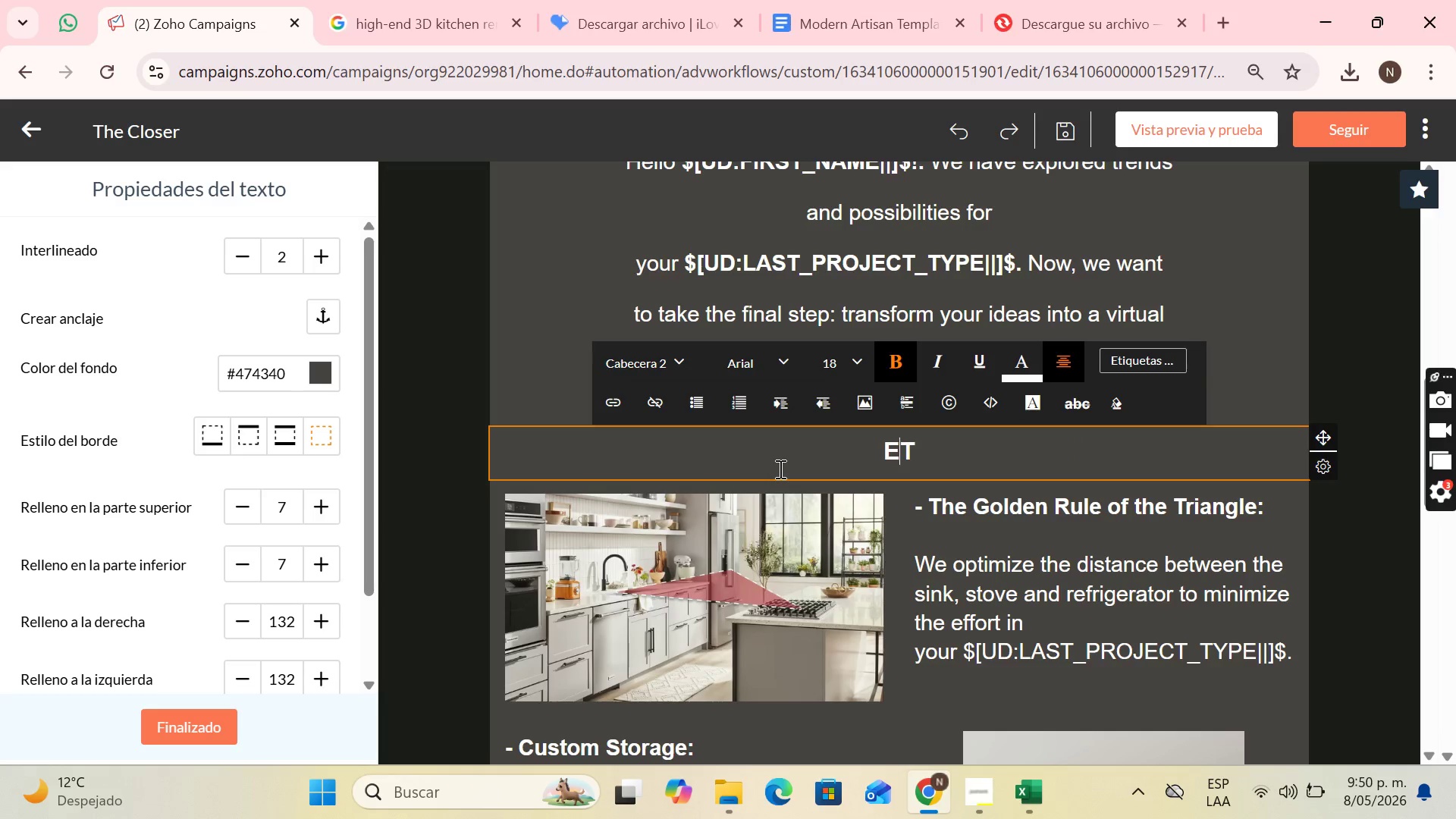 
key(ArrowLeft)
 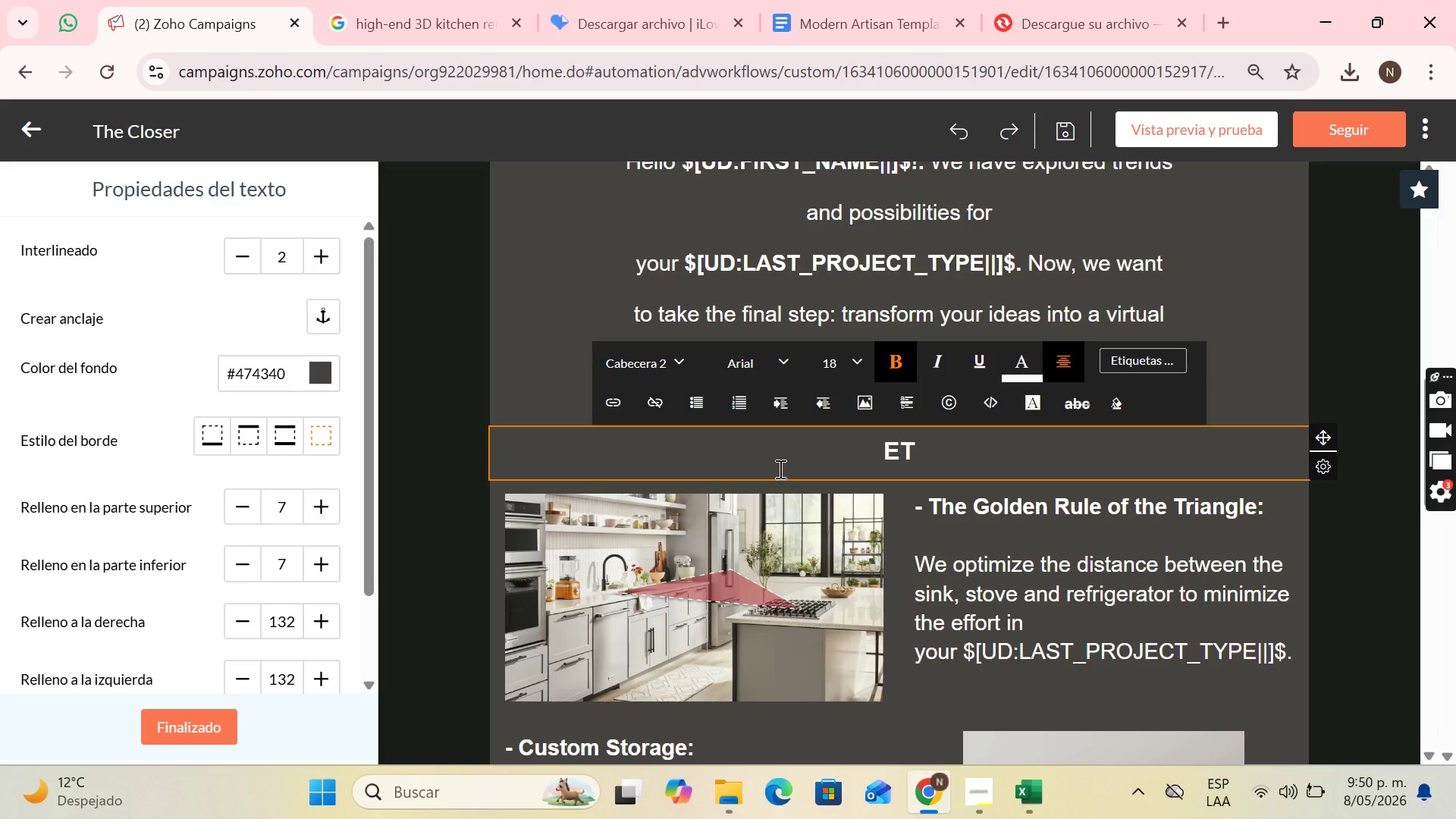 
key(Backspace)
 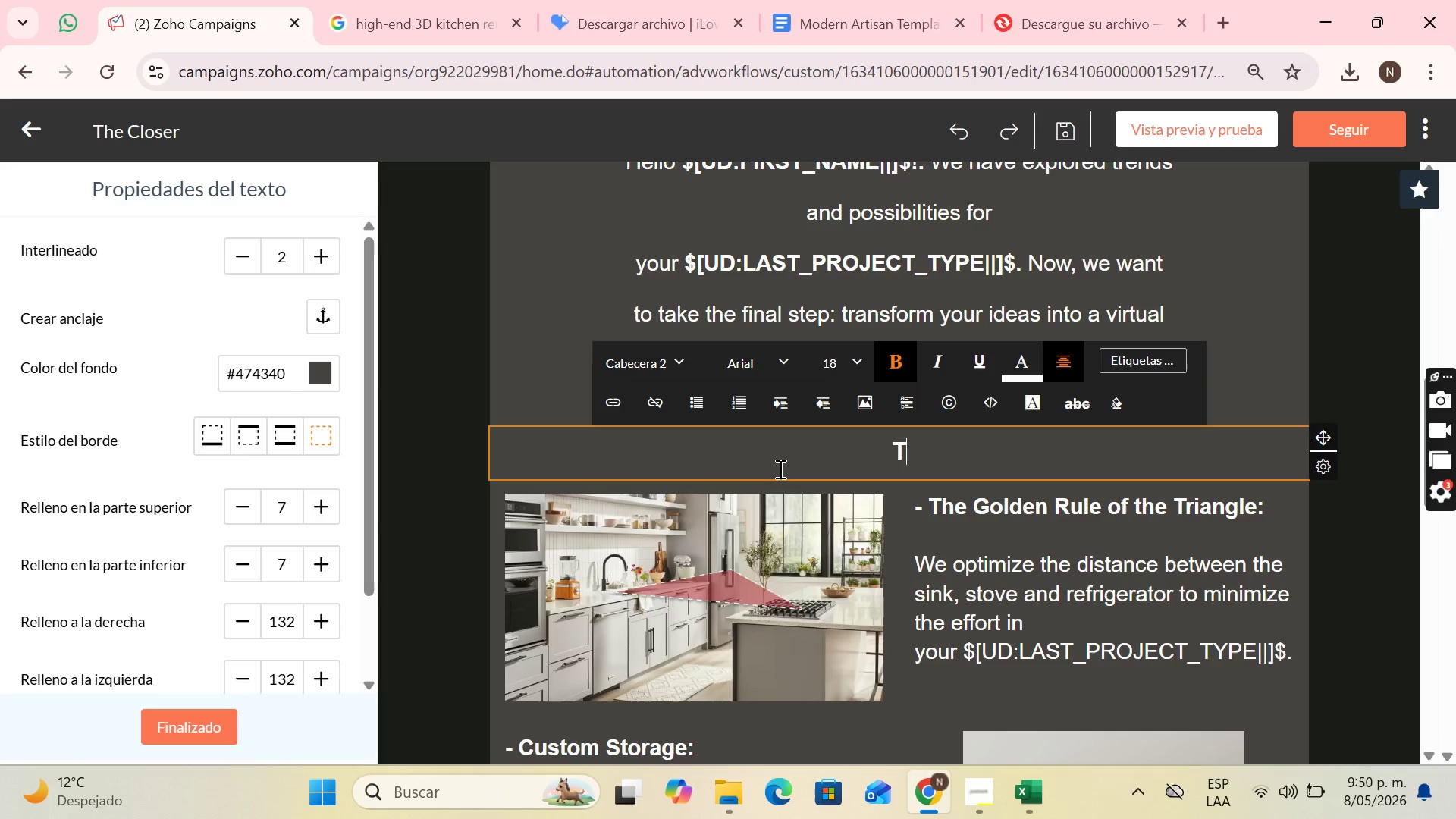 
key(ArrowRight)
 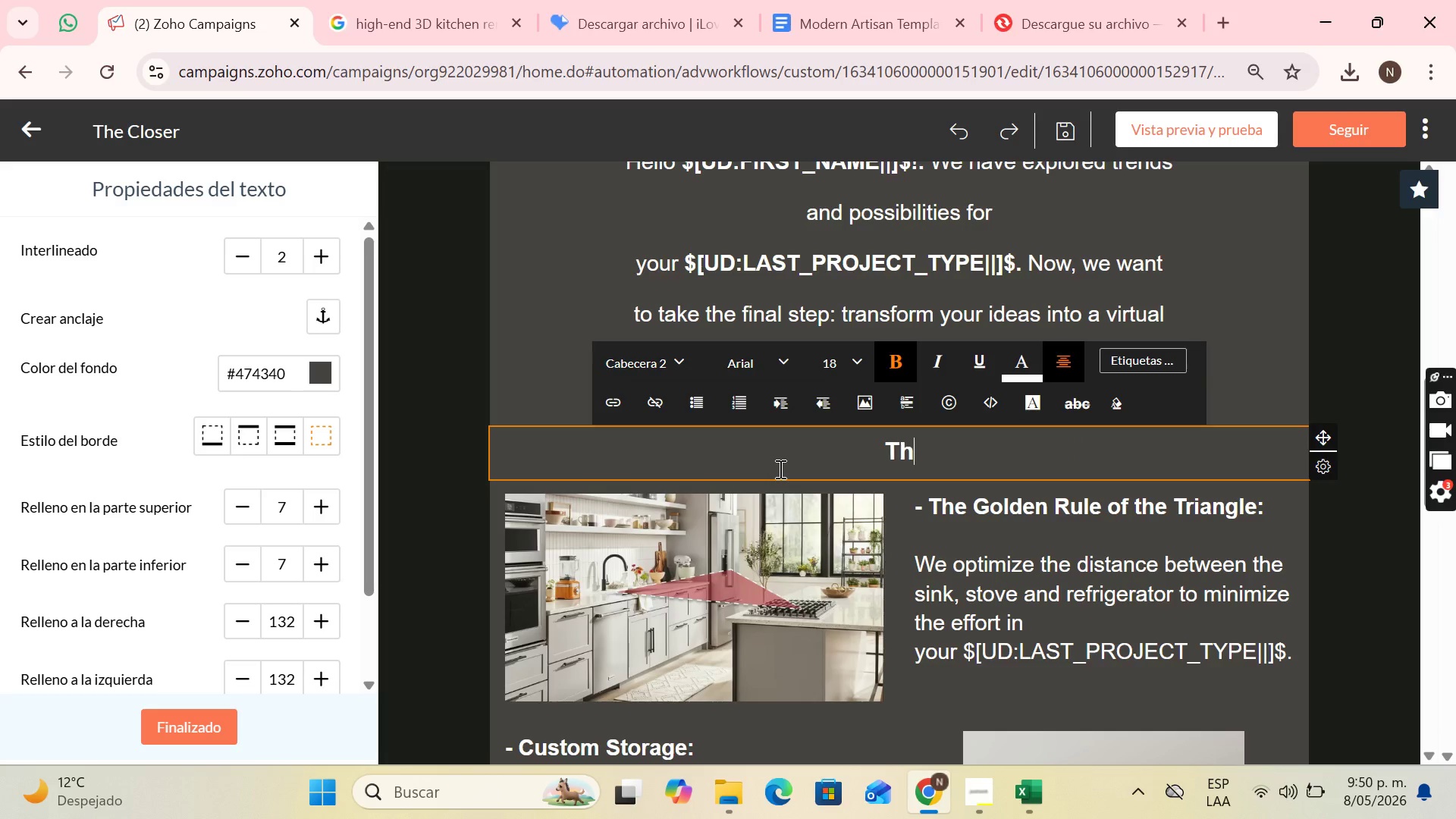 
type(he bene)
key(Backspace)
key(Backspace)
key(Backspace)
key(Backspace)
type(Benefits of 3D Consut)
key(Backspace)
type(ltation)
 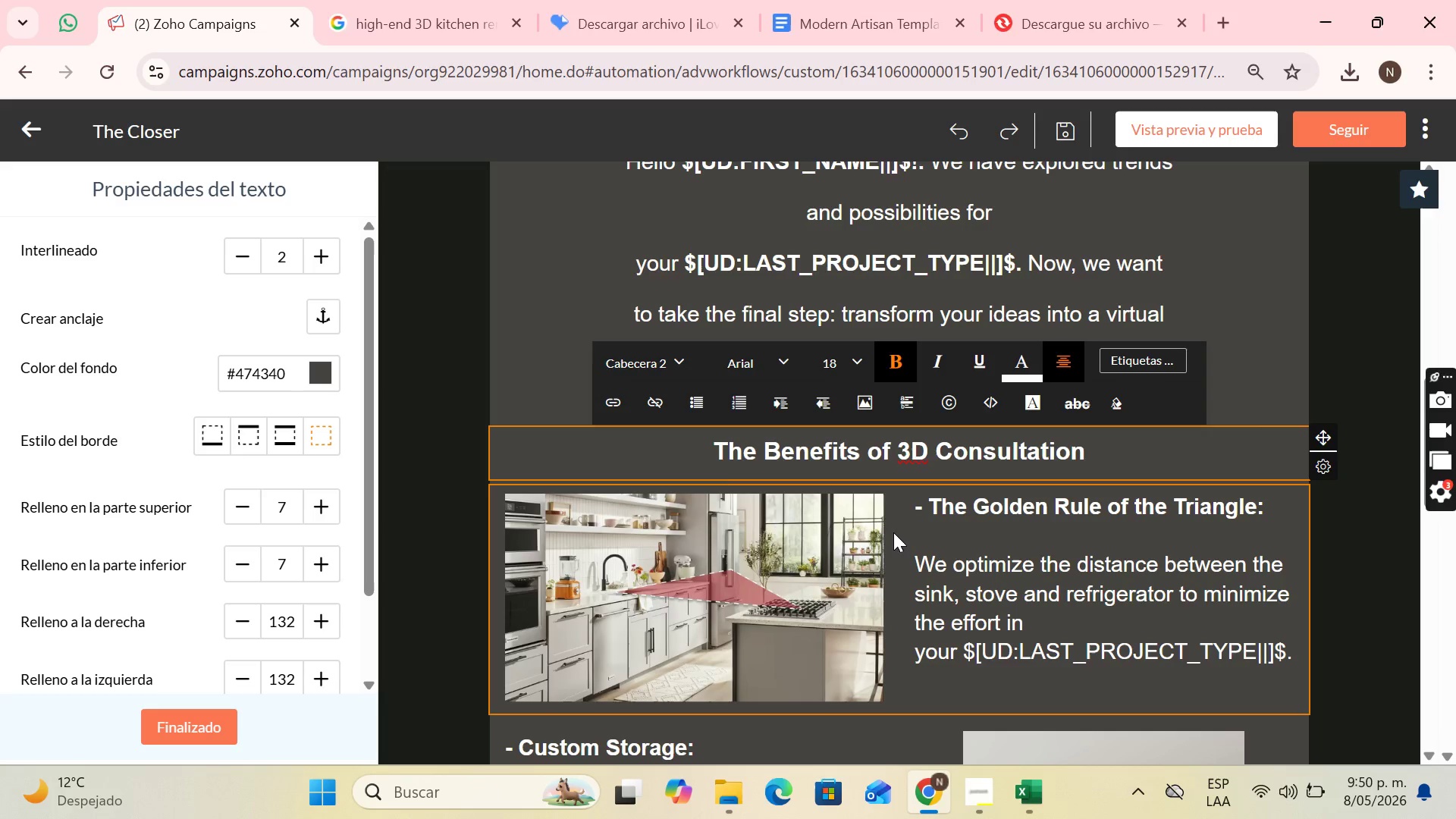 
left_click([1219, 508])
 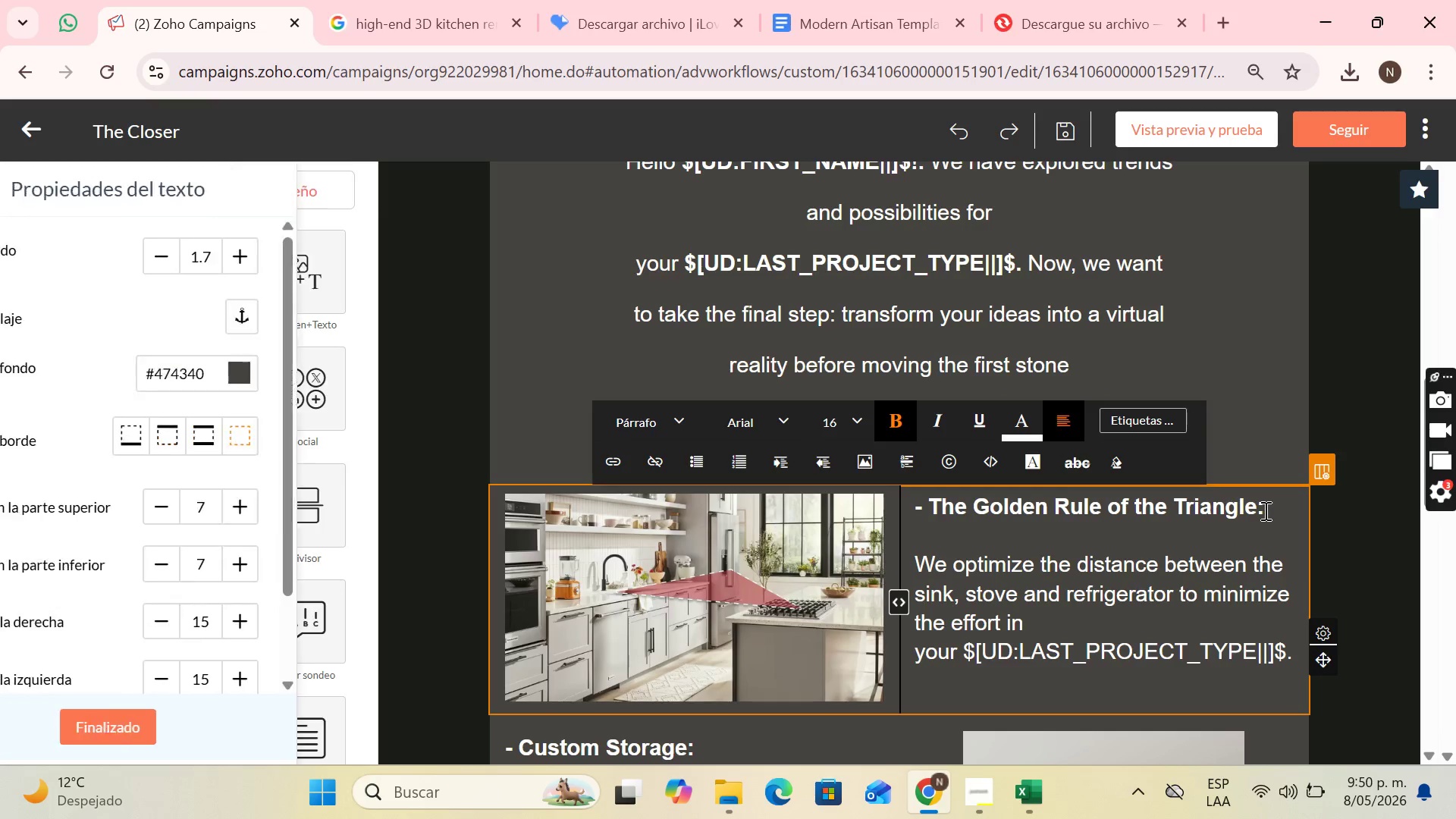 
left_click_drag(start_coordinate=[1266, 510], to_coordinate=[936, 512])
 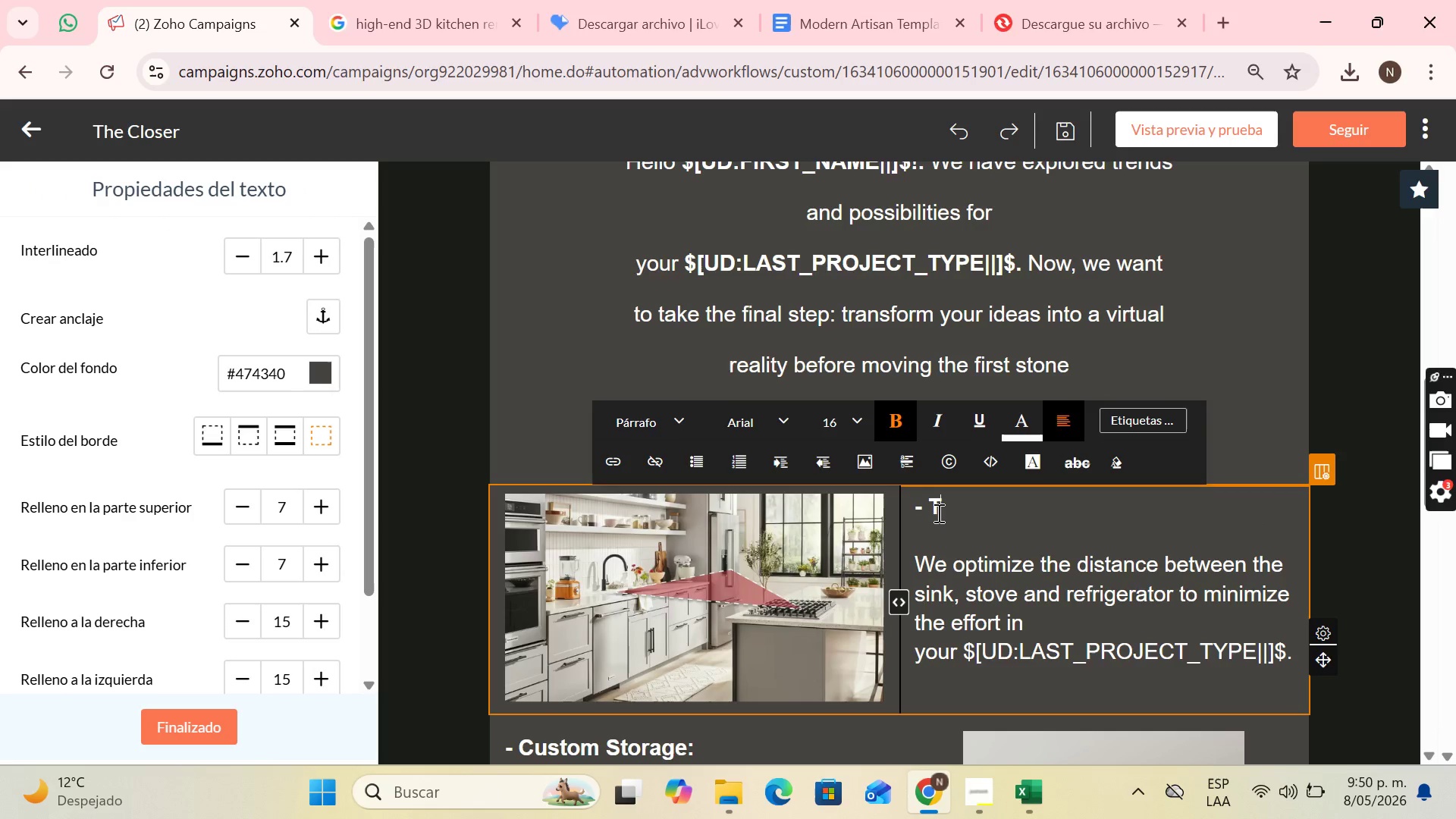 
key(Backspace)
key(Backspace)
type(Rel)
key(Backspace)
type(alistic v)
key(Backspace)
type(Visualization>)
 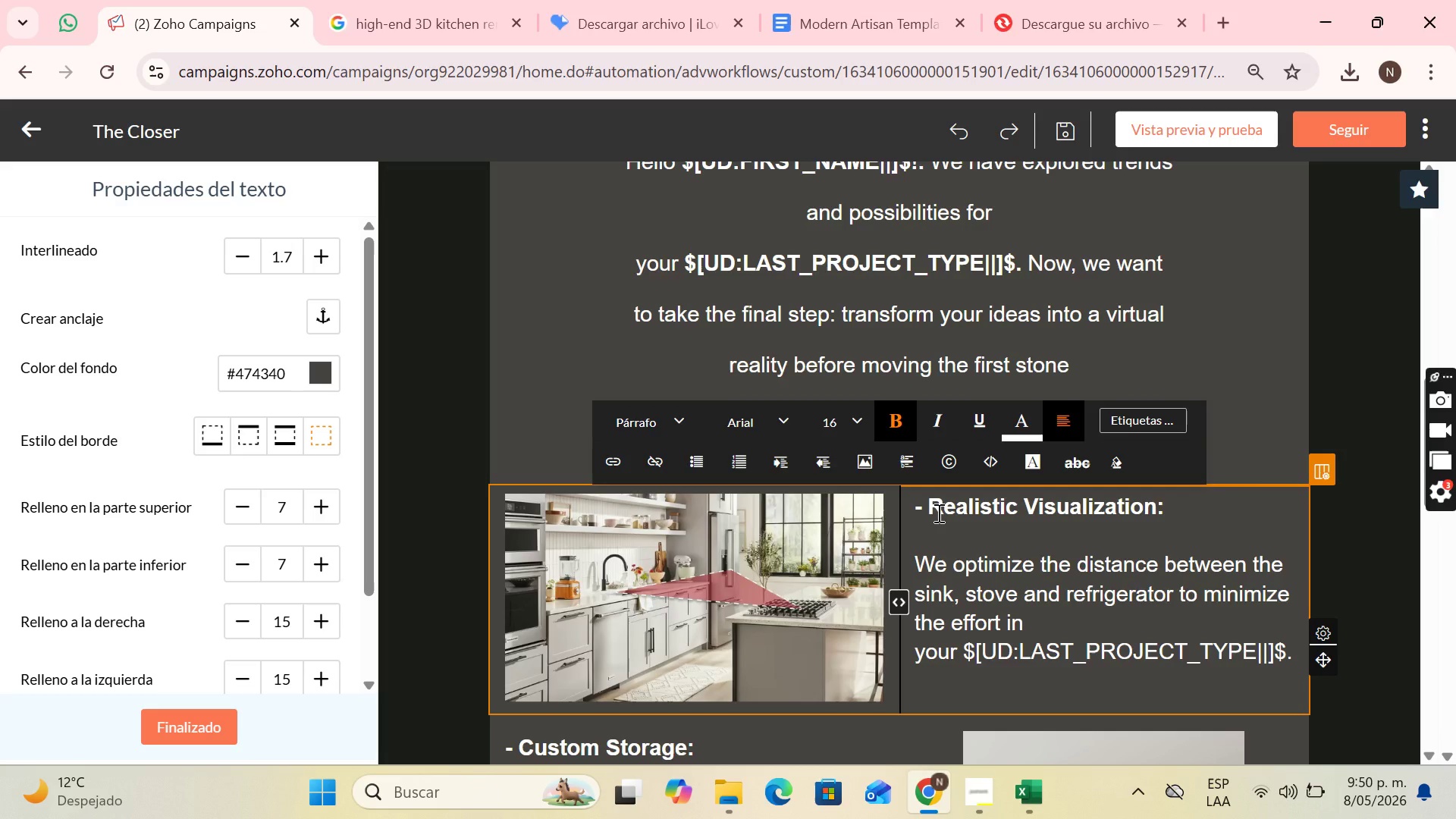 
wait(6.8)
 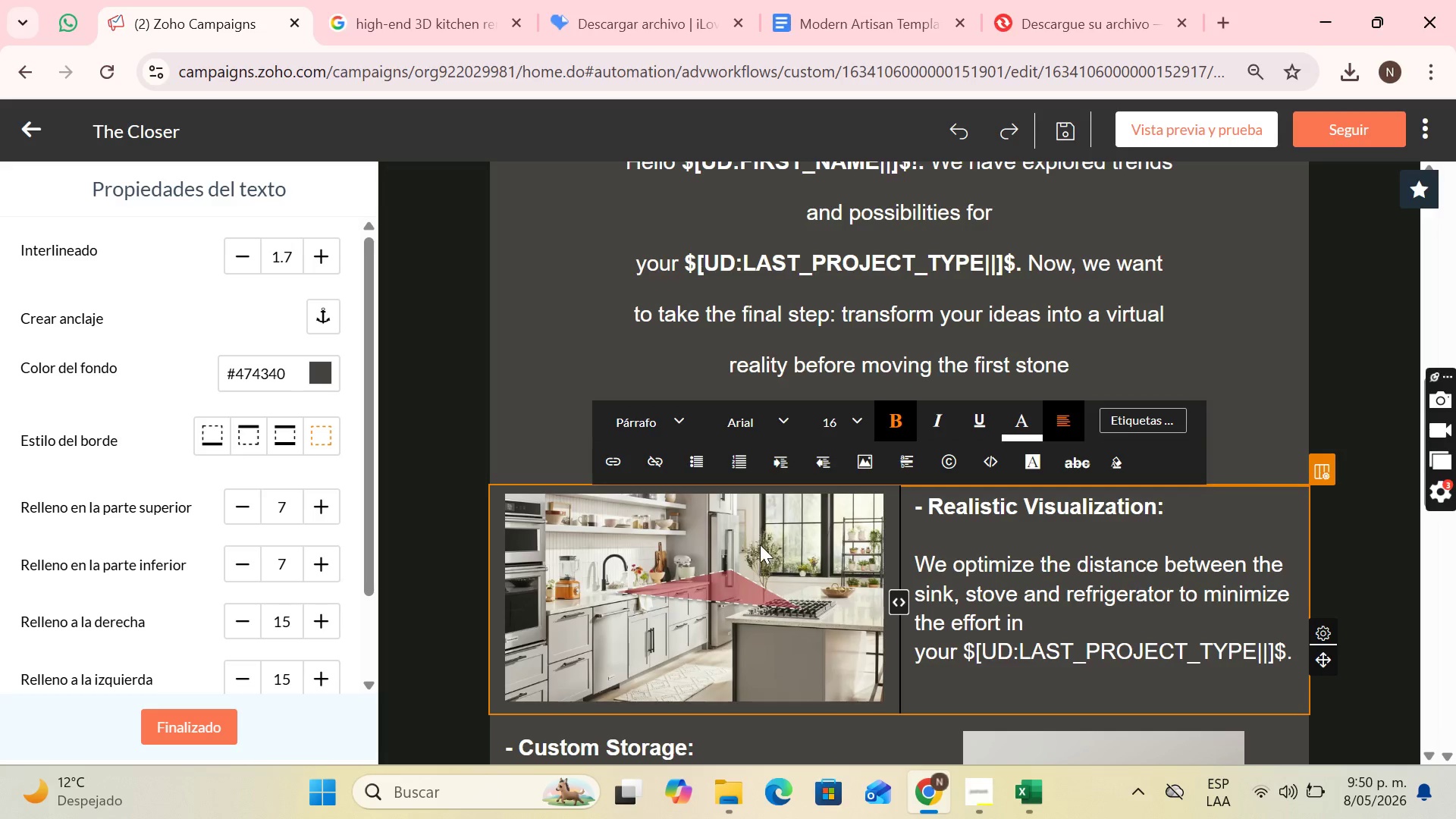 
left_click_drag(start_coordinate=[920, 565], to_coordinate=[1289, 650])
 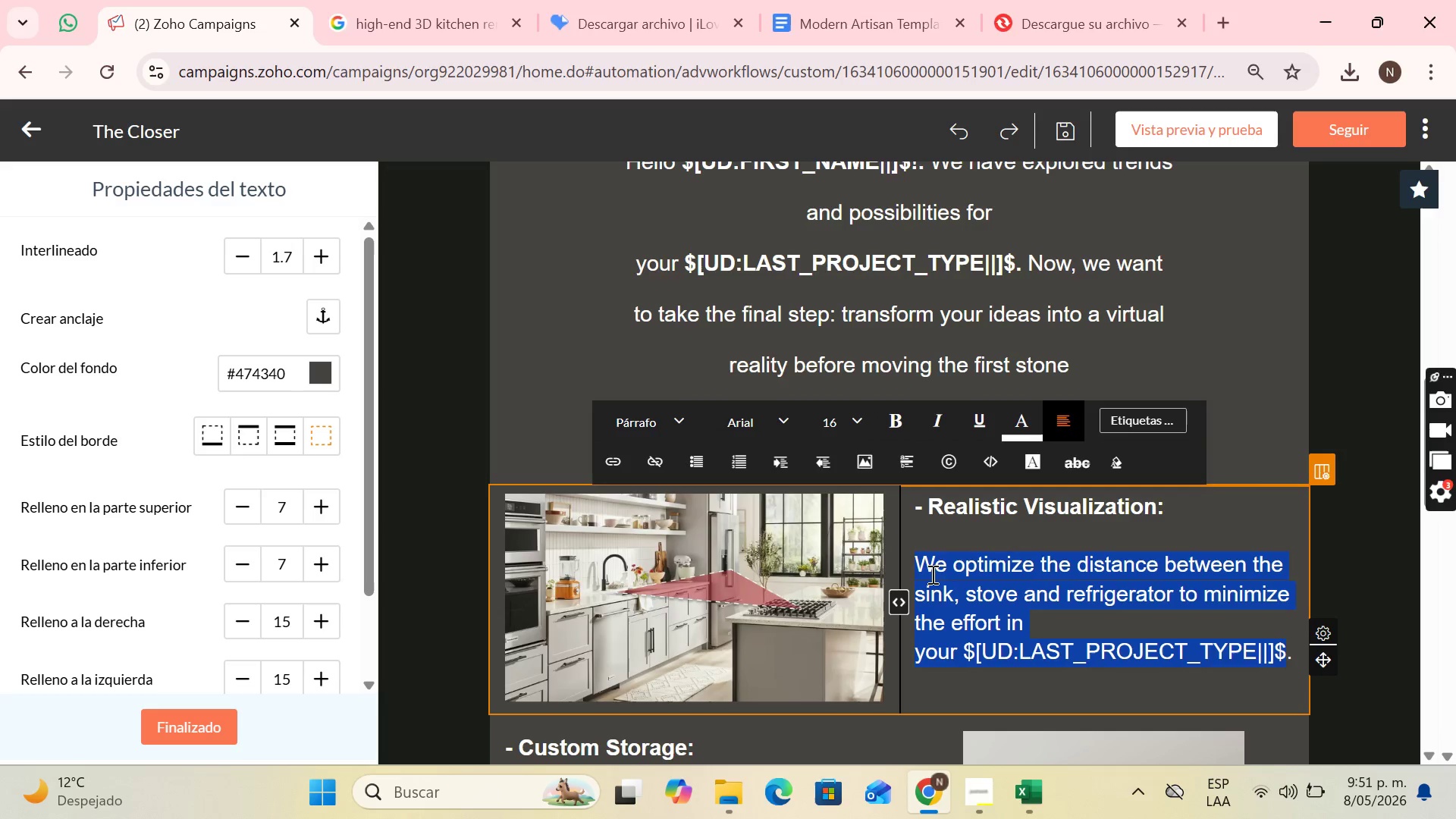 
double_click([930, 573])
 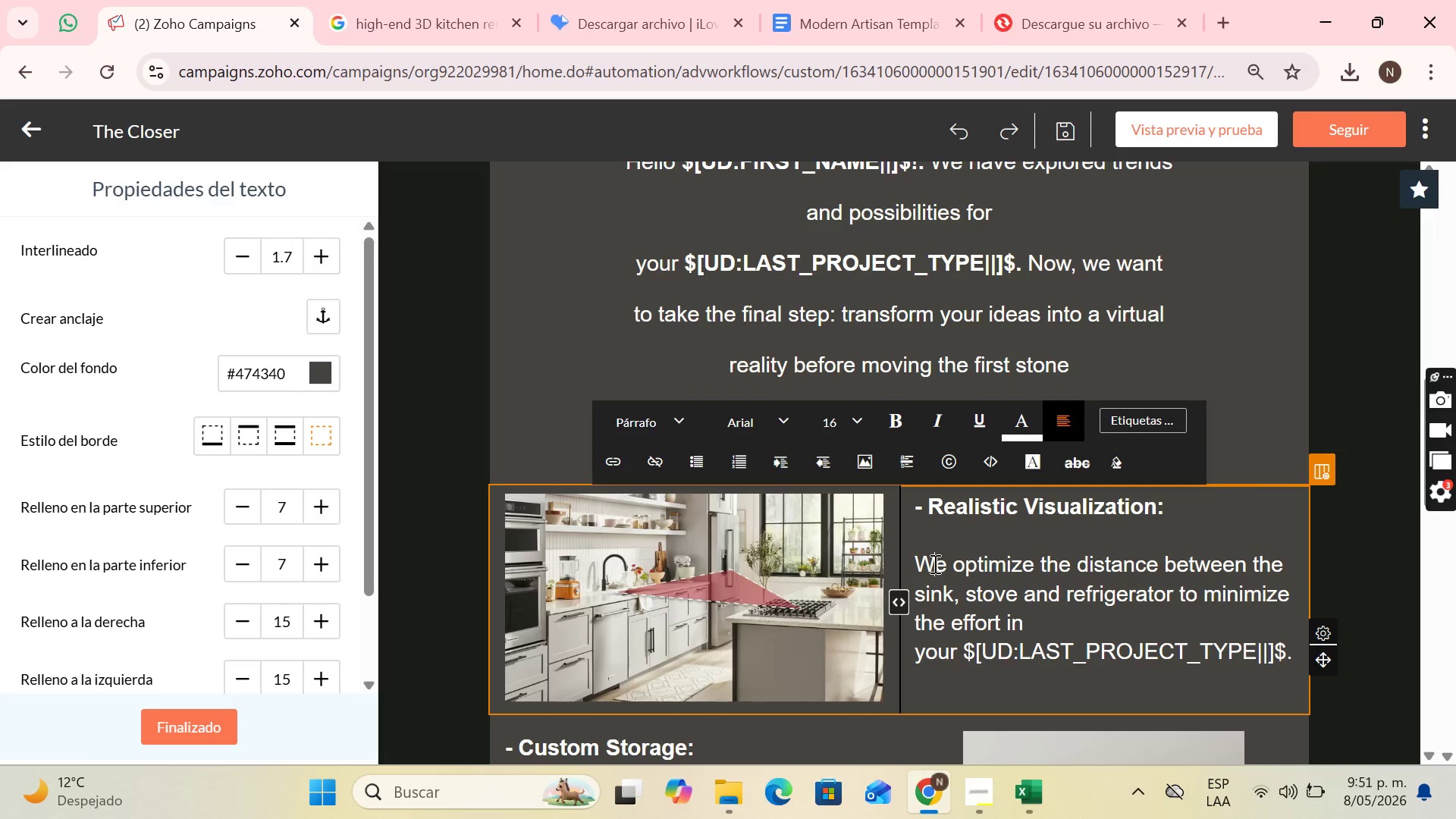 
left_click_drag(start_coordinate=[934, 563], to_coordinate=[1296, 667])
 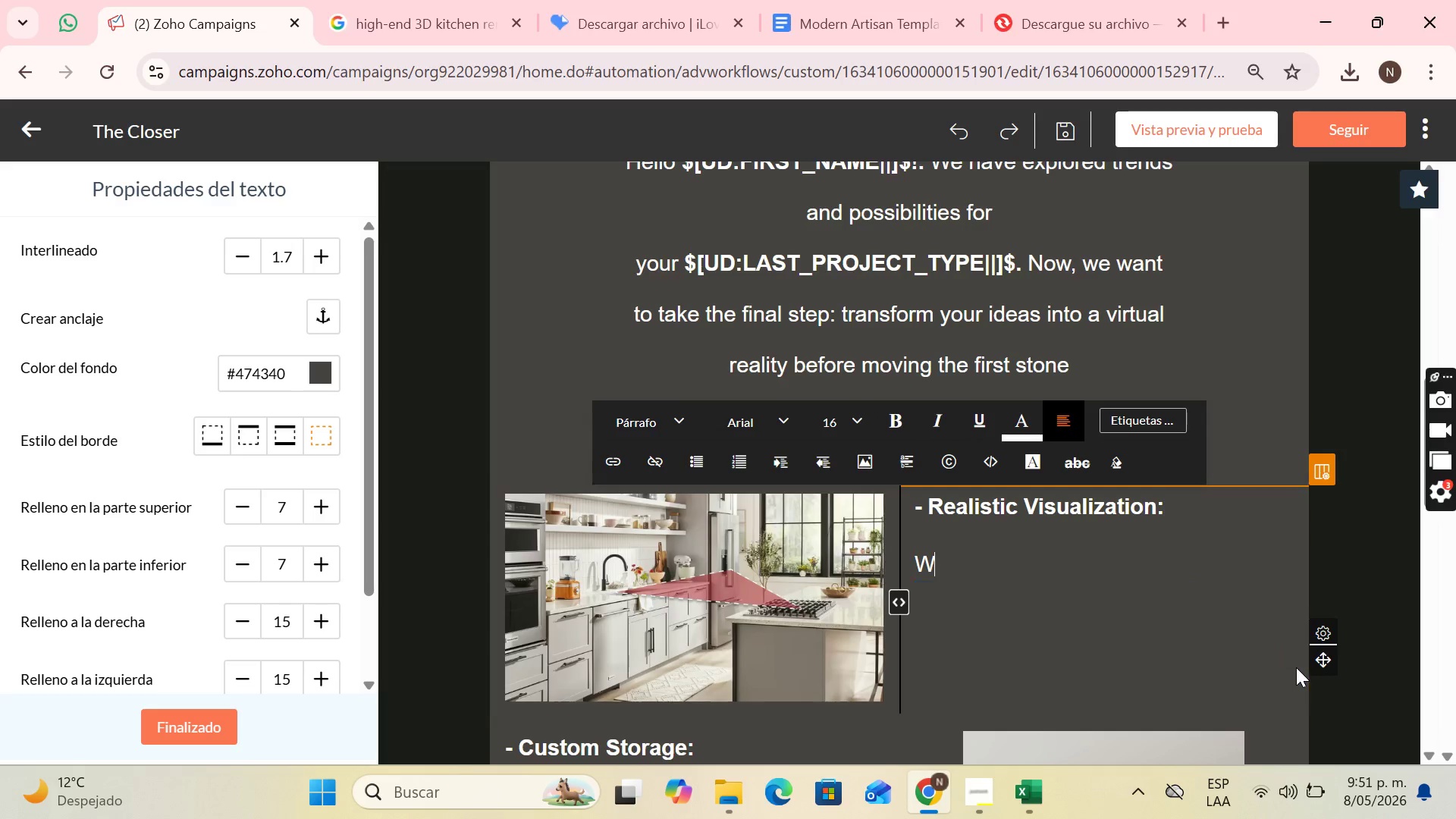 
key(Backspace)
 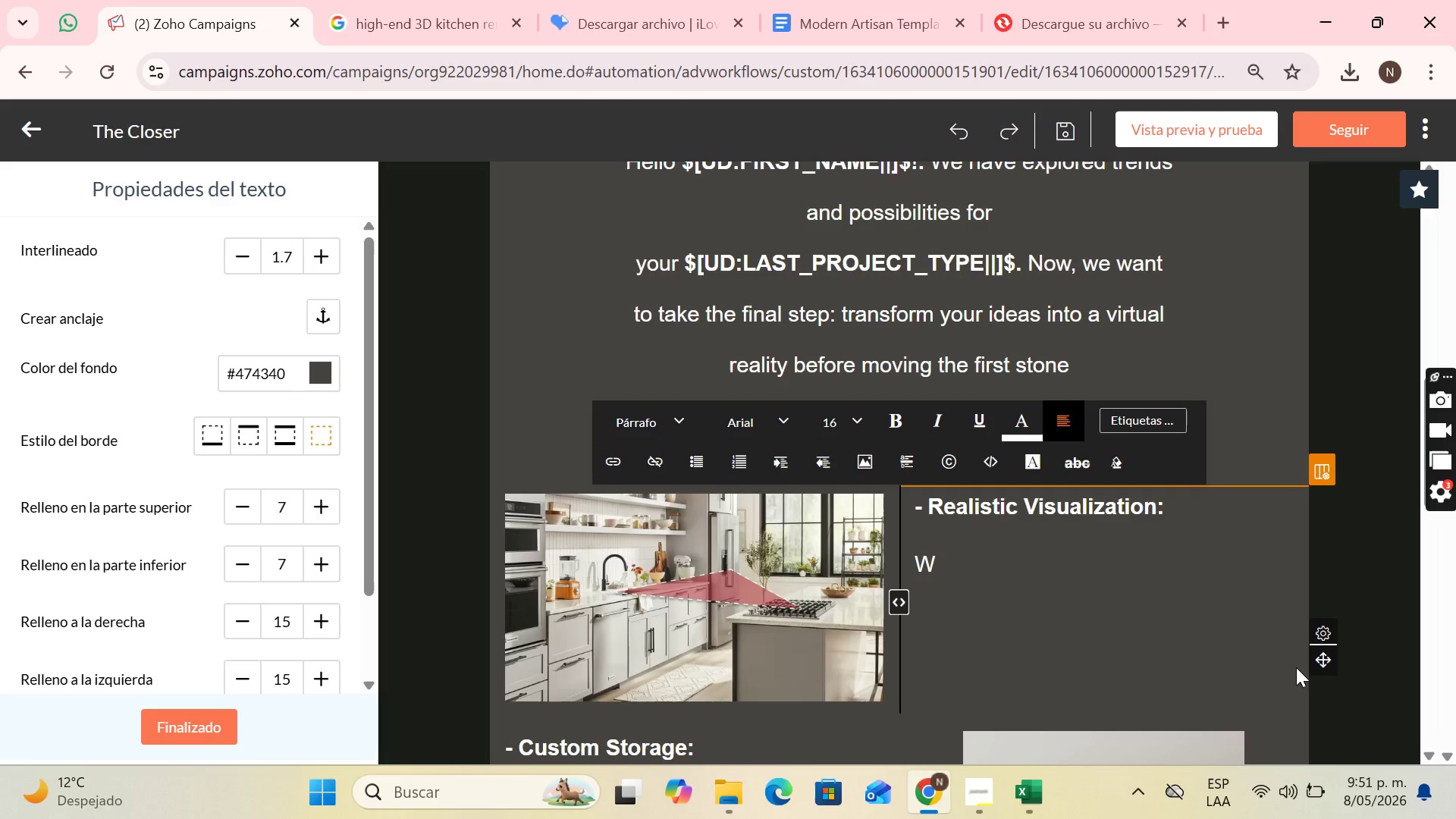 
key(CapsLock)
 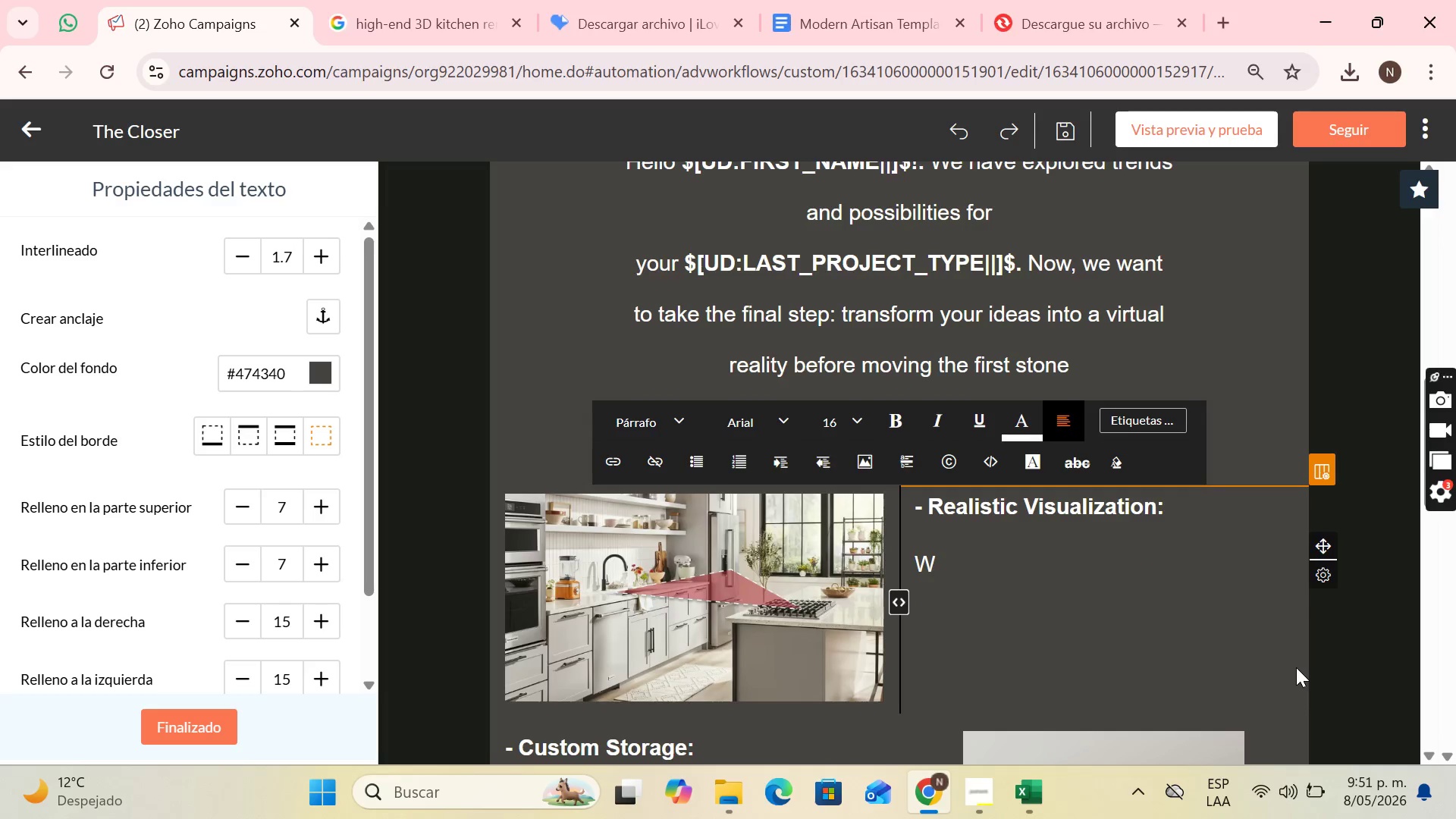 
key(L)
 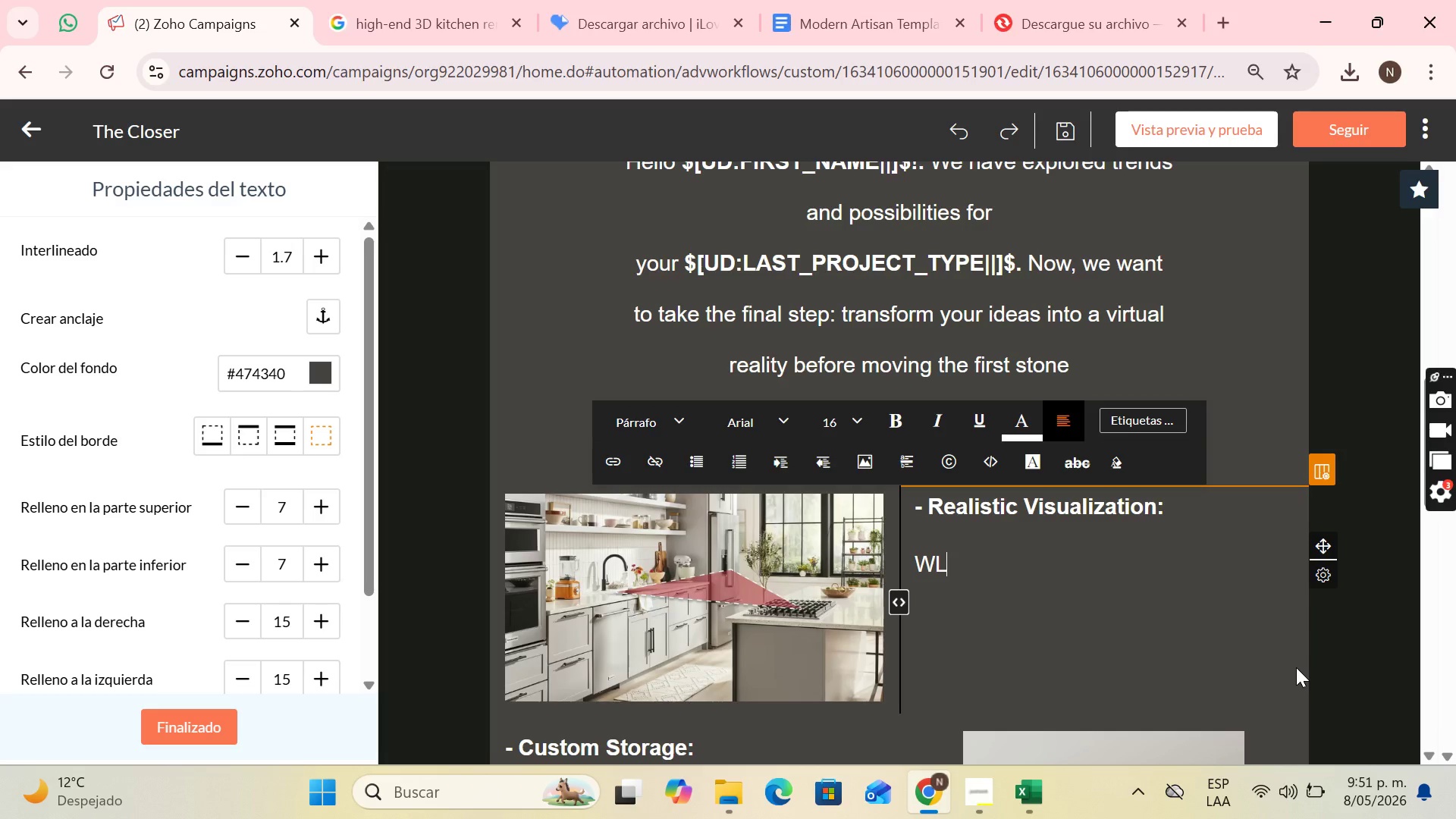 
key(CapsLock)
 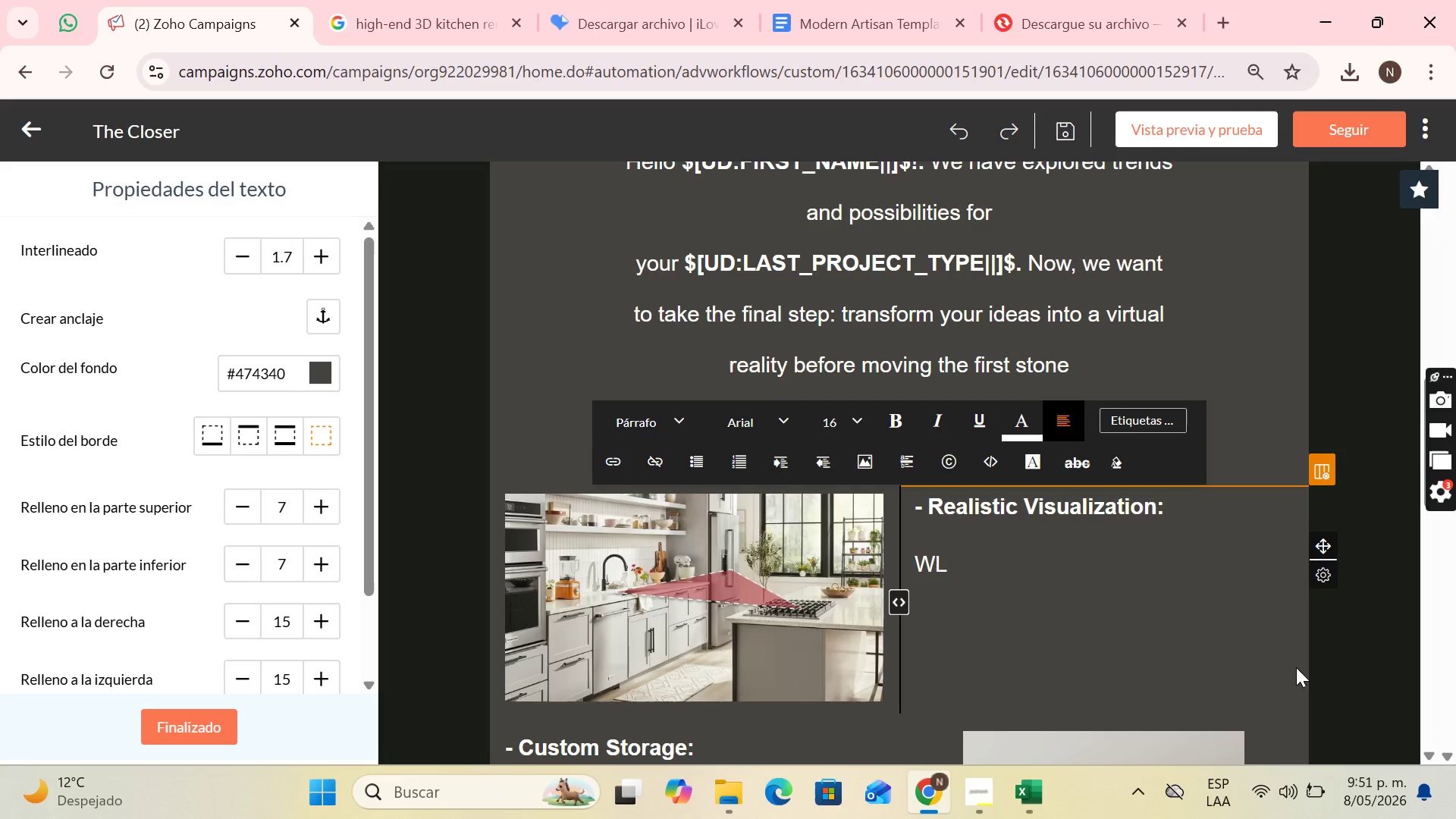 
key(ArrowLeft)
 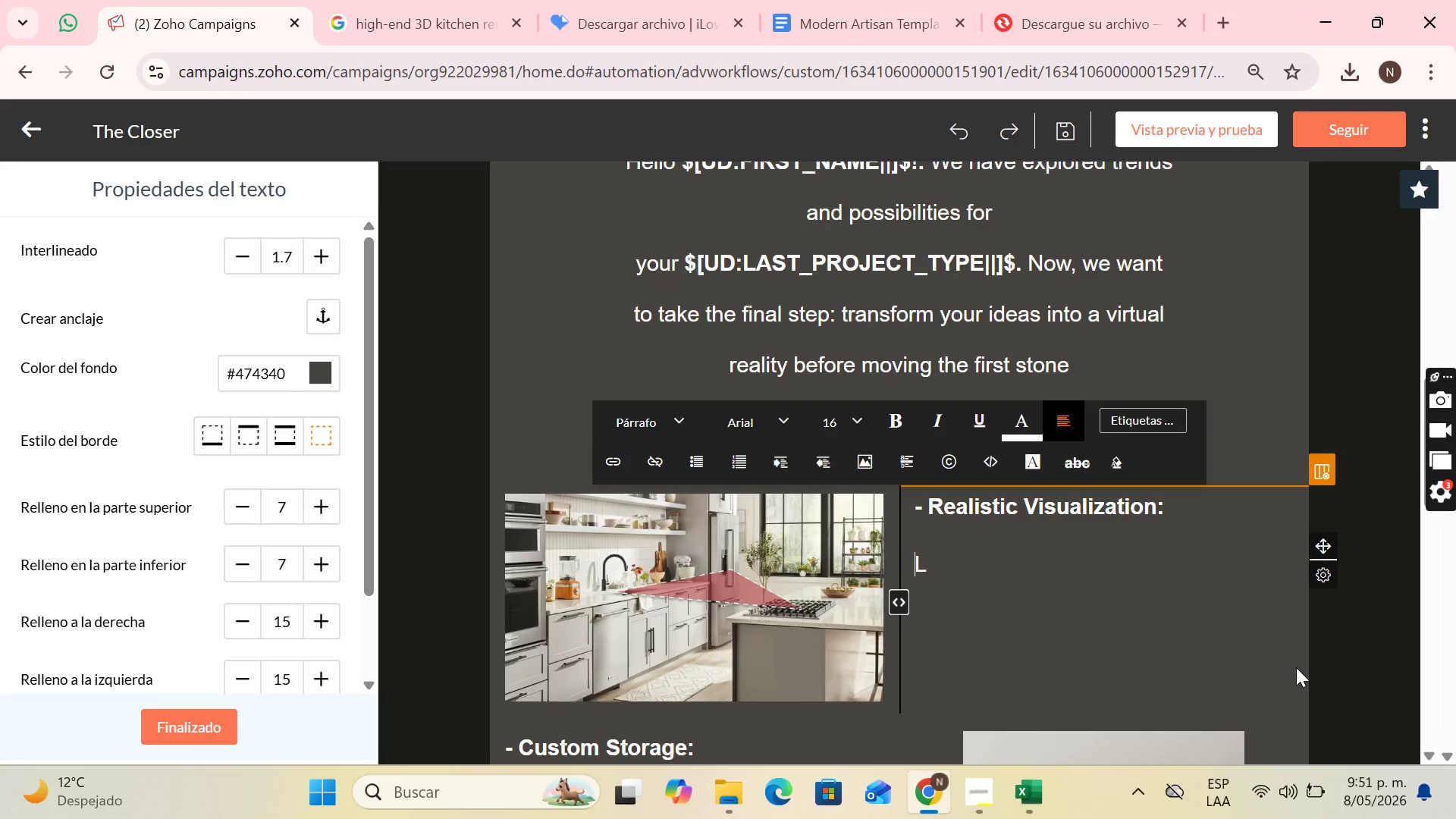 
key(Backspace)
 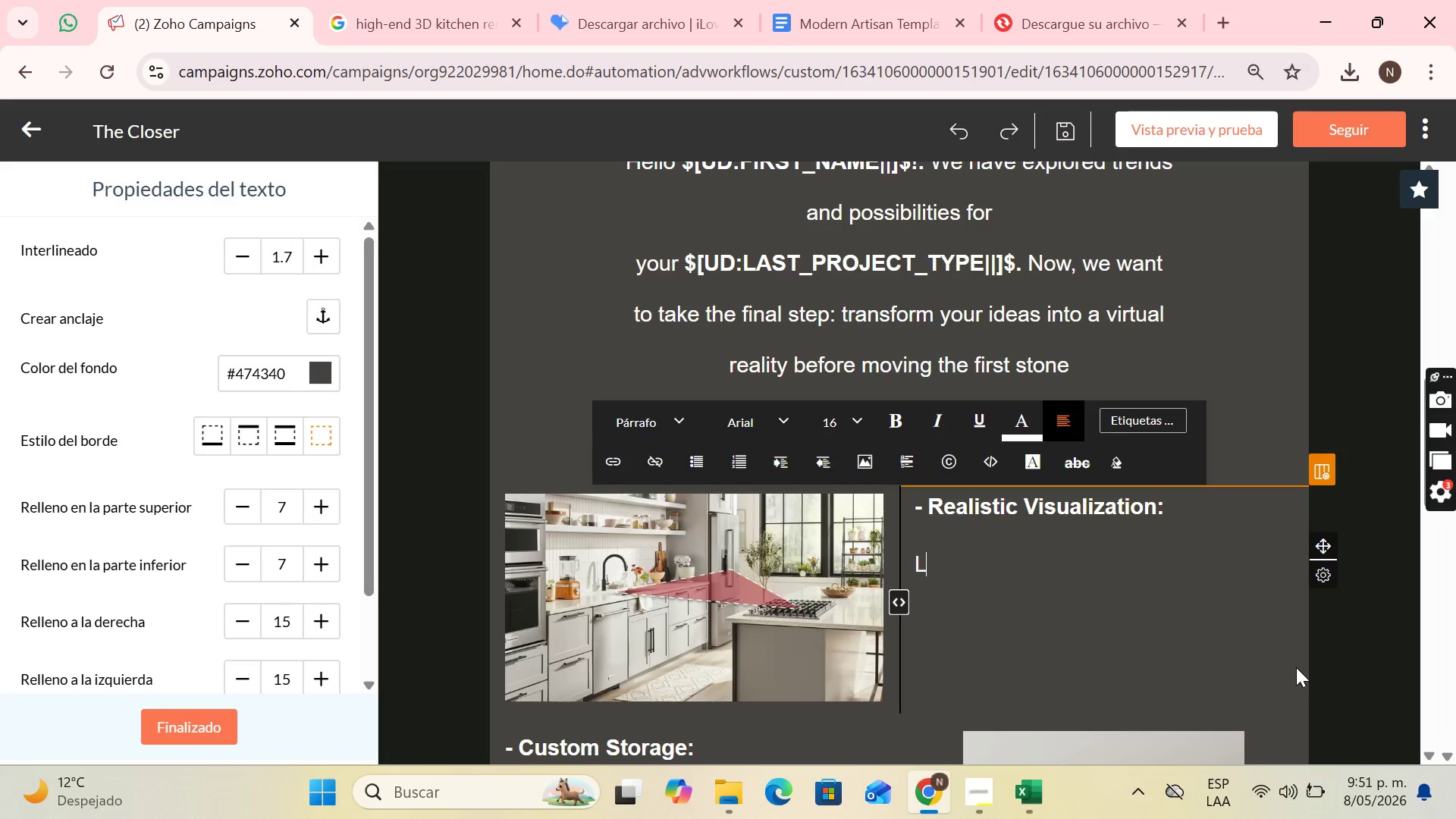 
key(ArrowRight)
 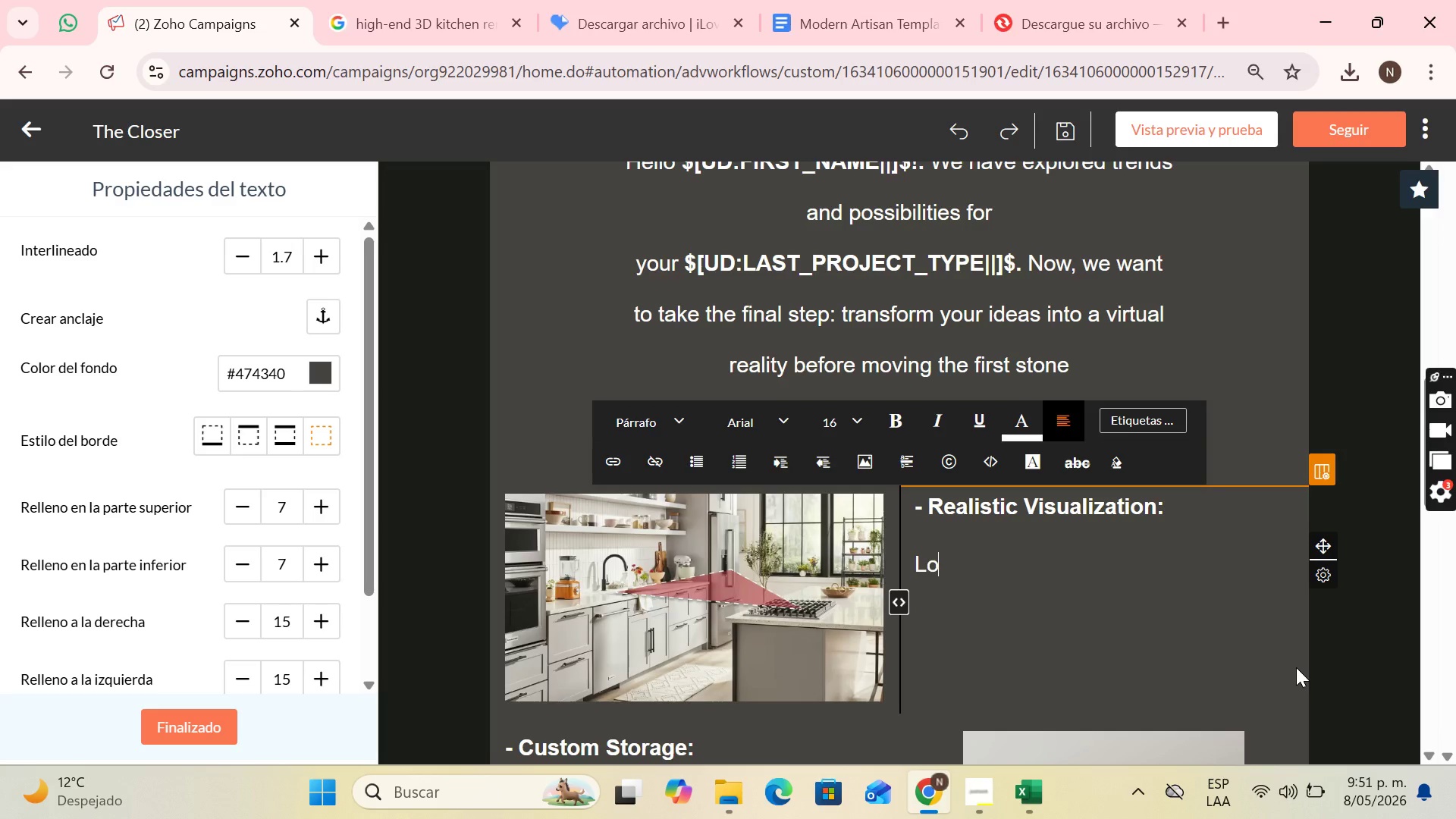 
type(ook at textures, finich)
key(Backspace)
key(Backspace)
type(shes )
 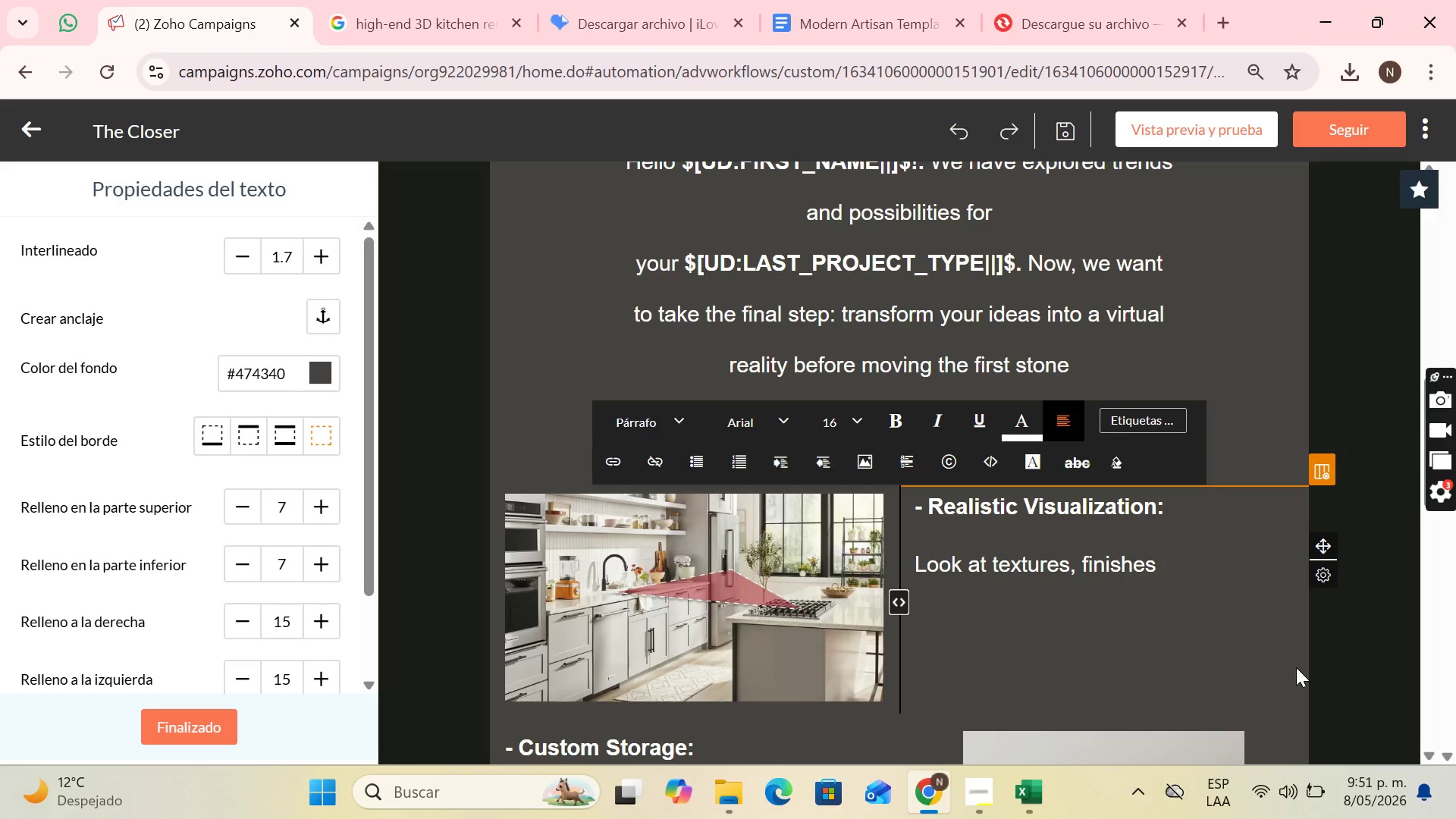 
type(and ergonomic flowa )
 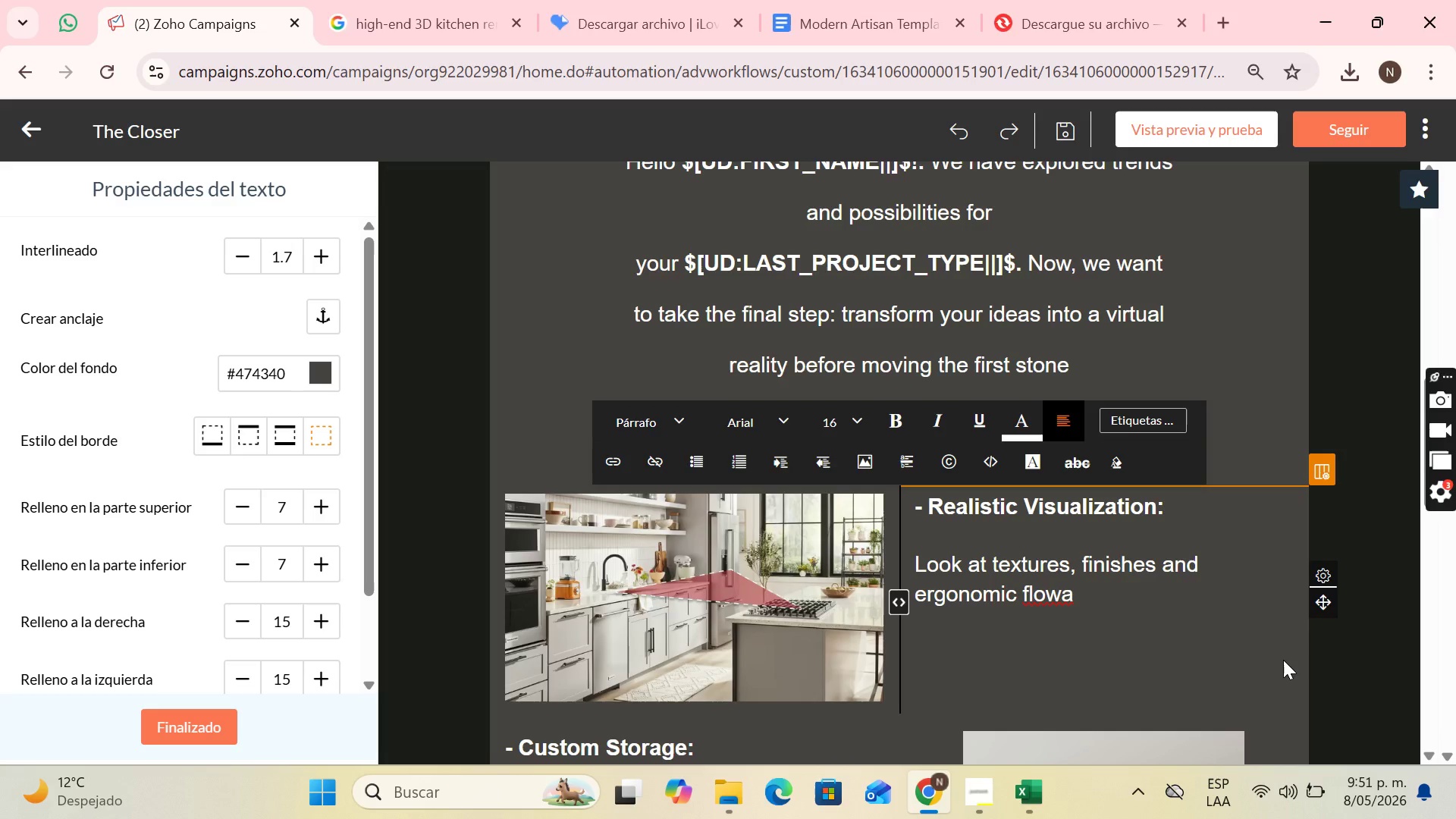 
wait(7.88)
 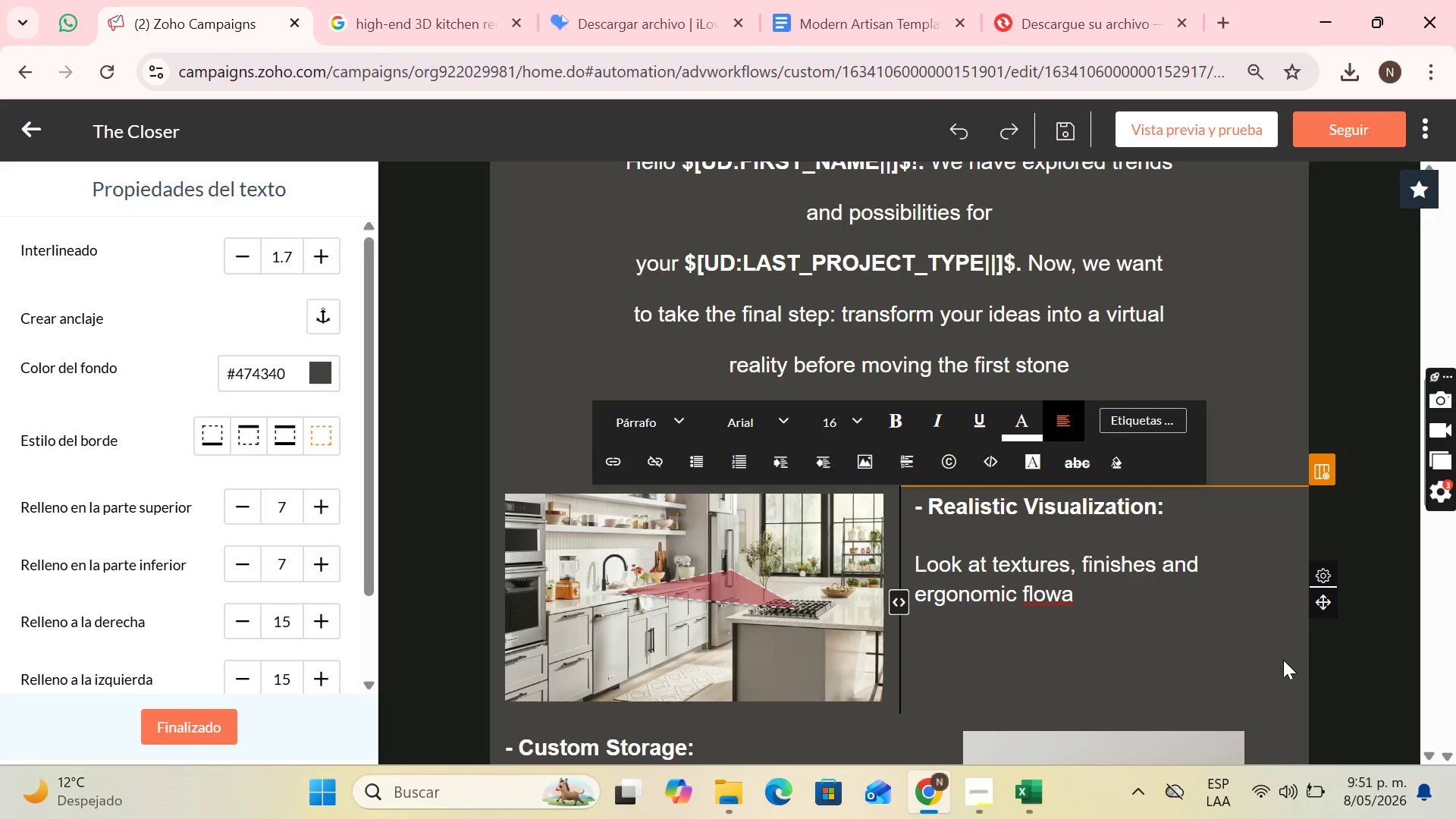 
key(Backspace)
 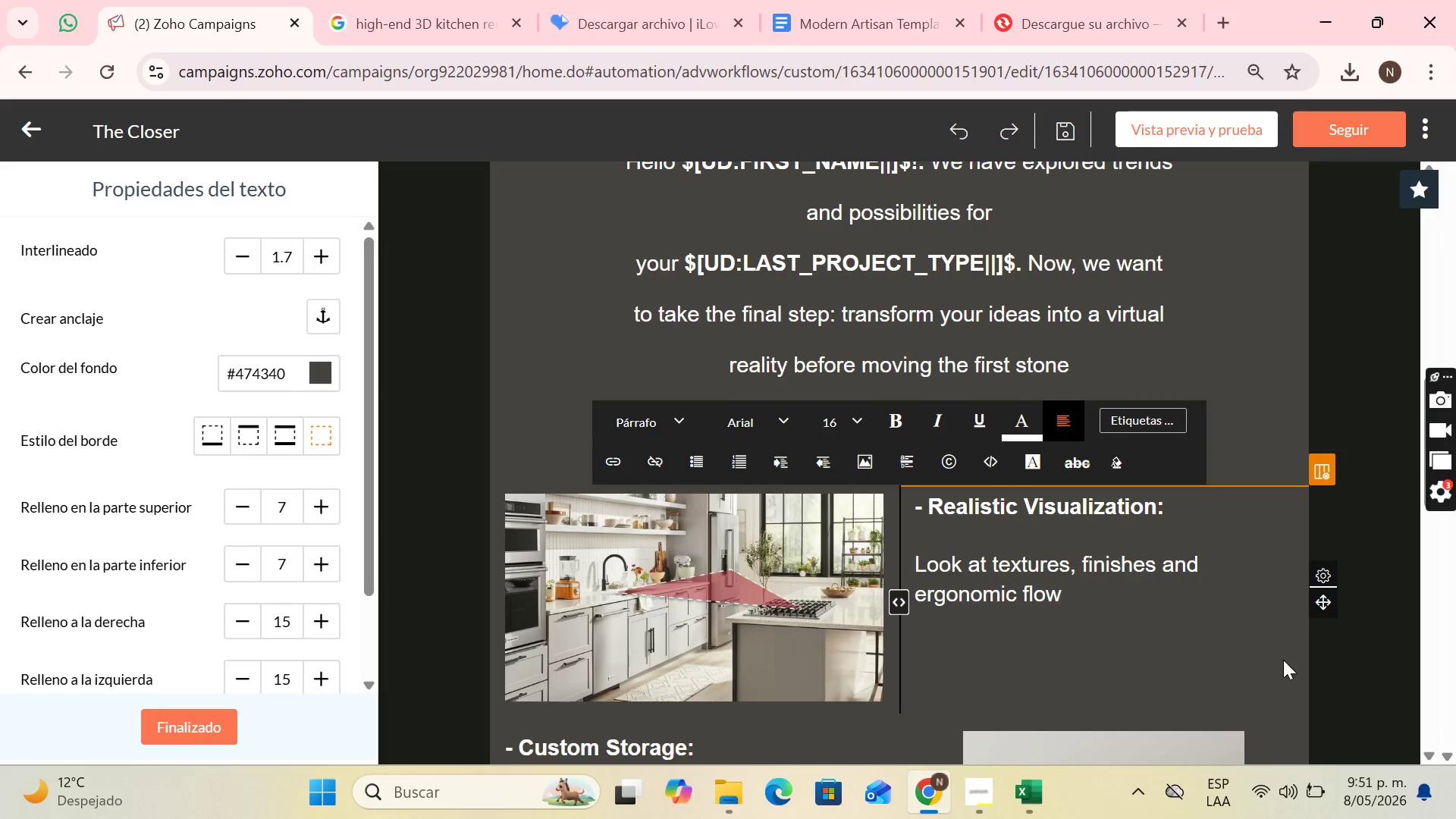 
key(Backspace)
 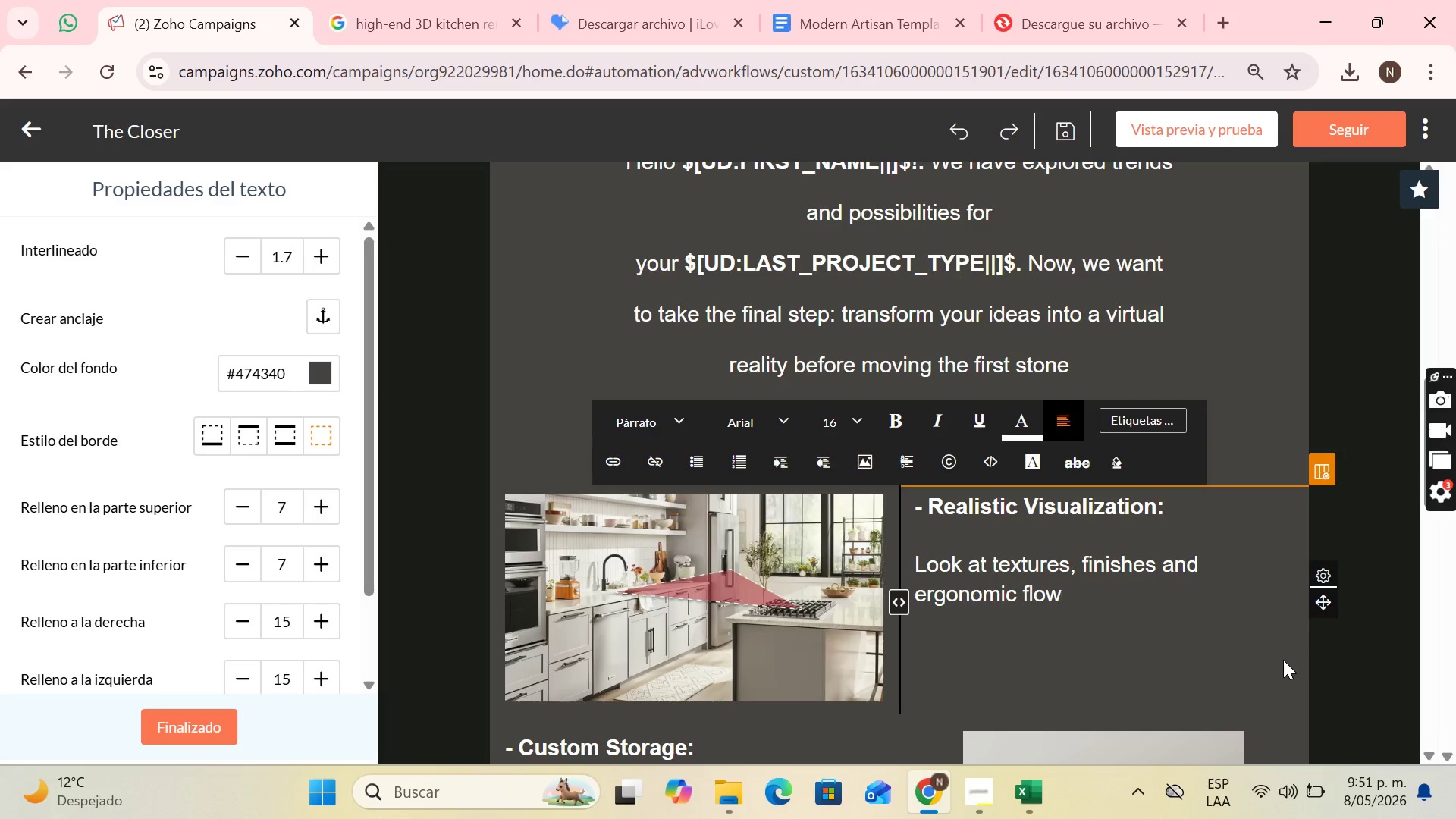 
key(S)
 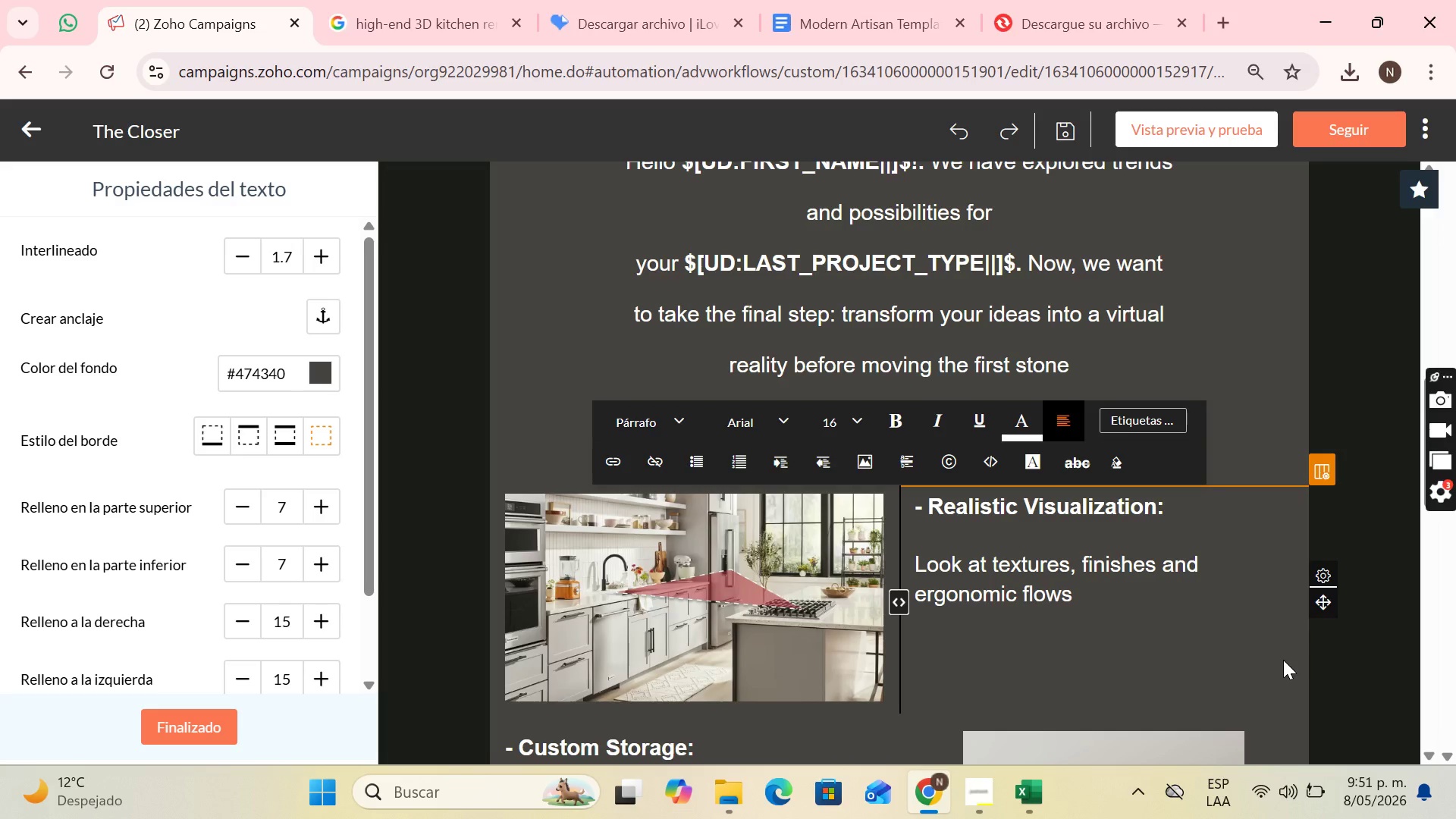 
wait(6.77)
 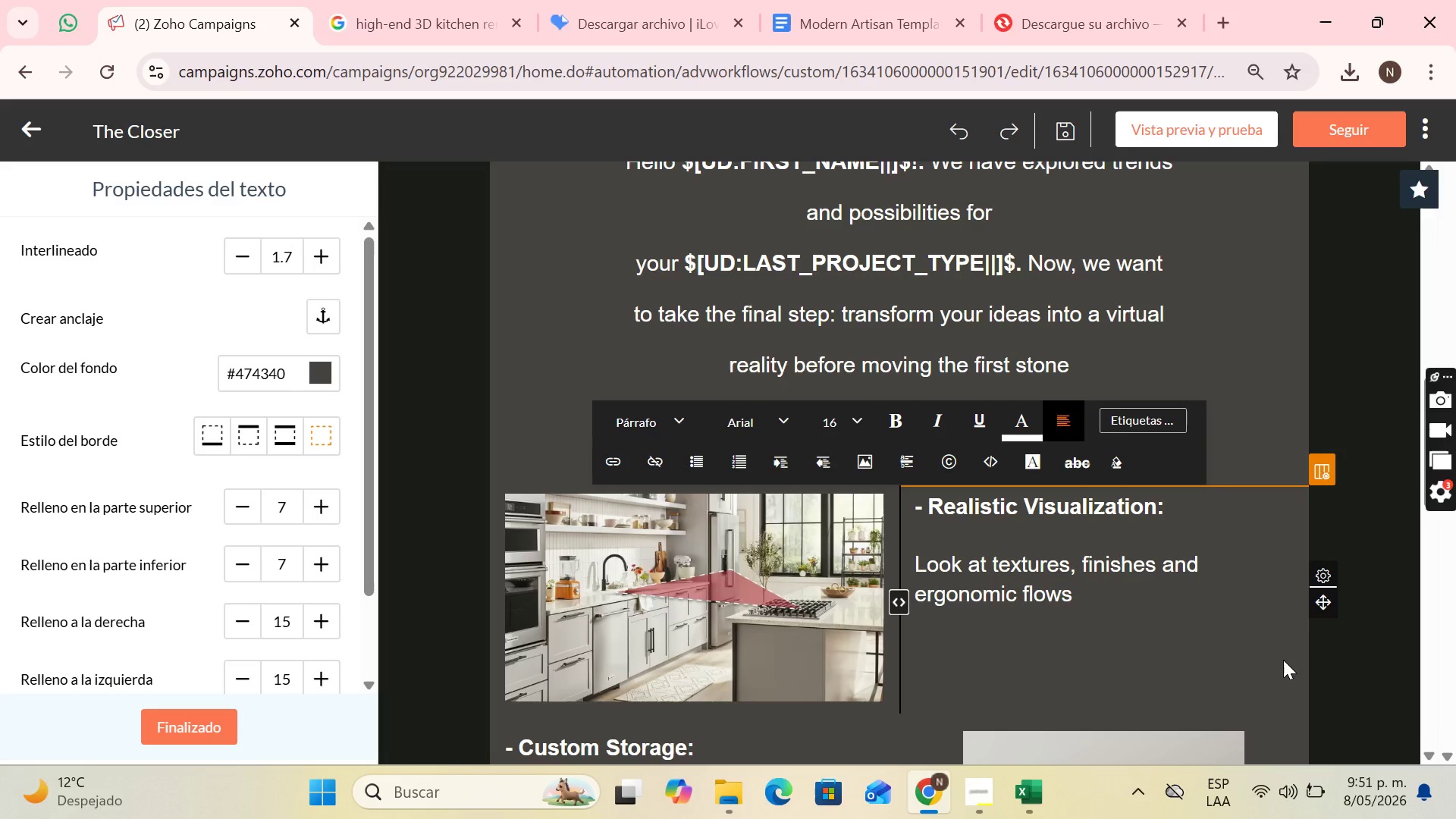 
type( in a high-fidelity digitl)
key(Backspace)
key(Backspace)
type(tal environment)
 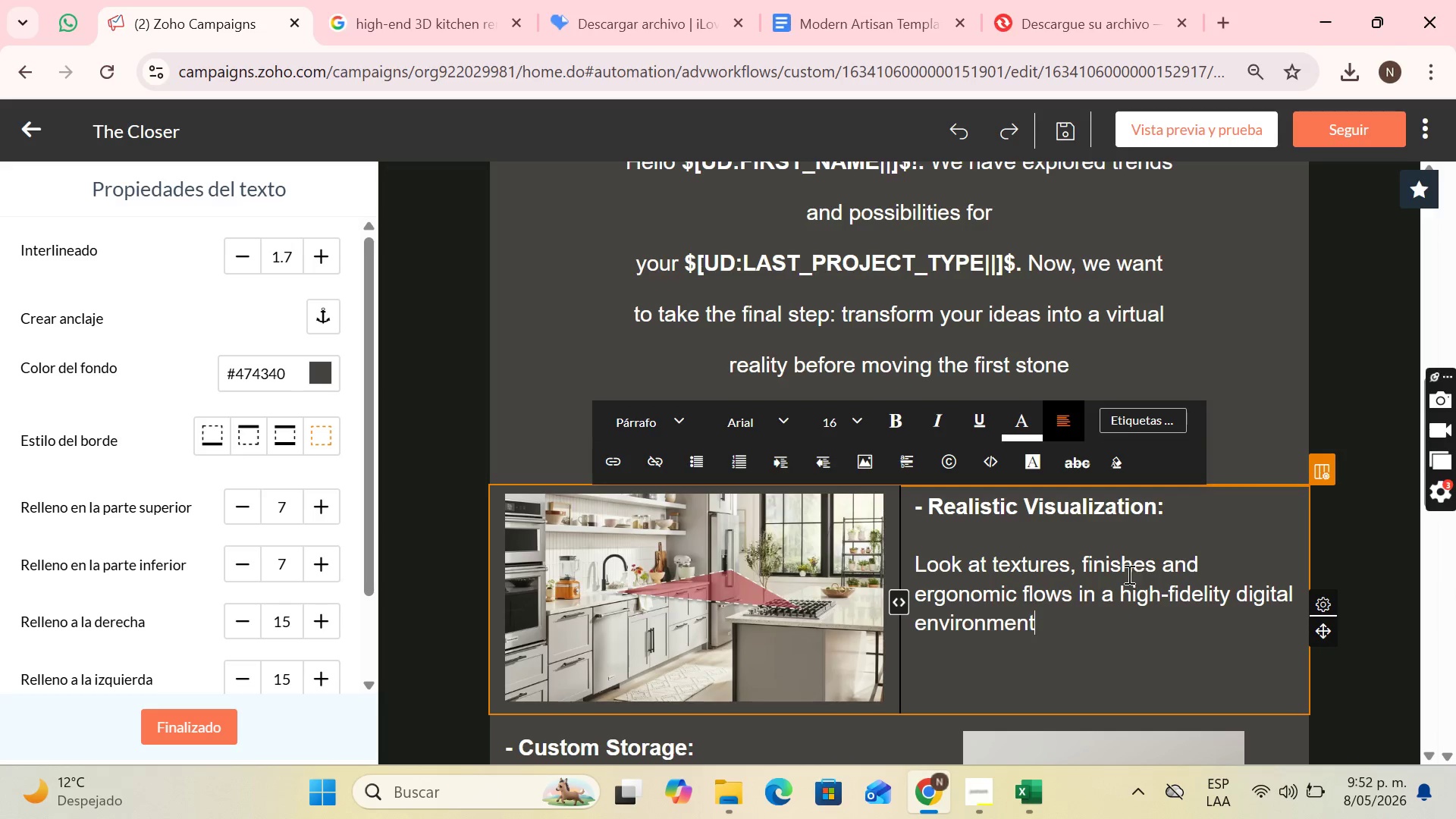 
scroll: coordinate [943, 567], scroll_direction: down, amount: 1.0
 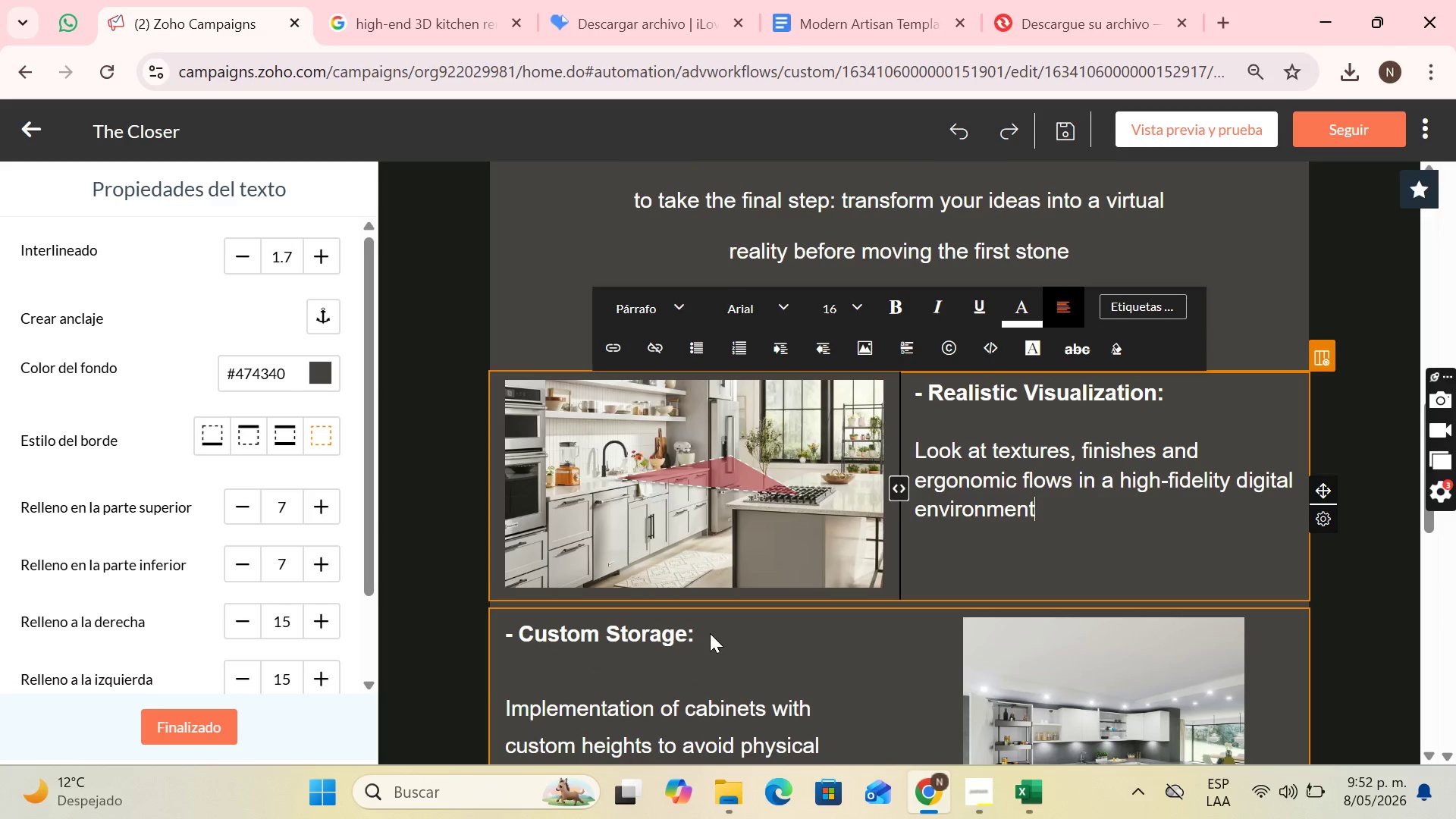 
wait(5.71)
 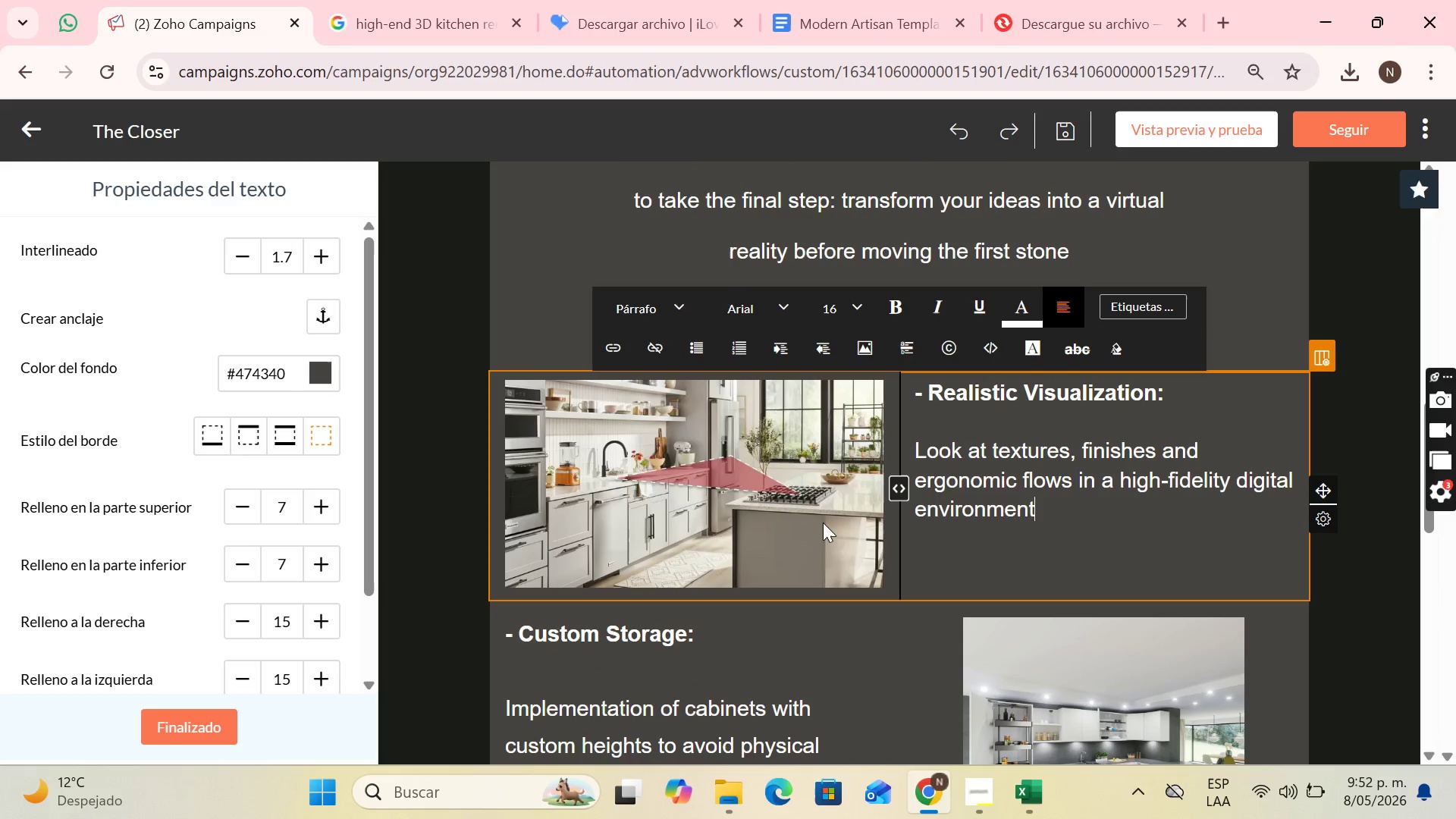 
left_click_drag(start_coordinate=[694, 635], to_coordinate=[518, 620])
 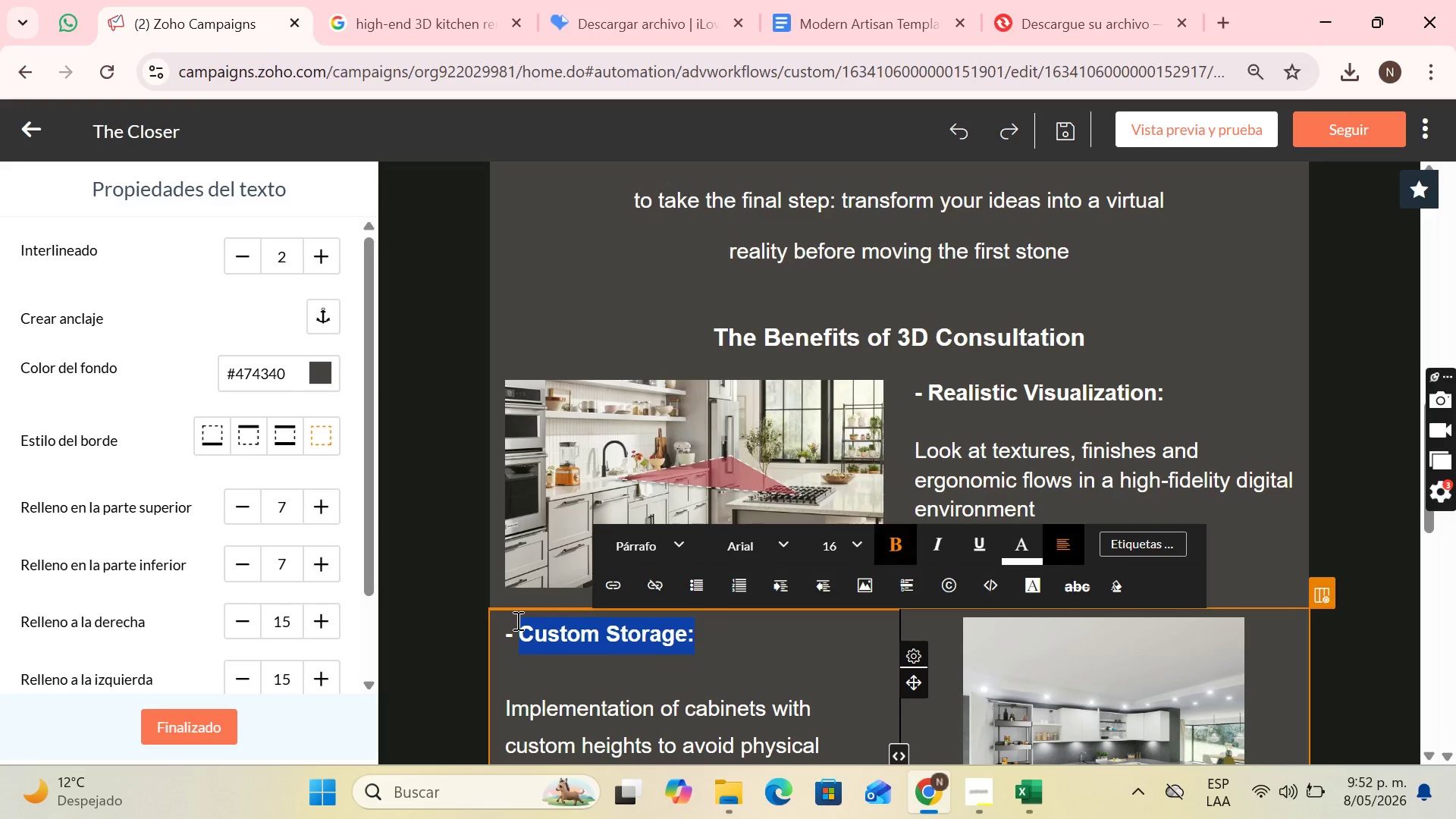 
type(Budget Optimizai)
key(Backspace)
type(tion>)
 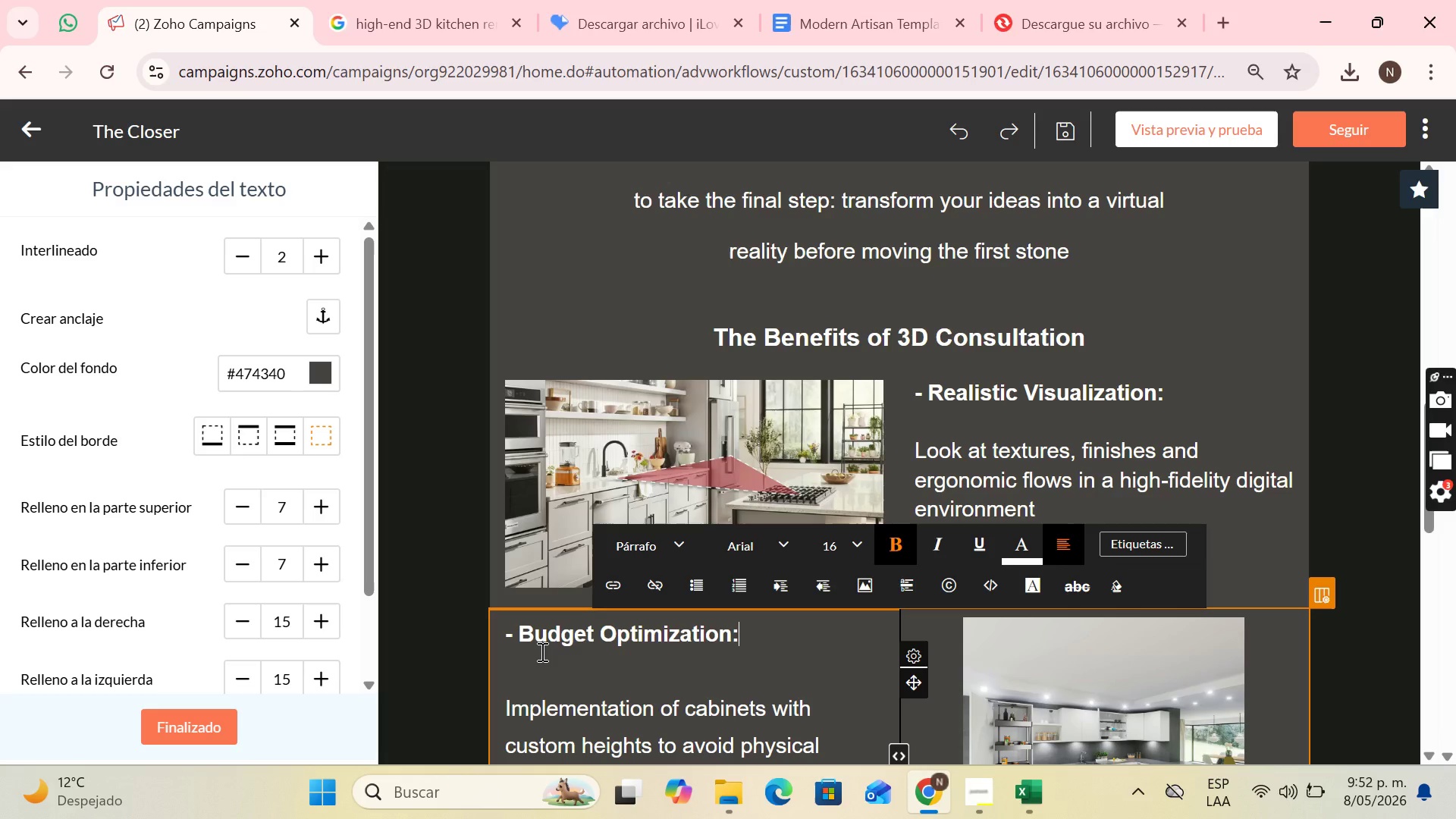 
scroll: coordinate [583, 683], scroll_direction: down, amount: 1.0
 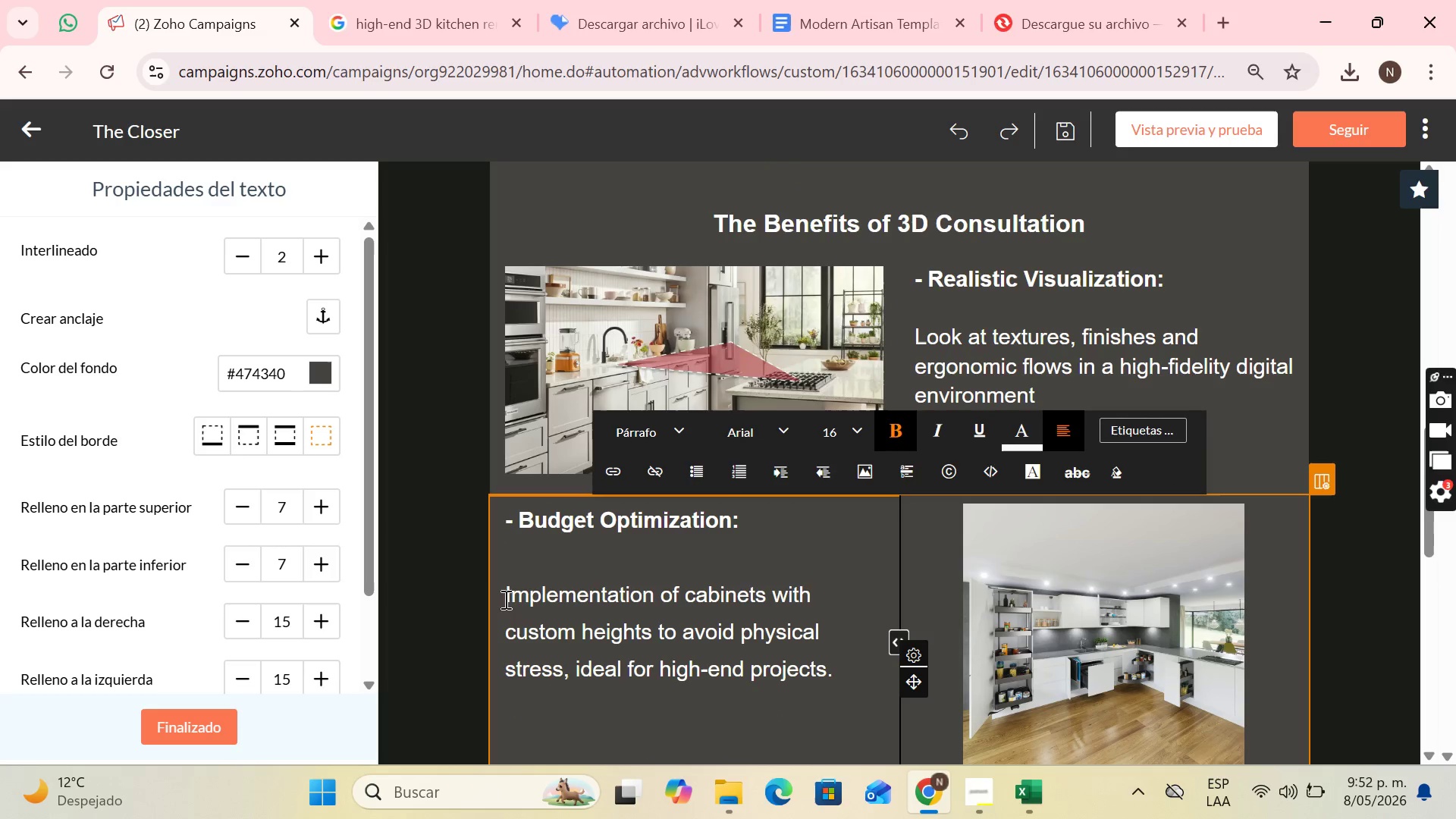 
left_click_drag(start_coordinate=[504, 599], to_coordinate=[841, 665])
 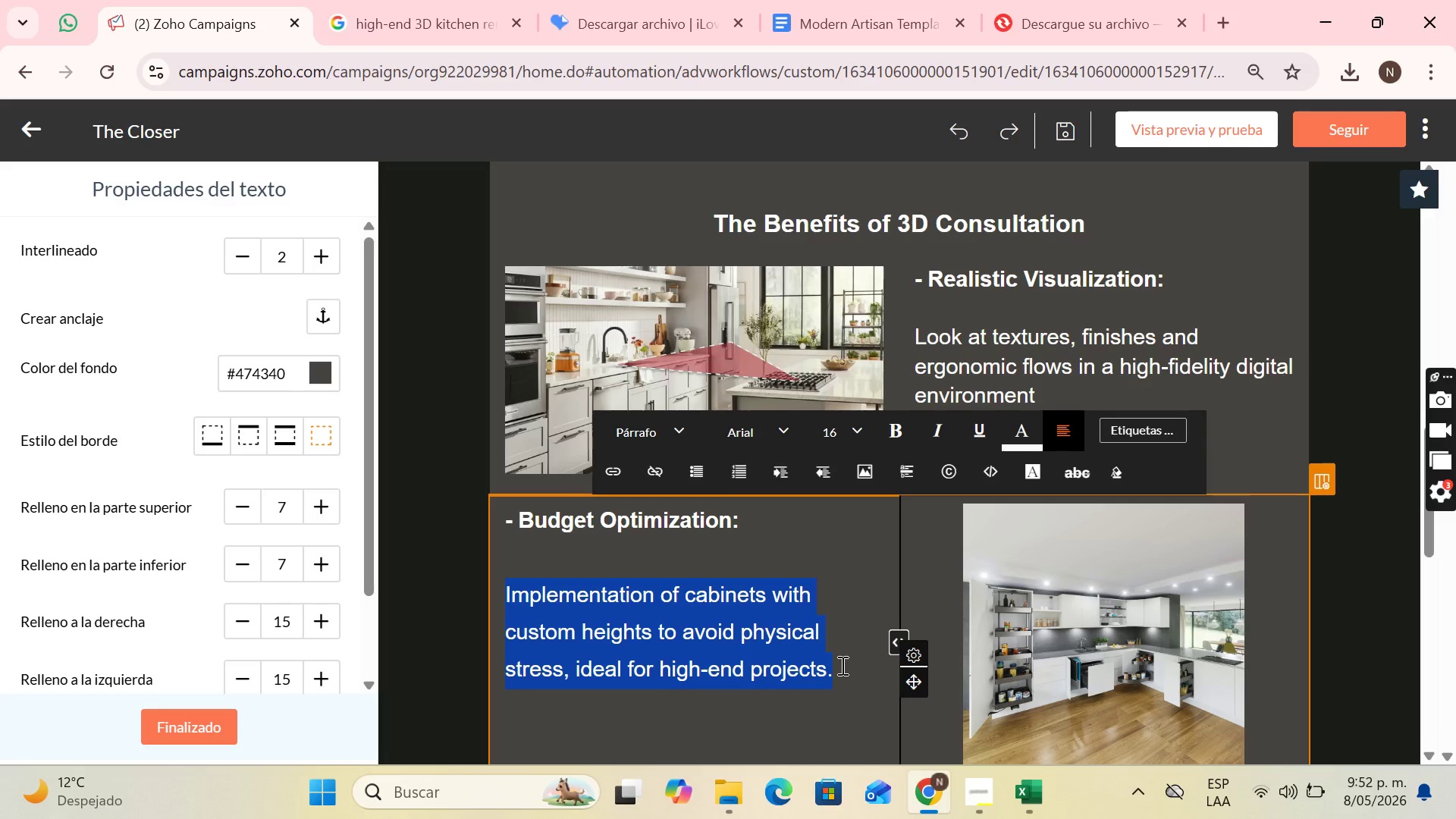 
type(Make informed des)
key(Backspace)
type(cisions about you )
key(Backspace)
type(r )
 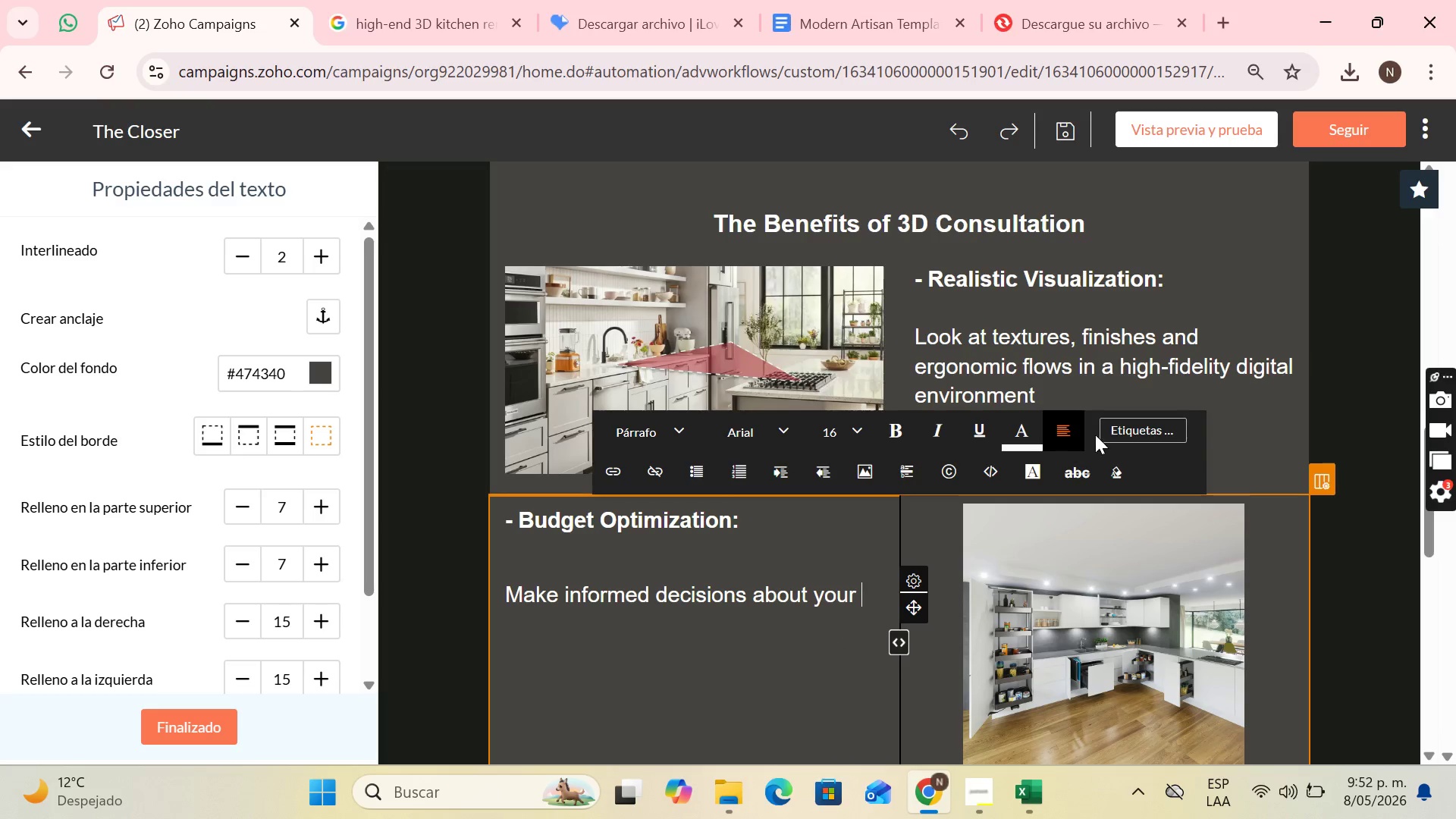 
left_click([1150, 433])
 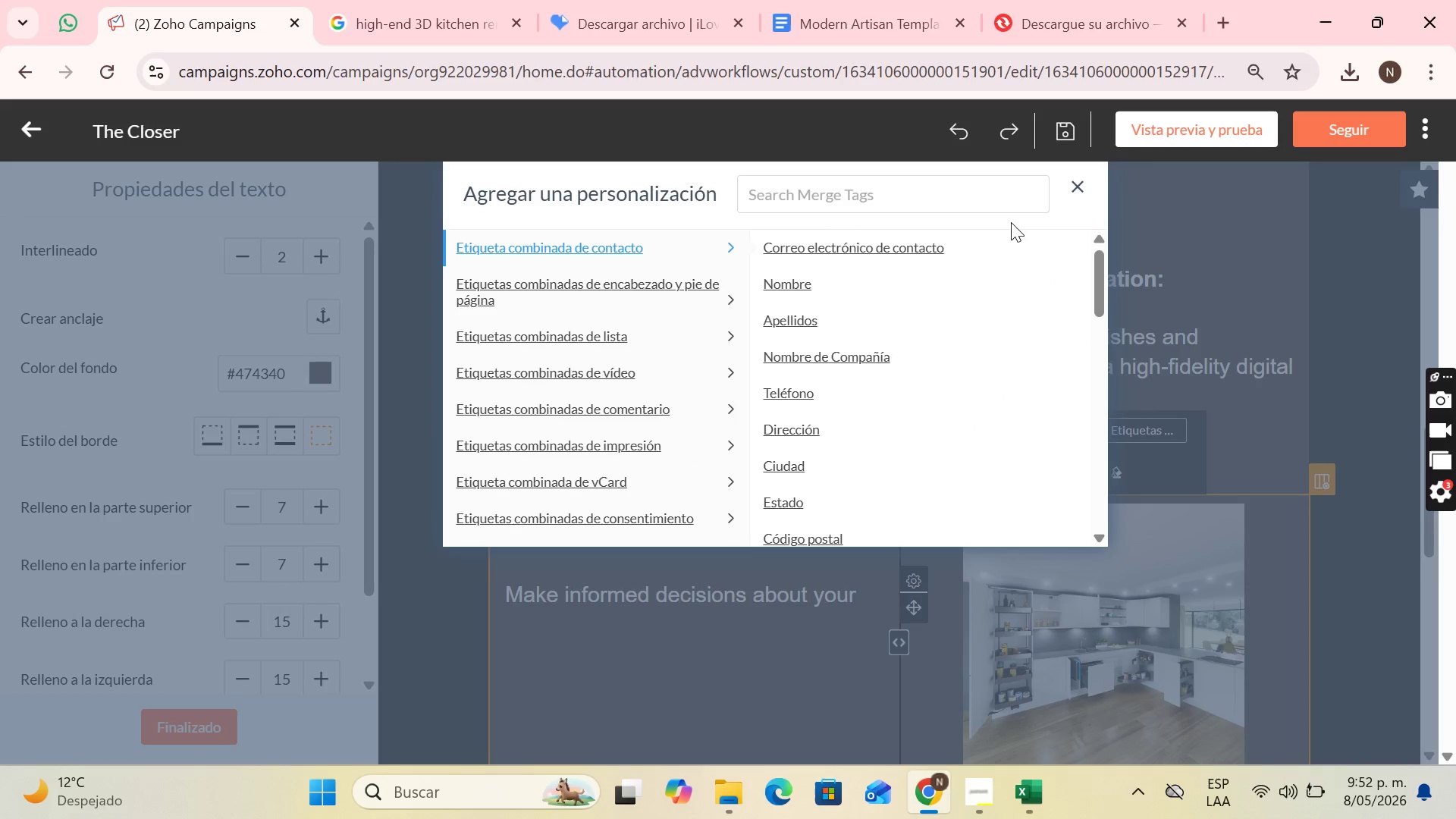 
left_click([1008, 190])
 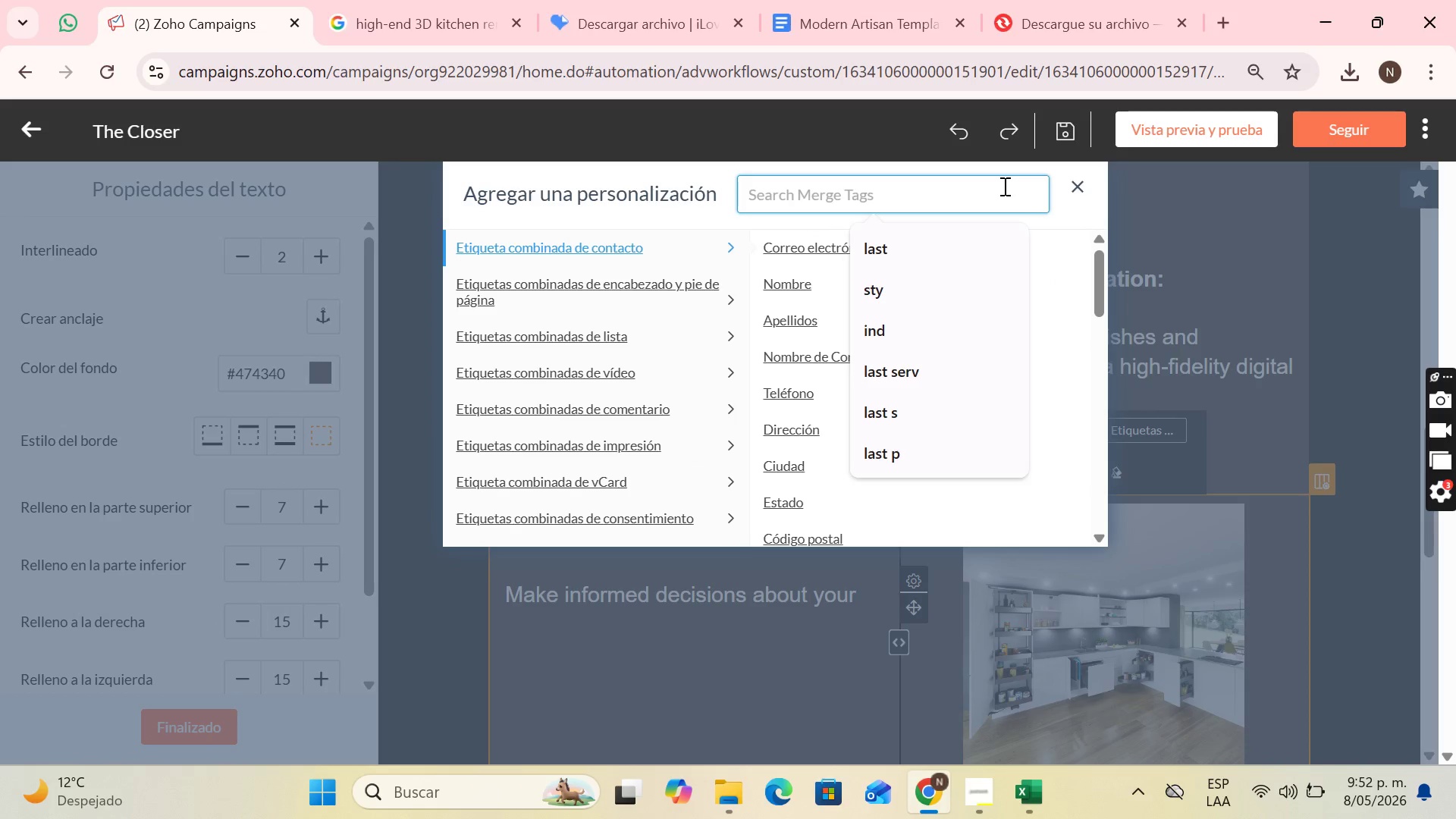 
type(budg)
 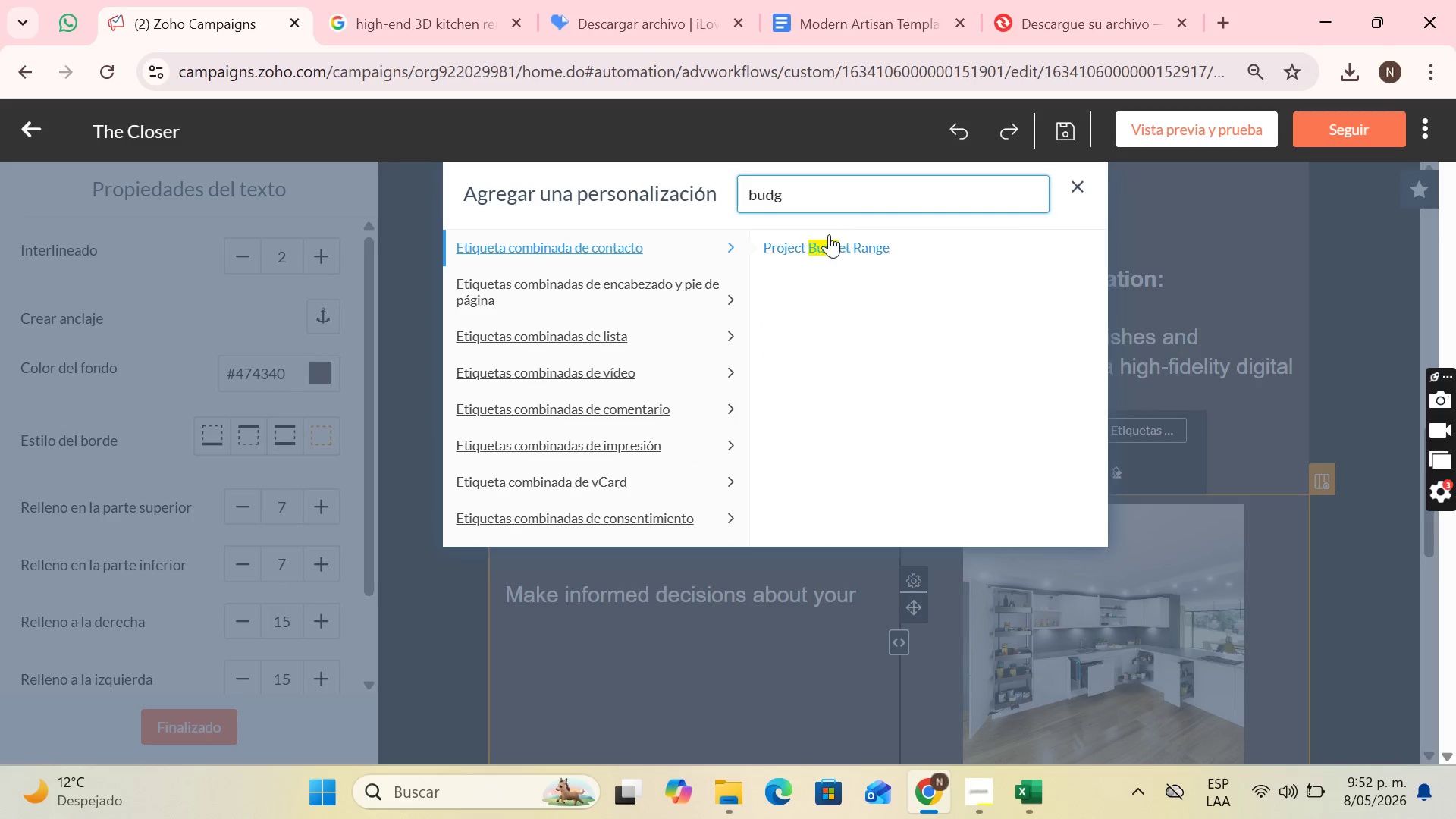 
left_click([827, 235])
 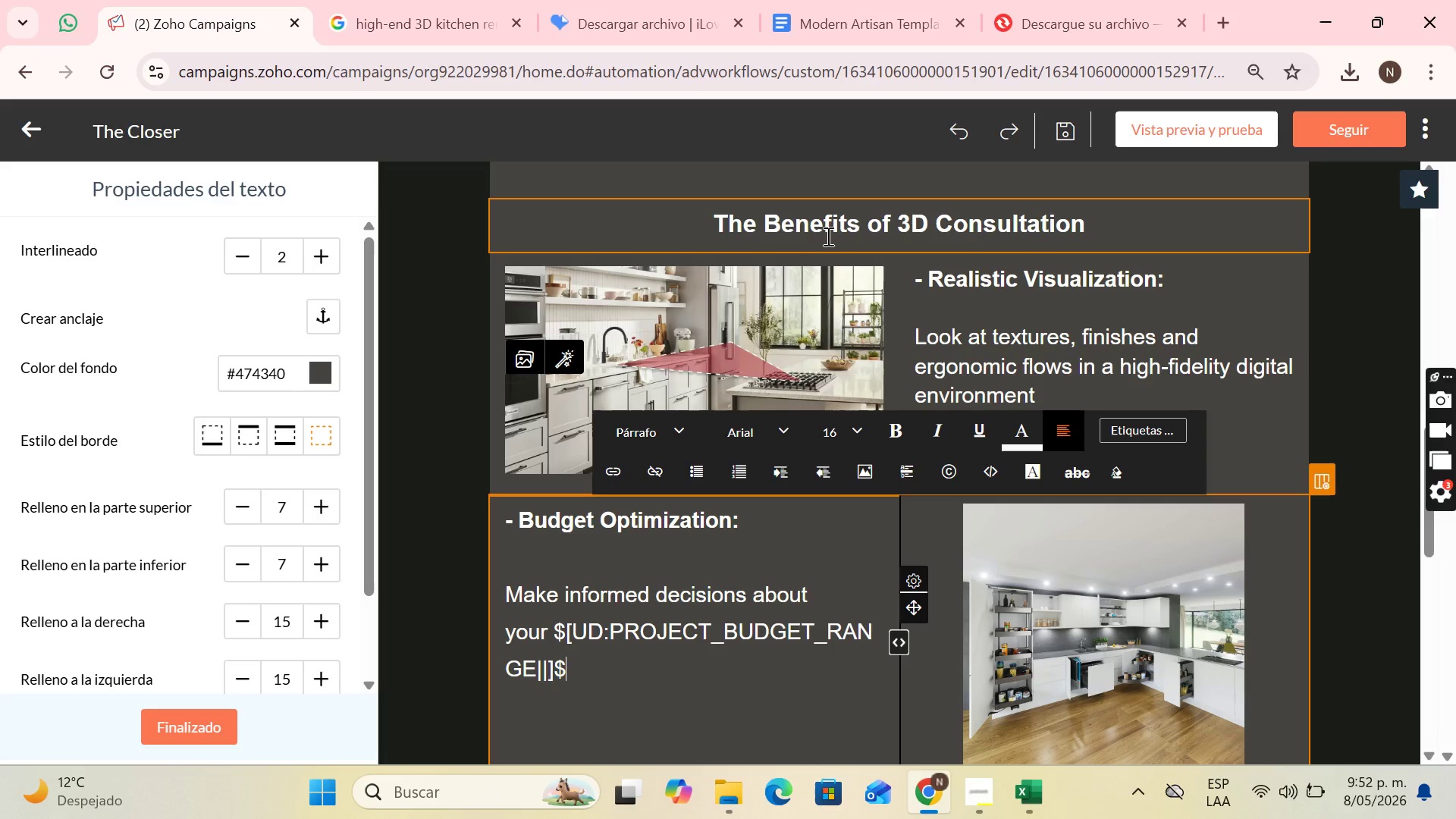 
type( range avoiding expensive mid-work dj)
key(Backspace)
key(Backspace)
type(aj)
key(Backspace)
type(djustments)
 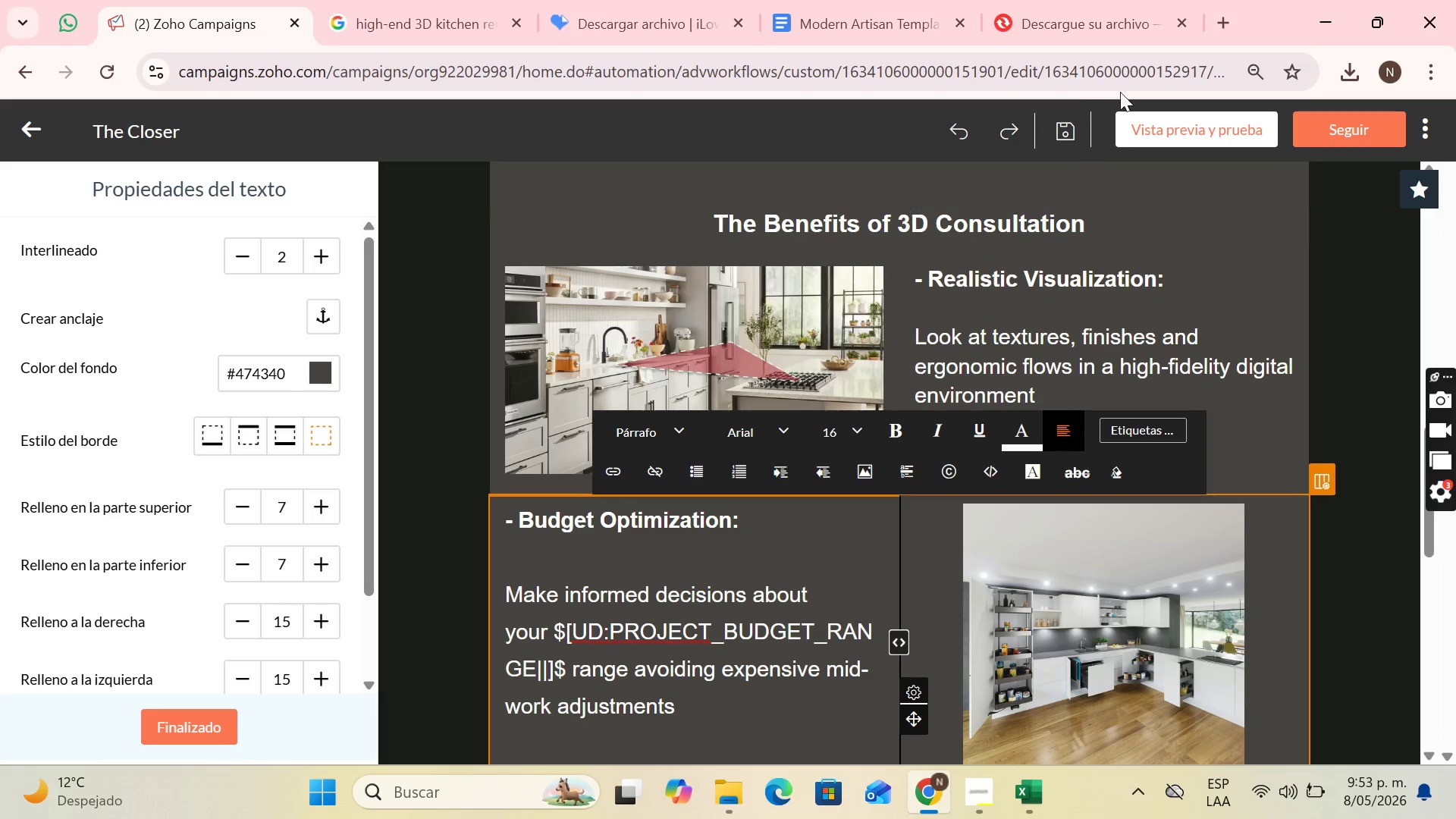 
scroll: coordinate [855, 566], scroll_direction: down, amount: 3.0
 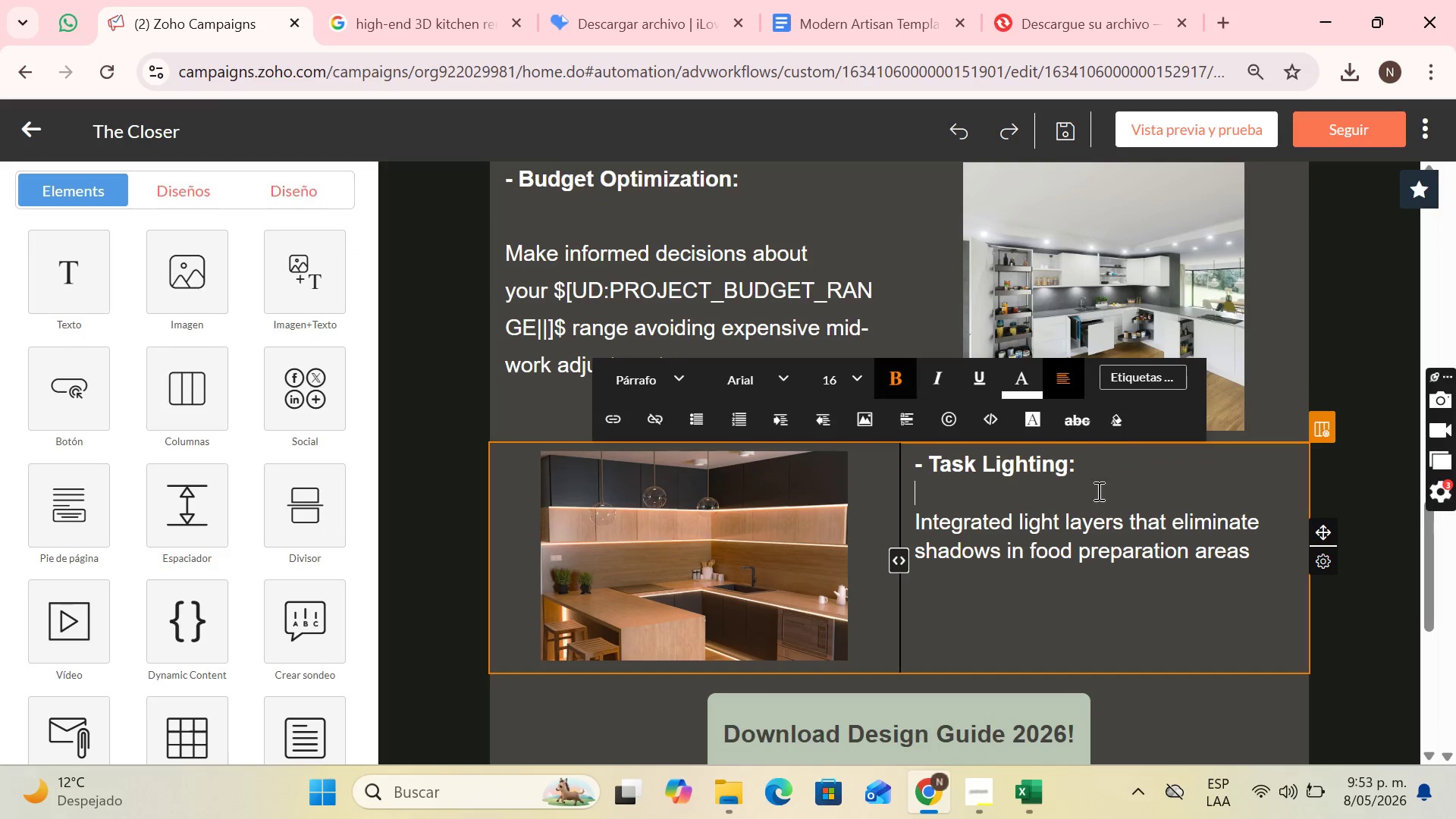 
left_click_drag(start_coordinate=[1090, 473], to_coordinate=[934, 471])
 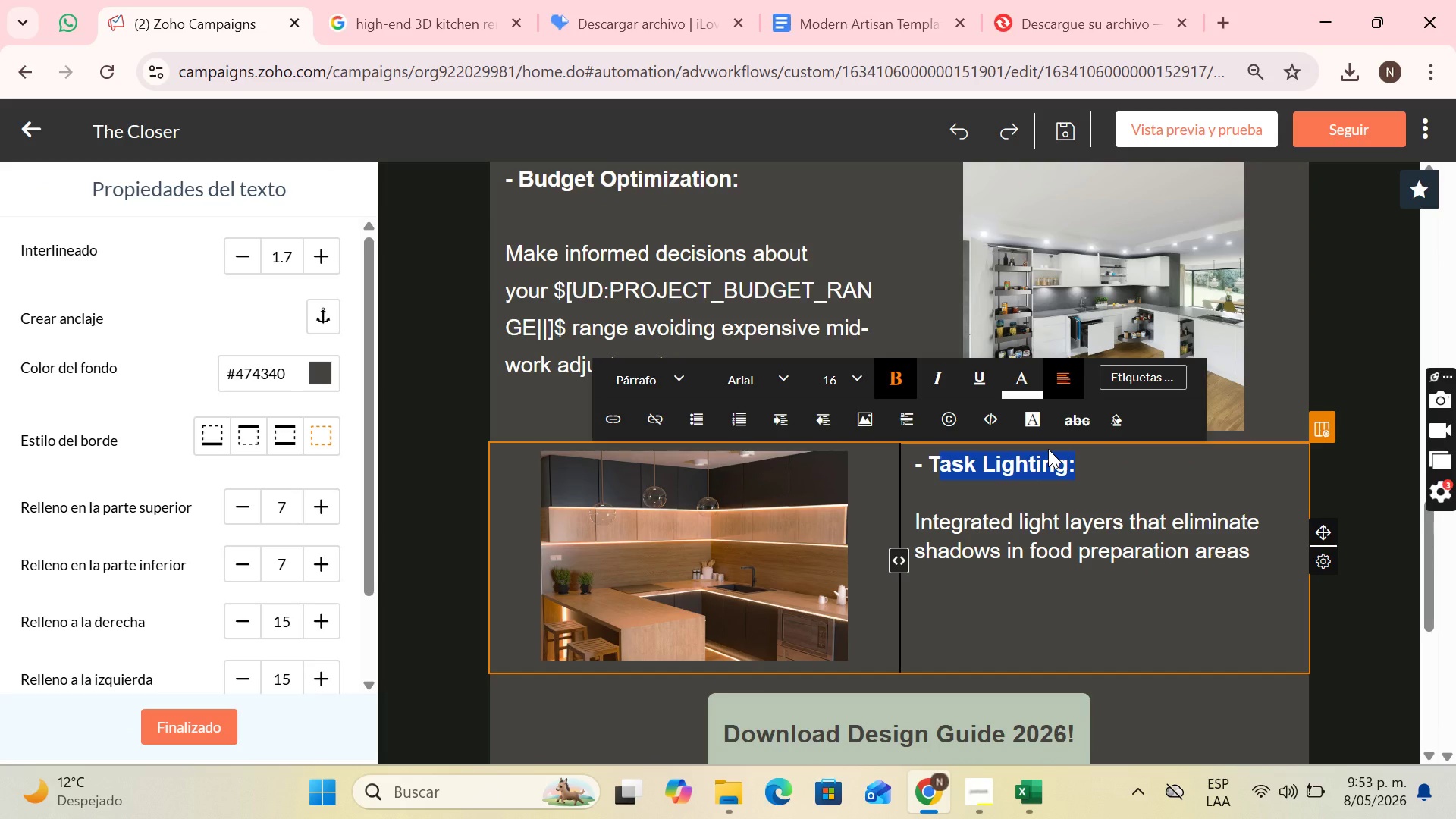 
key(Backspace)
key(Backspace)
type(Senior Consulting>)
 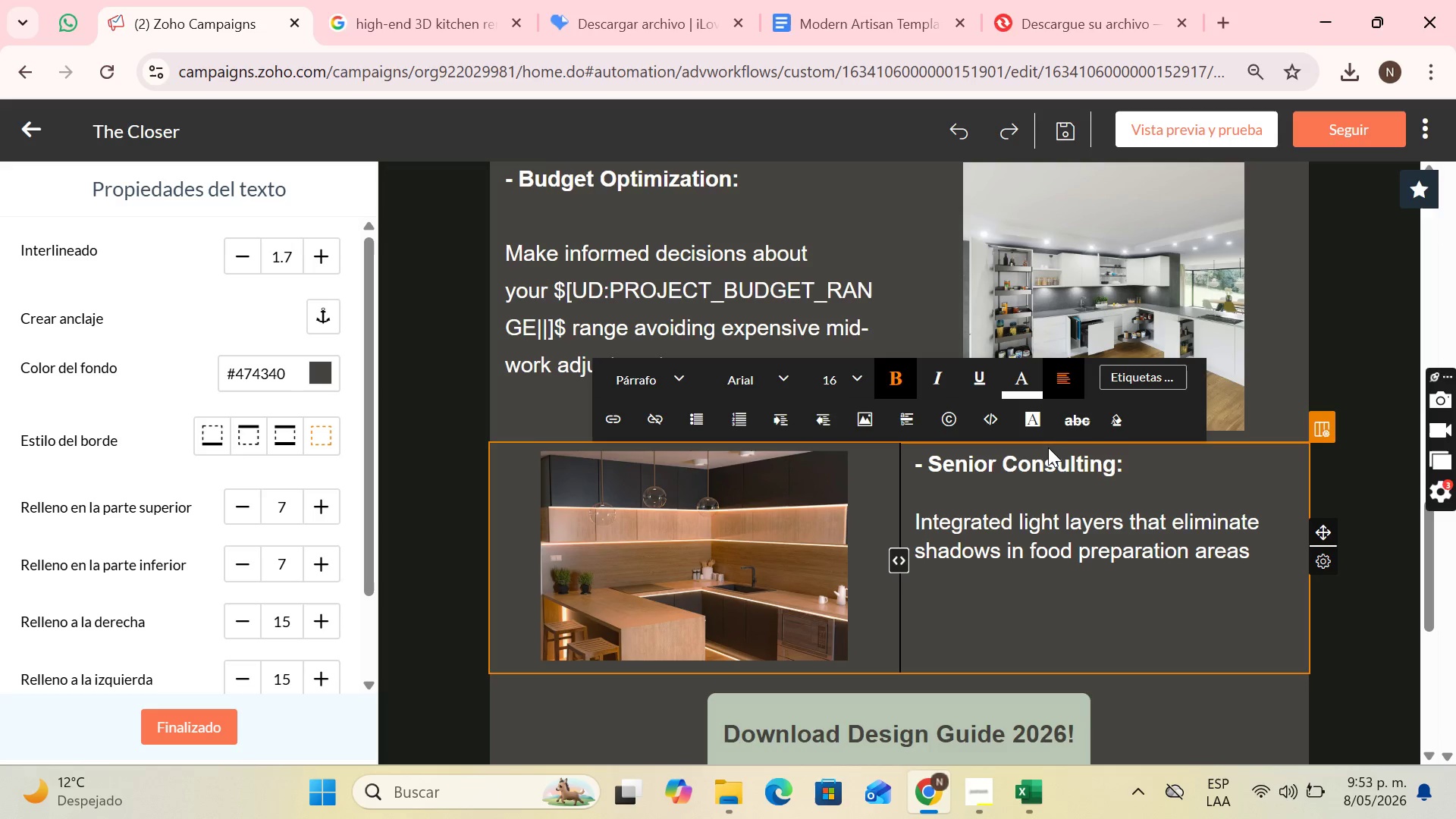 
left_click_drag(start_coordinate=[915, 518], to_coordinate=[1250, 554])
 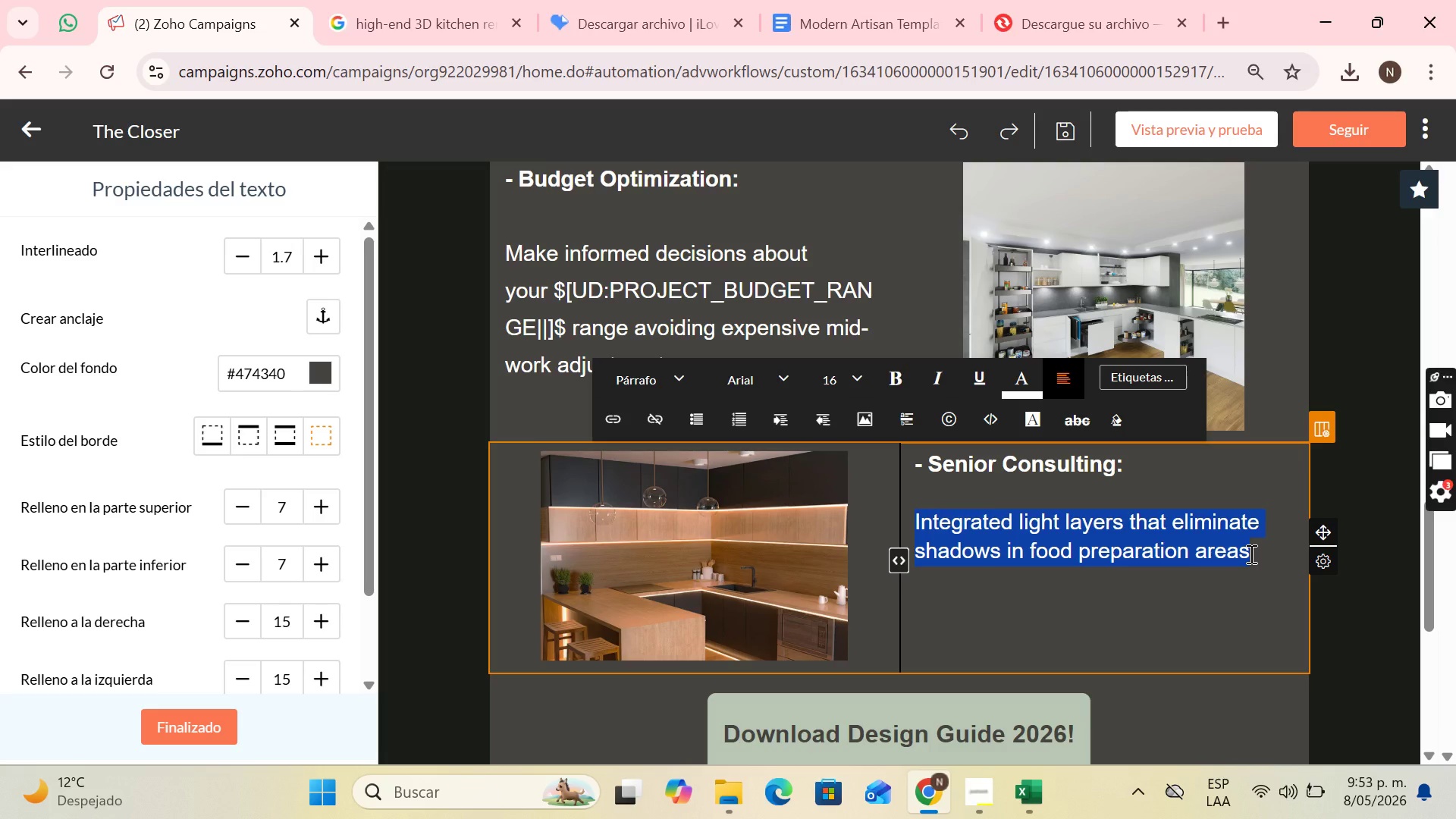 
type(Private session with oor)
key(Backspace)
key(Backspace)
type(ur craft dd)
key(Backspace)
type(esign team)
 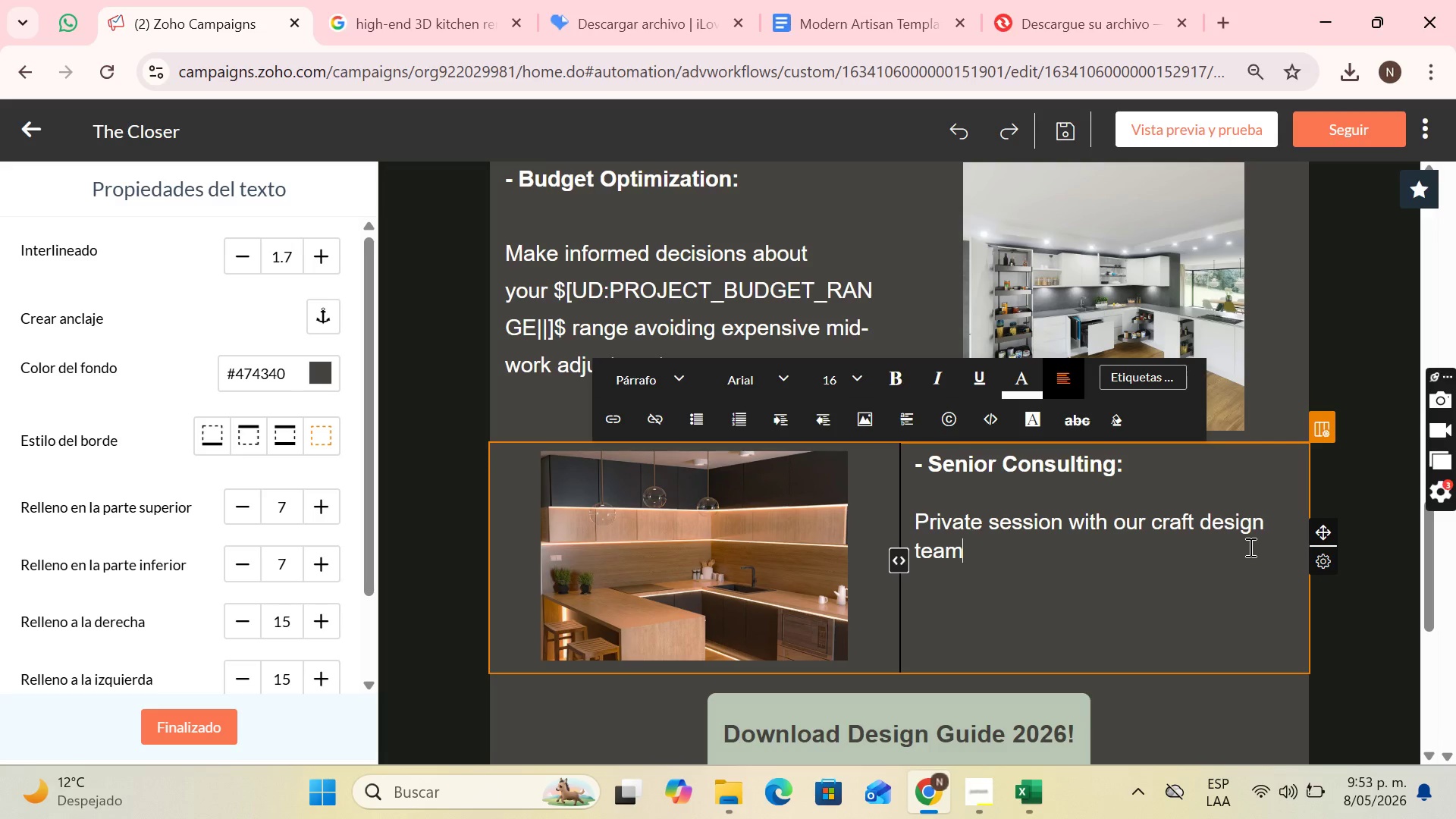 
scroll: coordinate [1184, 534], scroll_direction: down, amount: 4.0
 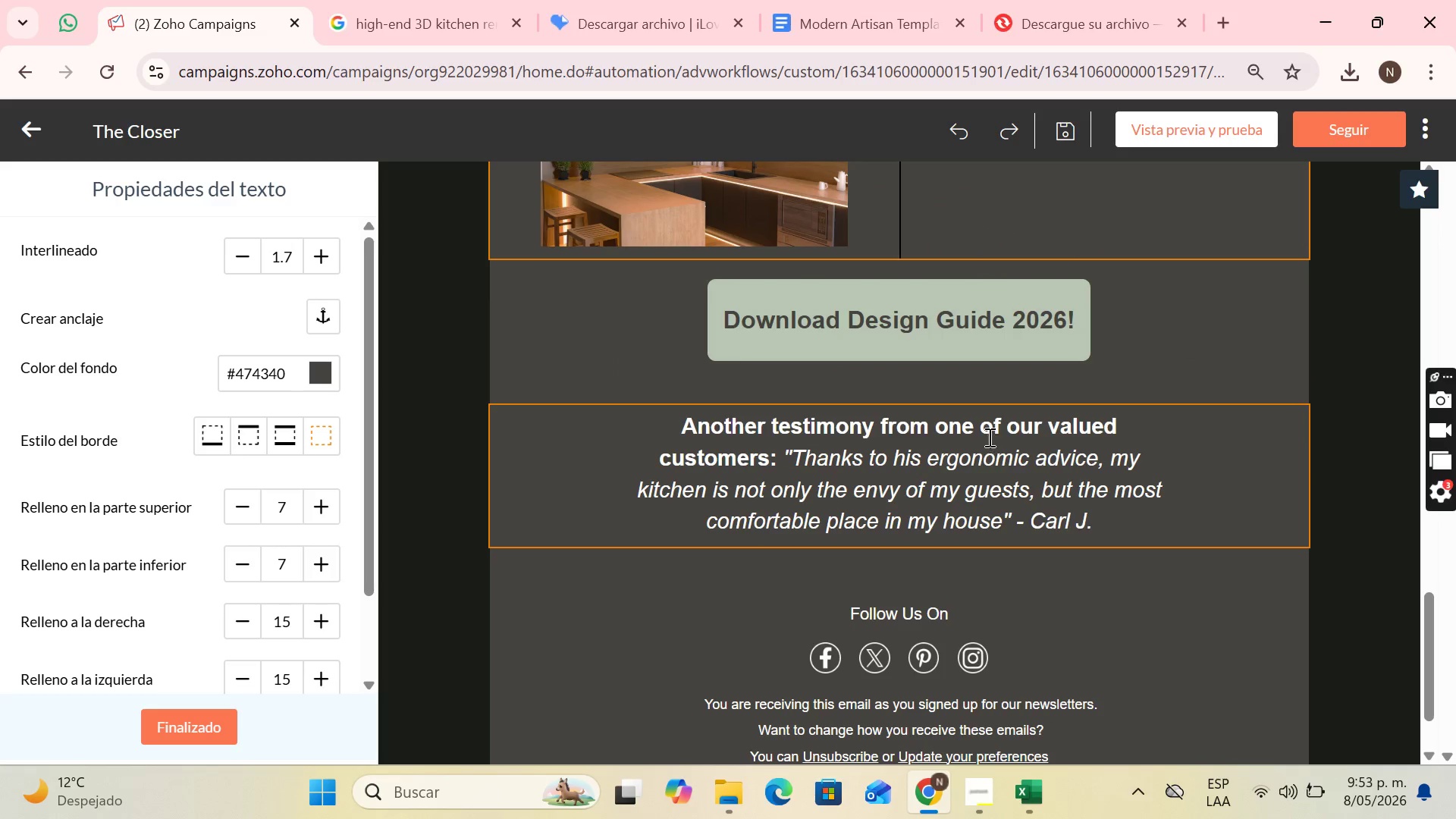 
left_click([987, 437])
 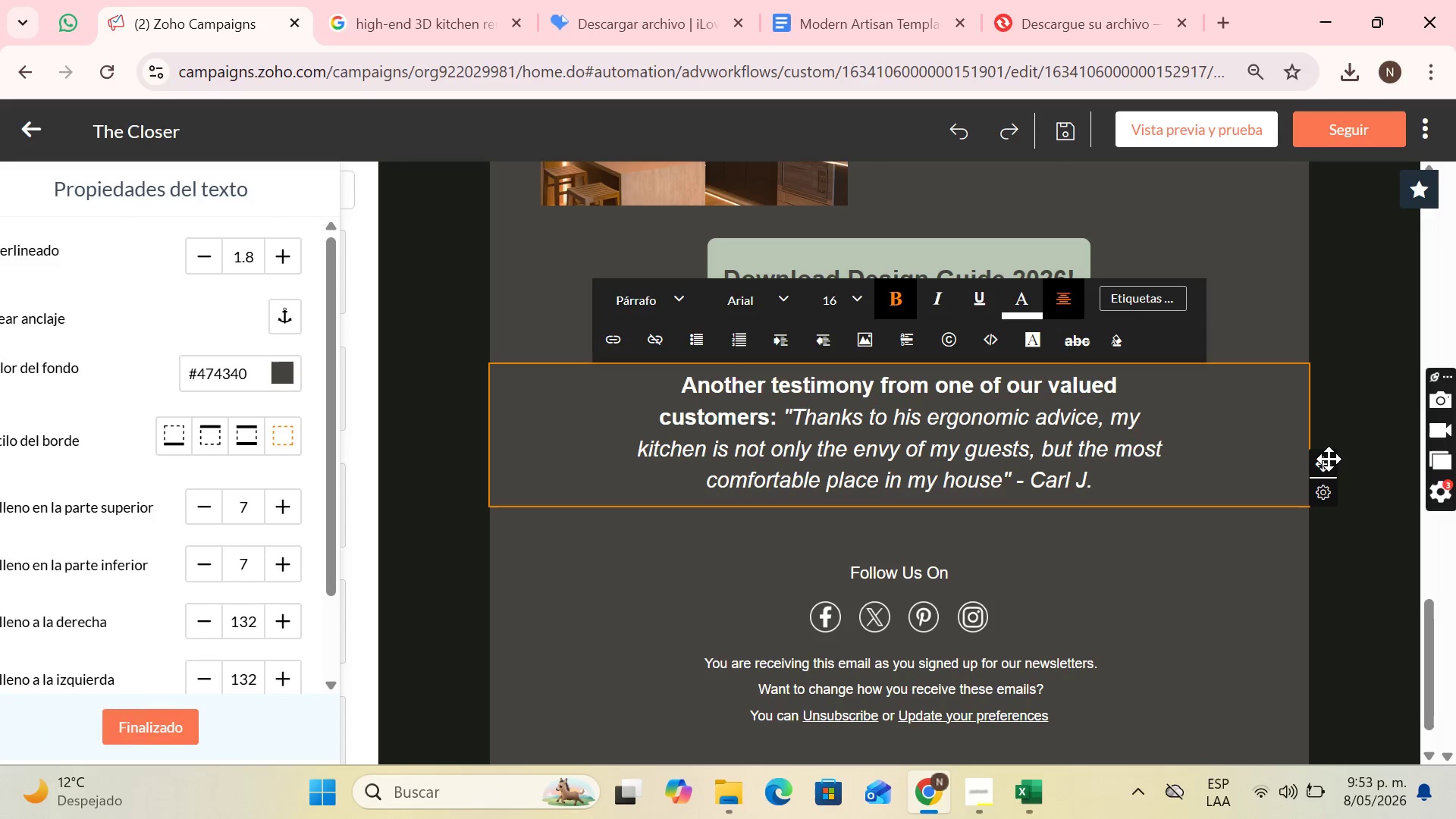 
left_click_drag(start_coordinate=[1329, 459], to_coordinate=[869, 281])
 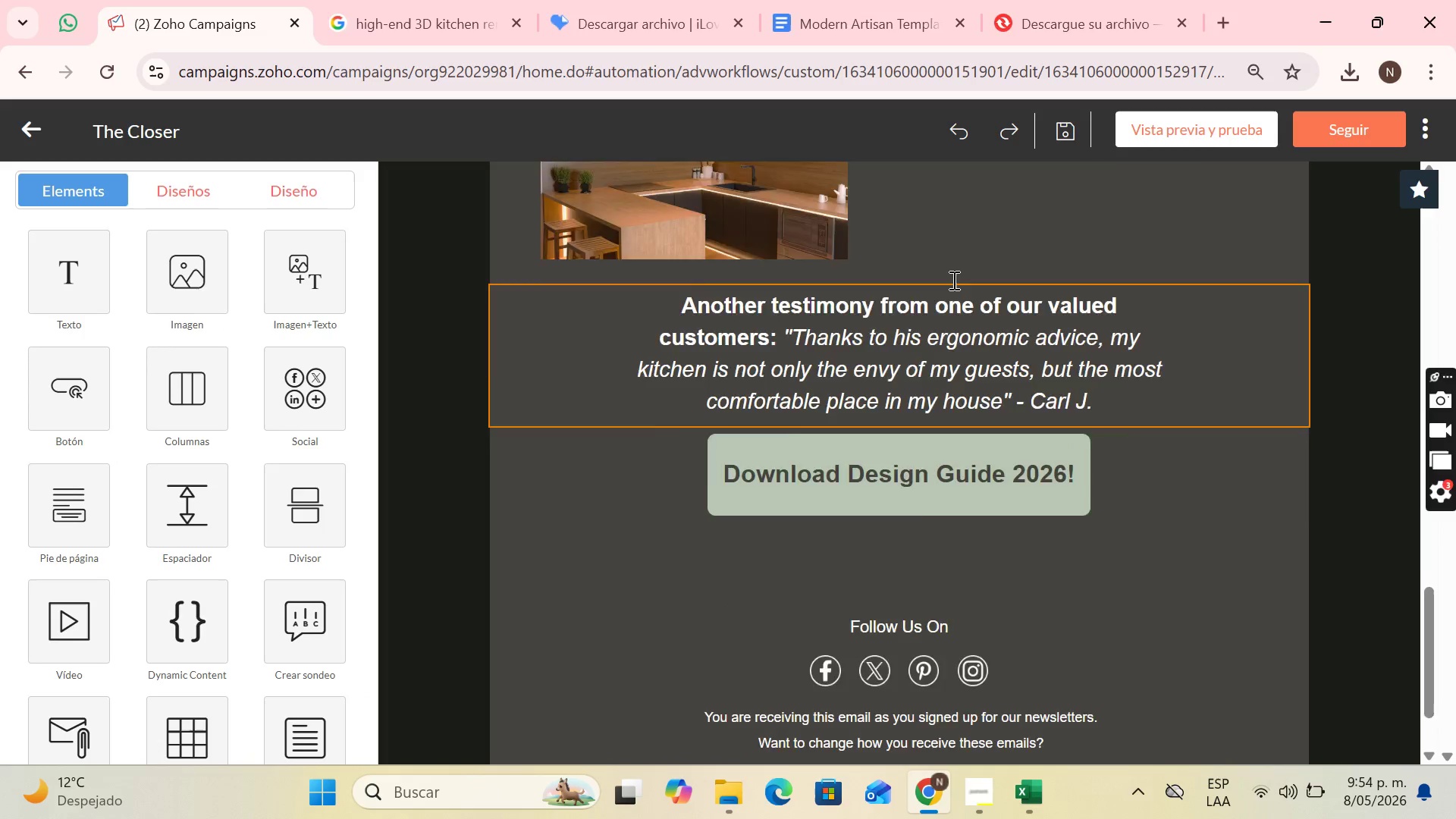 
scroll: coordinate [952, 280], scroll_direction: up, amount: 2.0
 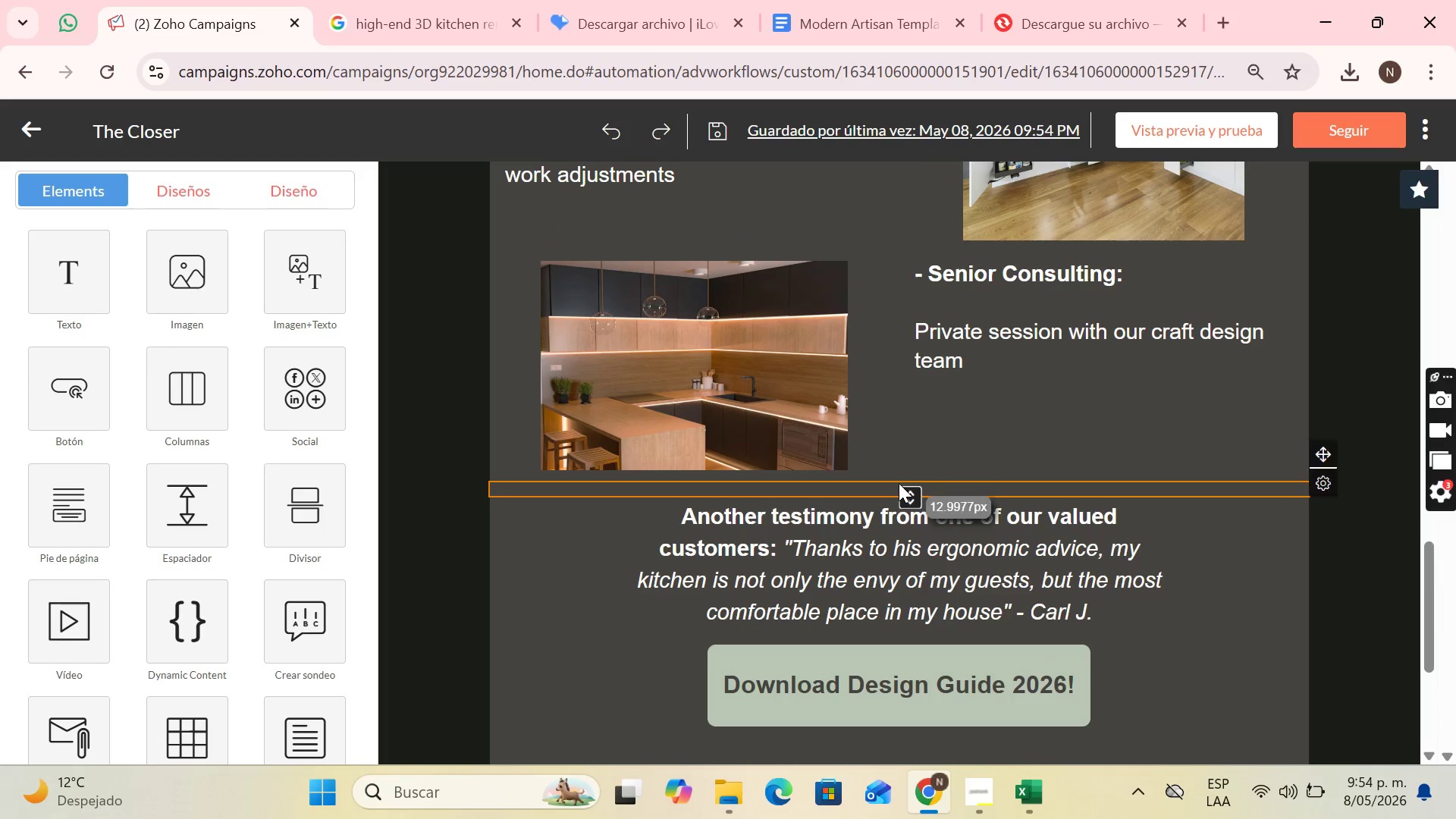 
left_click_drag(start_coordinate=[916, 492], to_coordinate=[906, 529])
 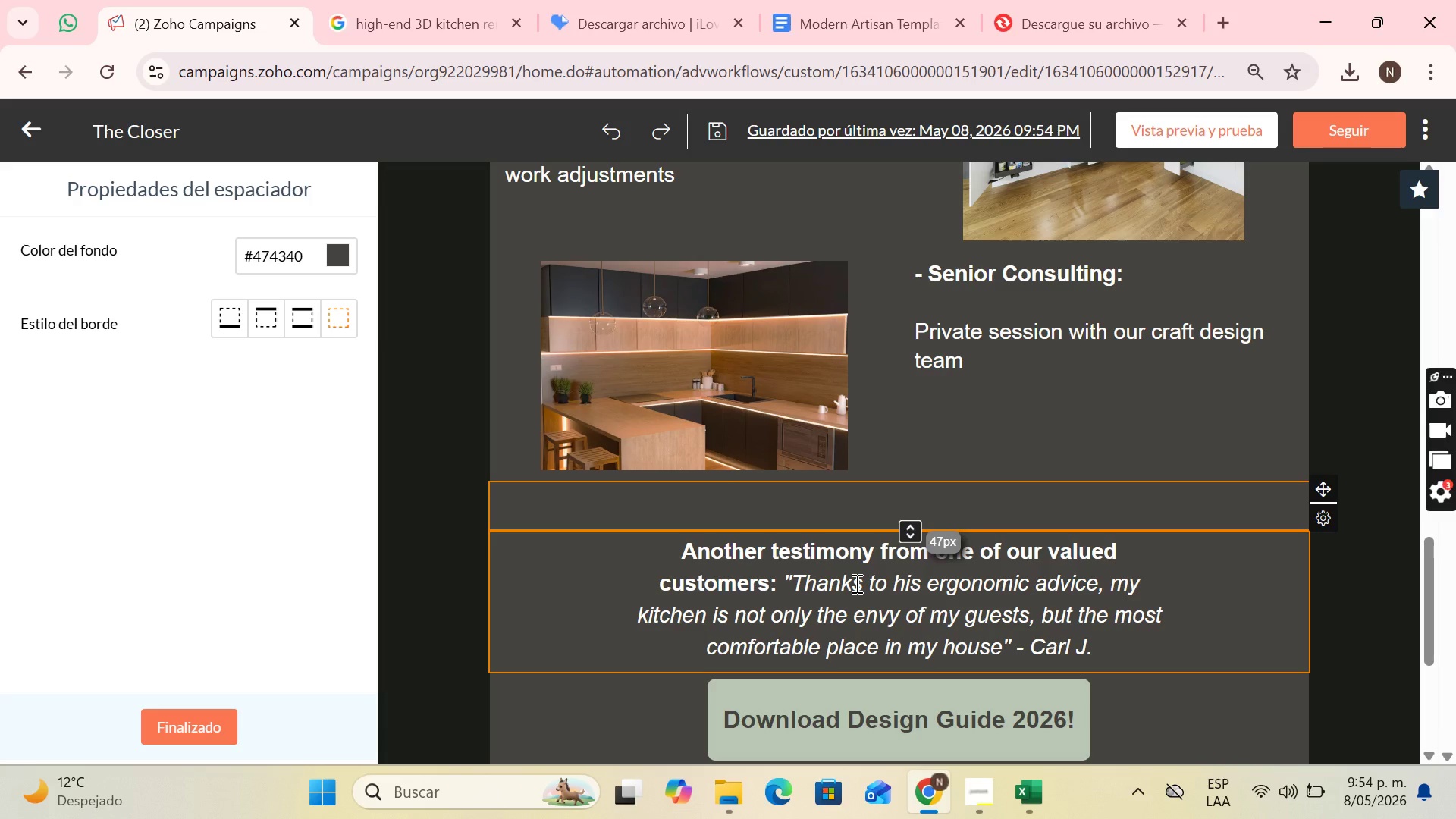 
wait(12.8)
 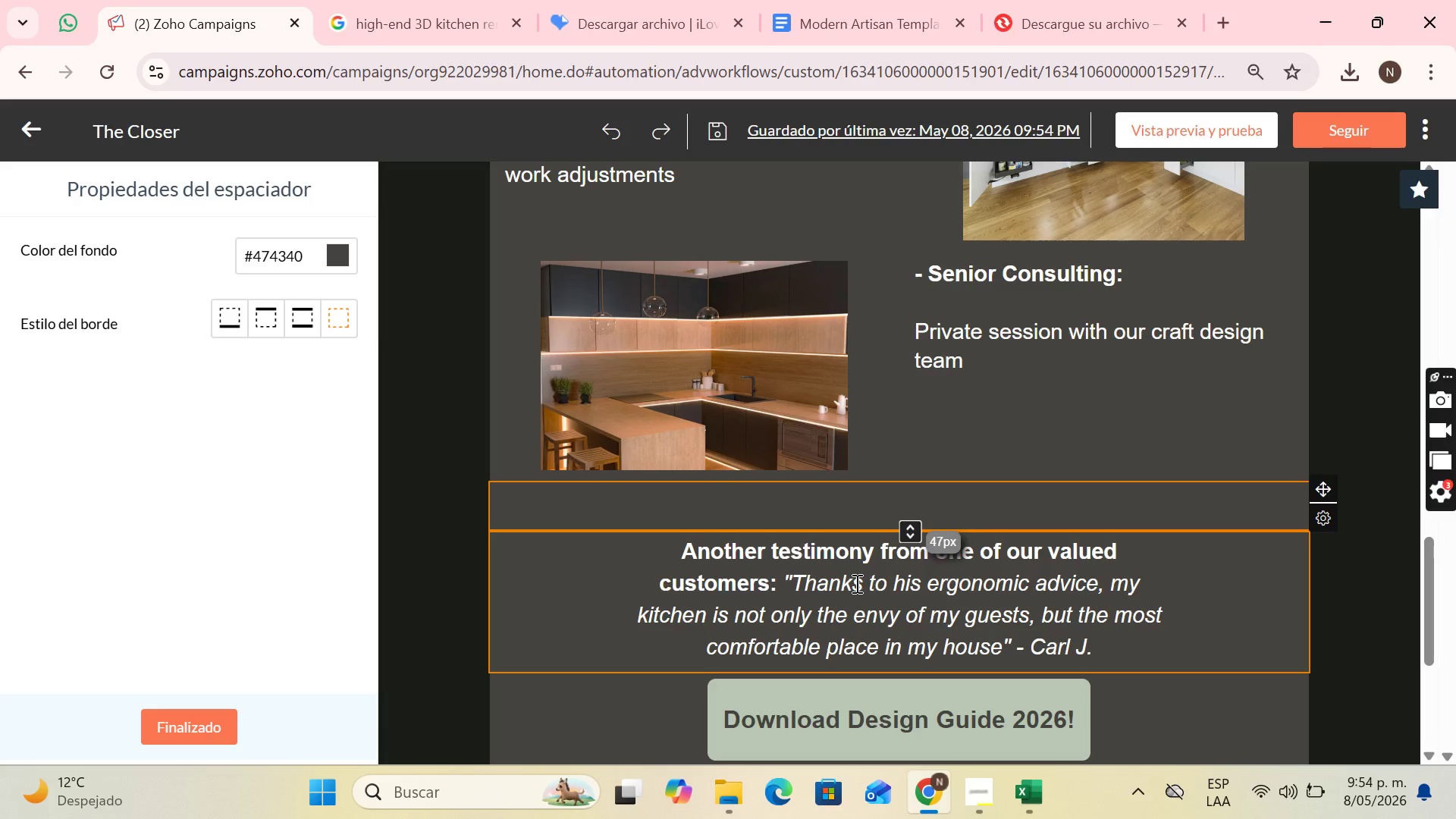 
scroll: coordinate [890, 583], scroll_direction: down, amount: 1.0
 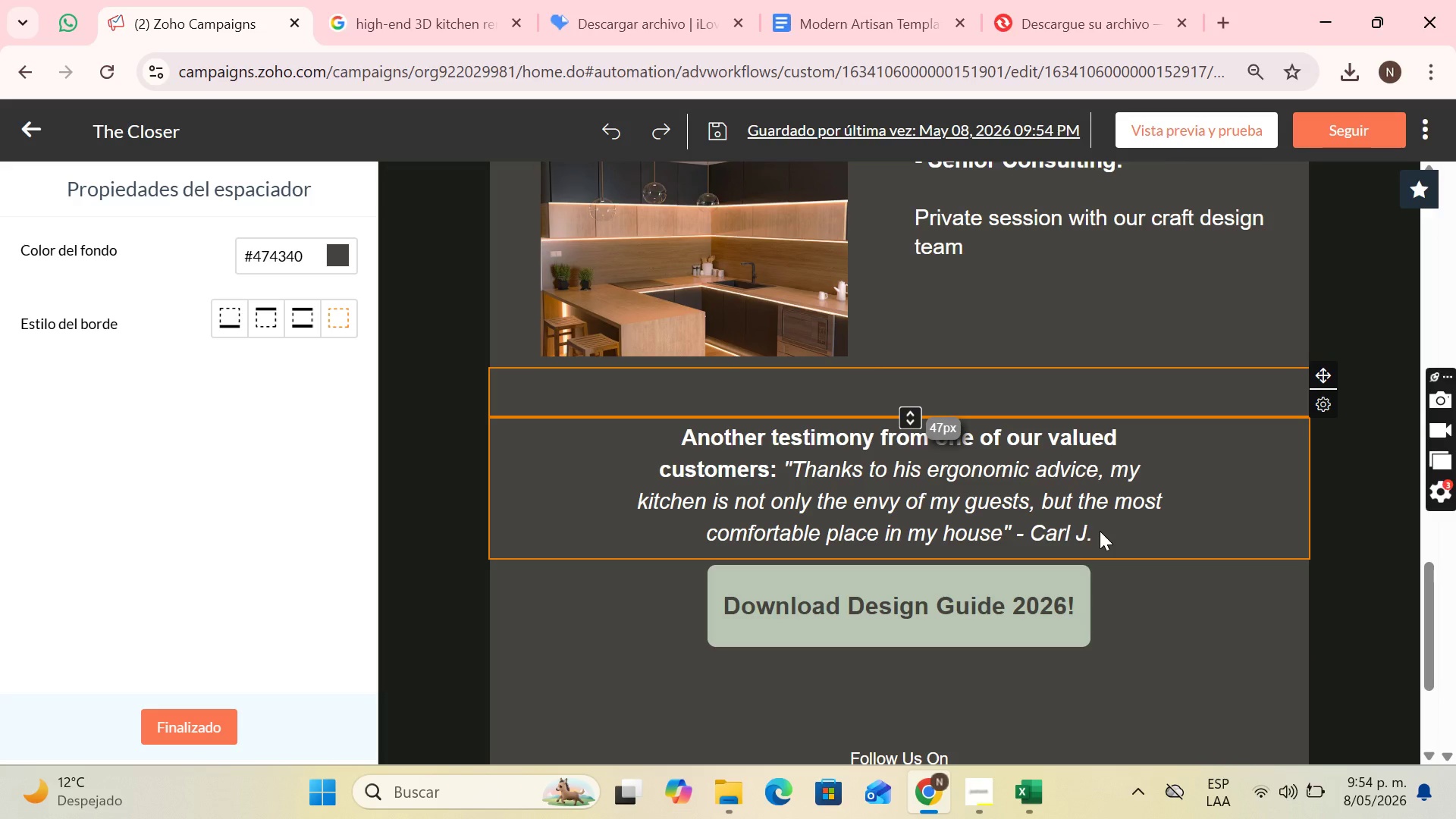 
left_click([1100, 531])
 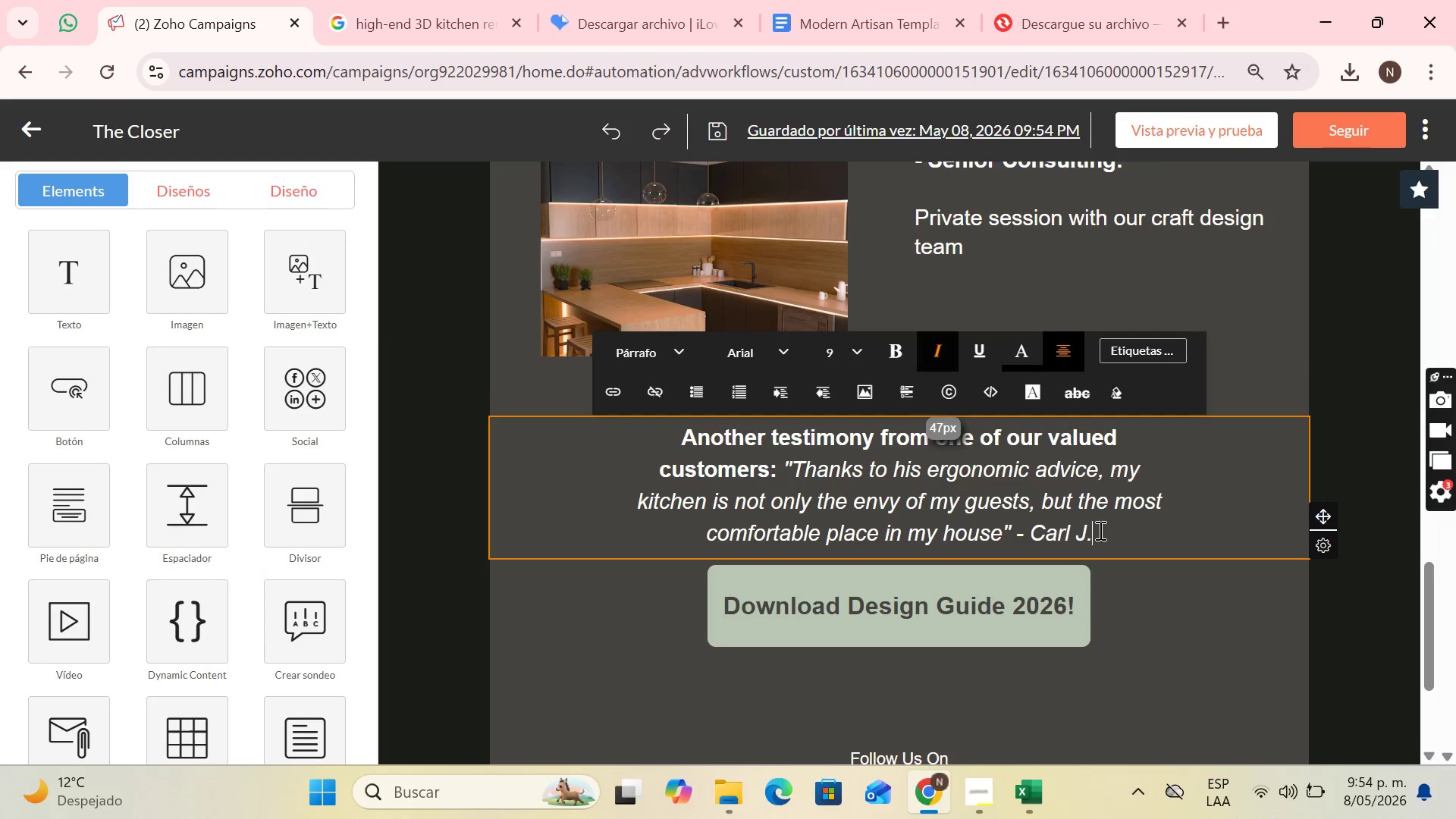 
left_click_drag(start_coordinate=[1099, 530], to_coordinate=[690, 416])
 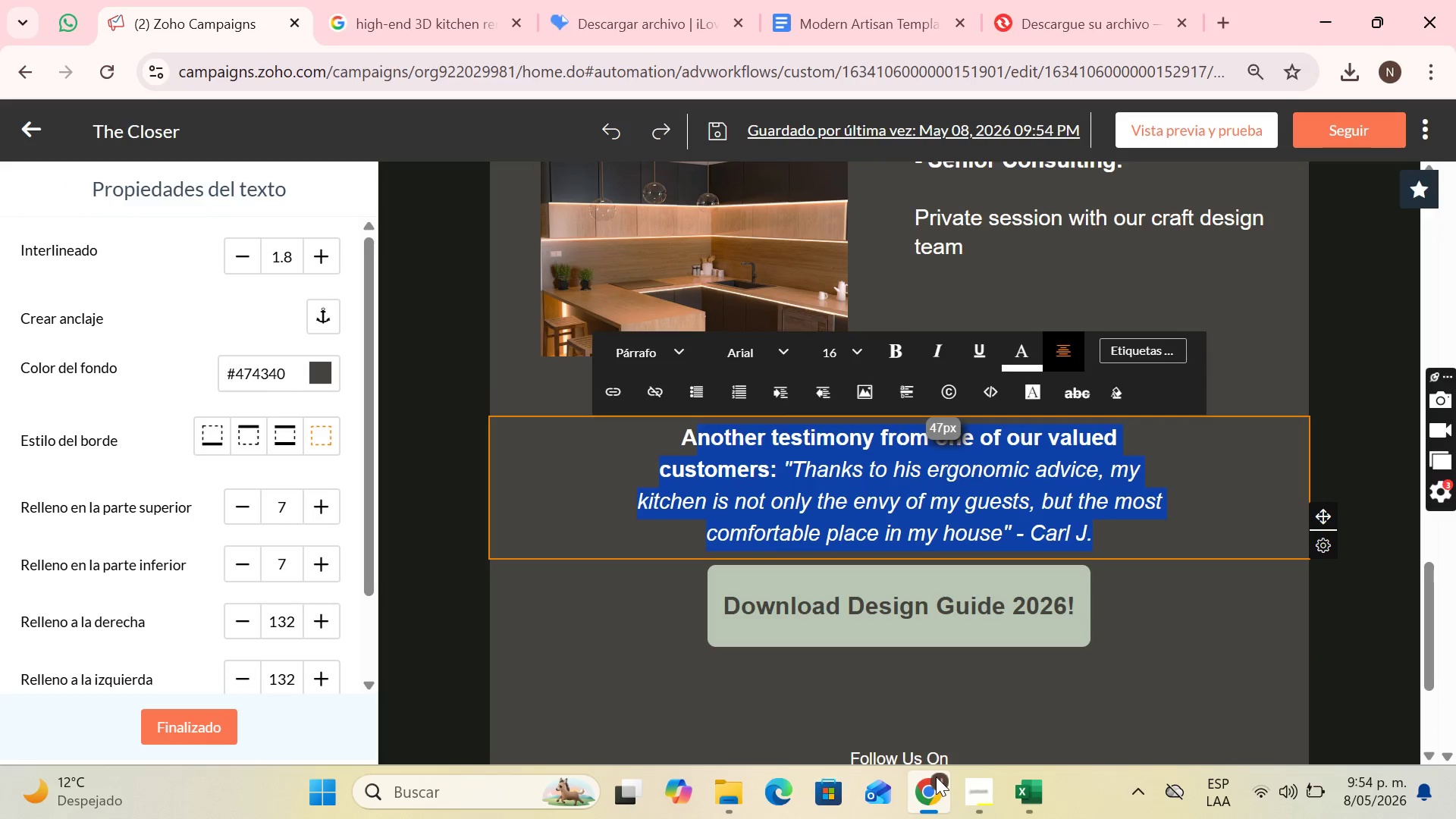 
key(CapsLock)
 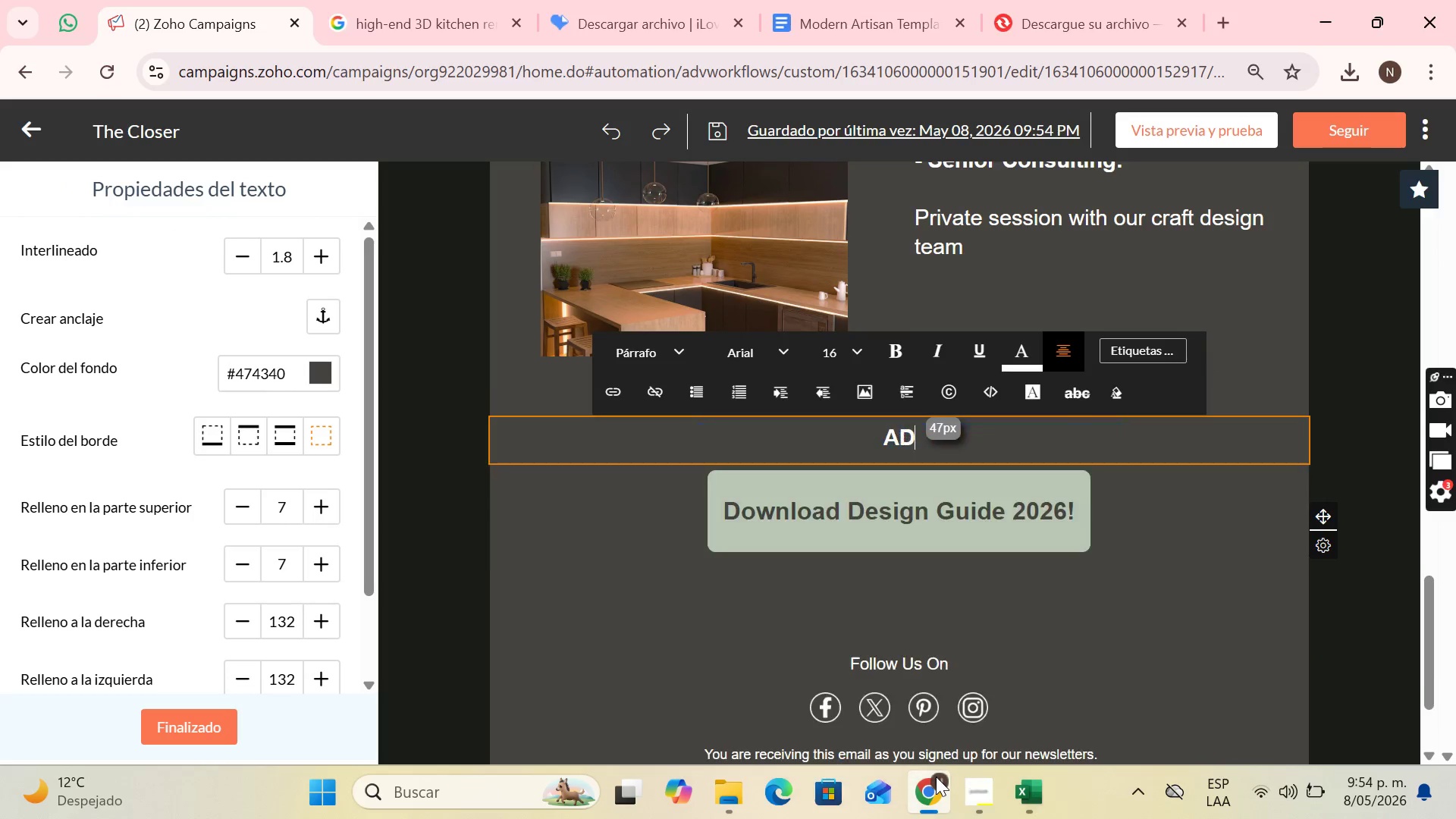 
key(D)
 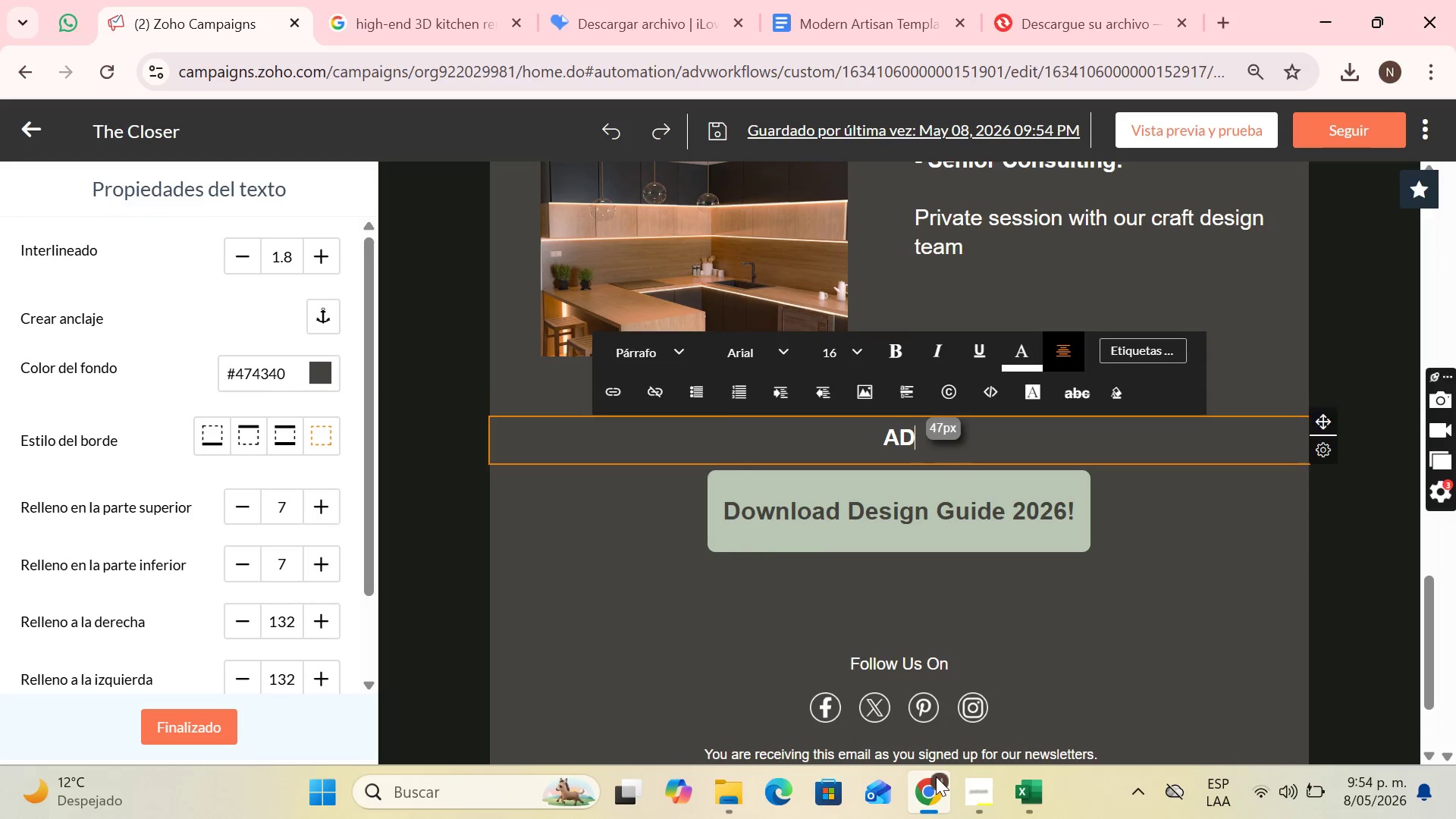 
key(CapsLock)
 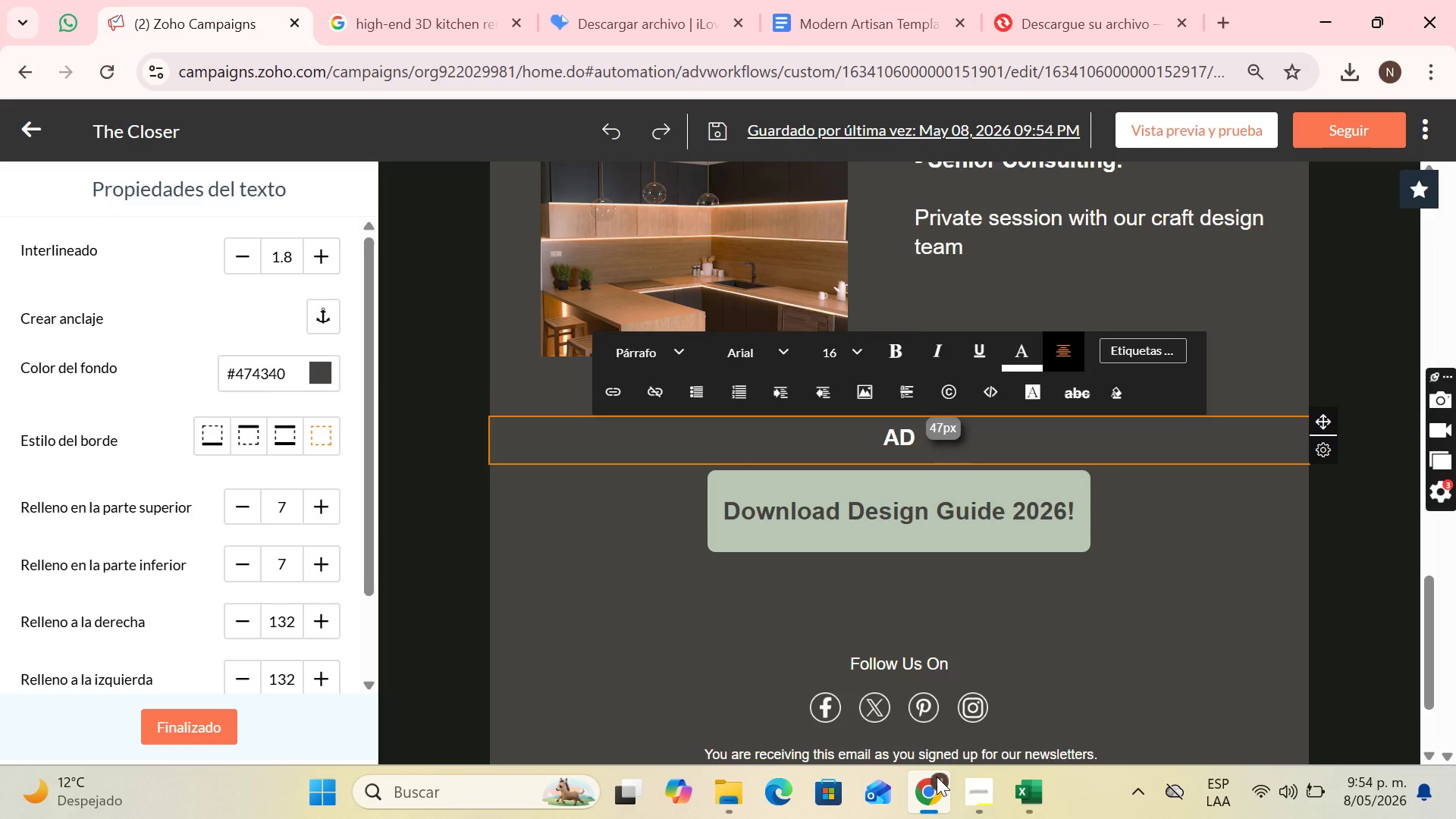 
key(ArrowLeft)
 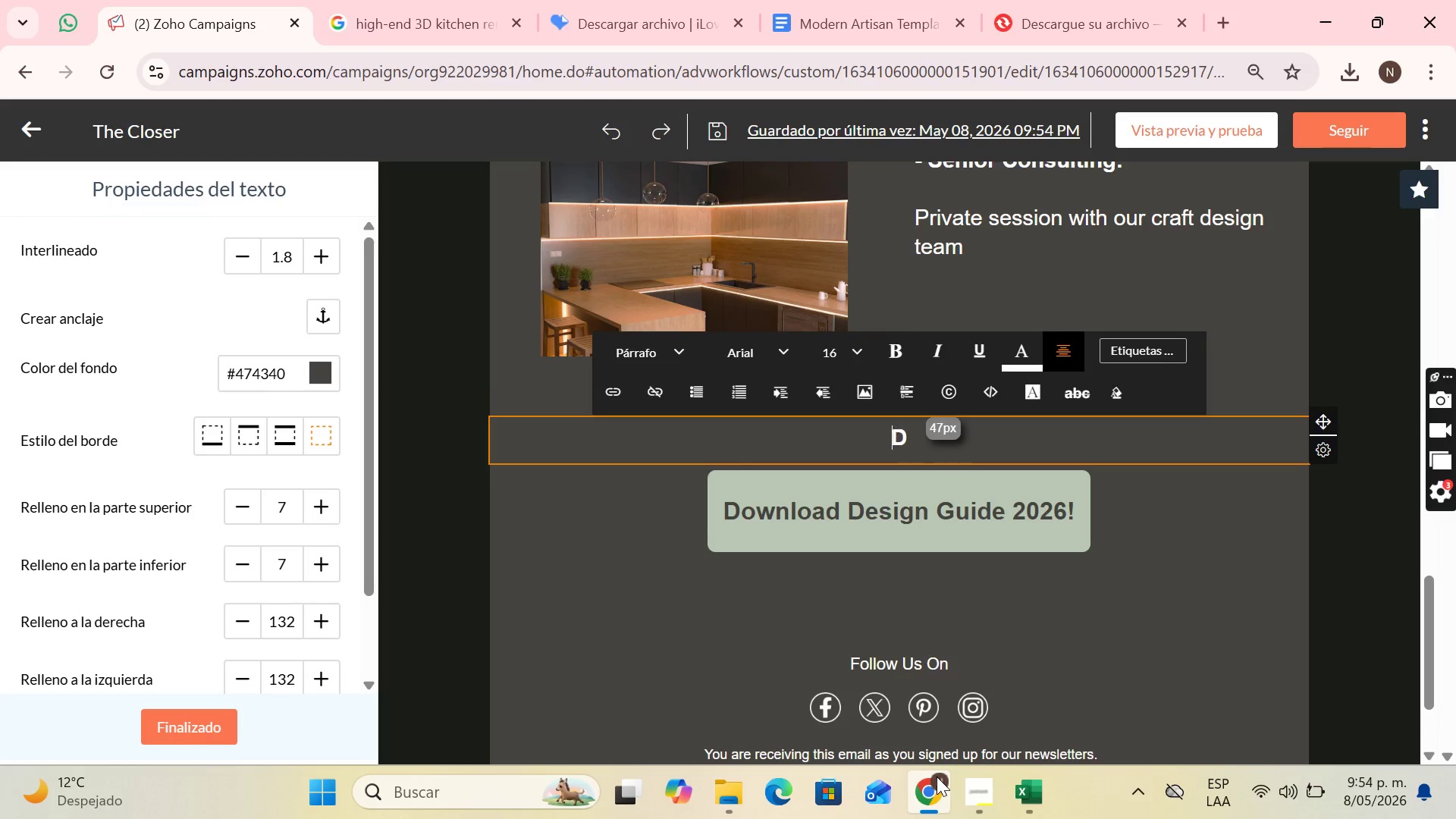 
key(Backspace)
 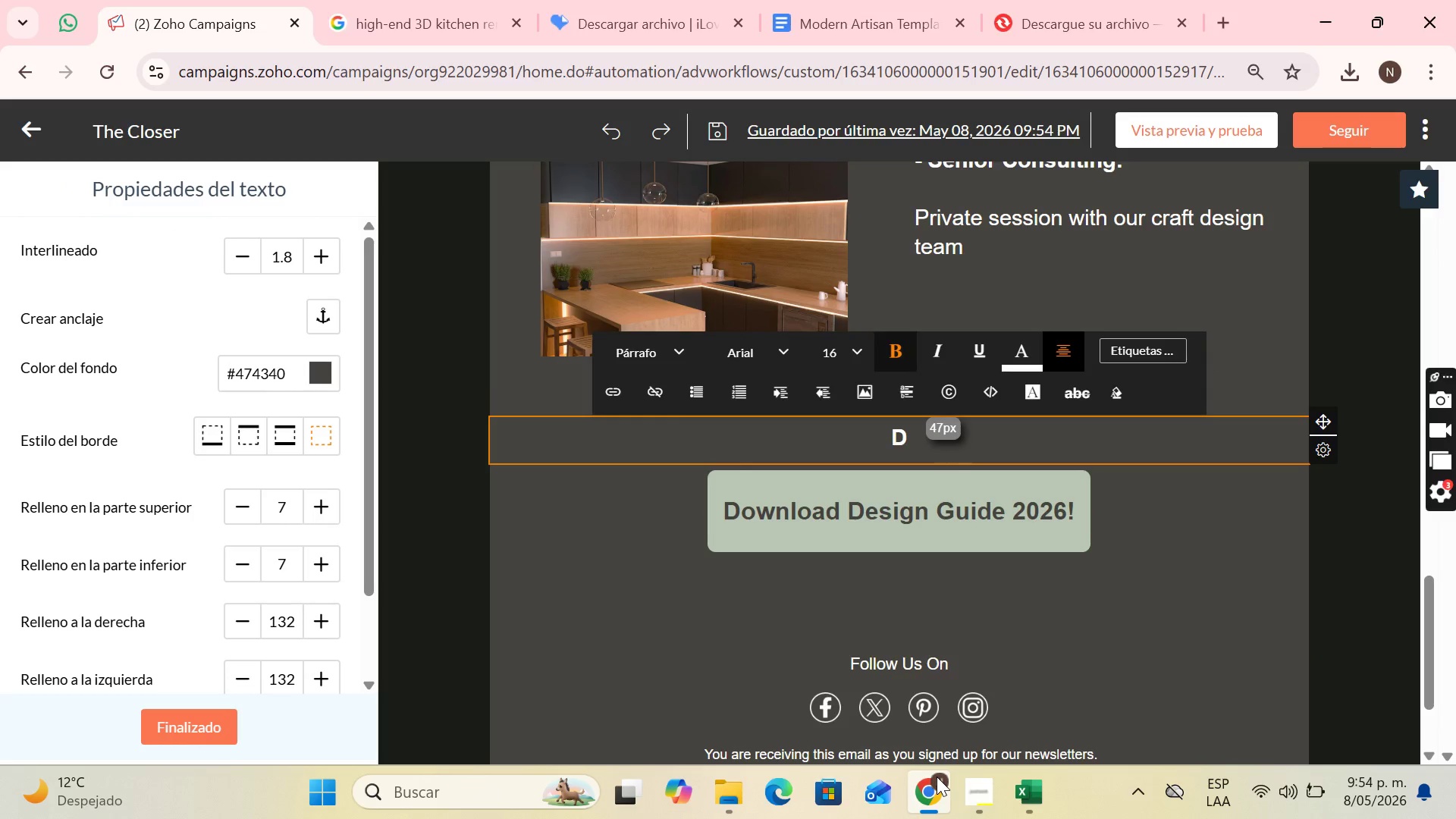 
key(ArrowRight)
 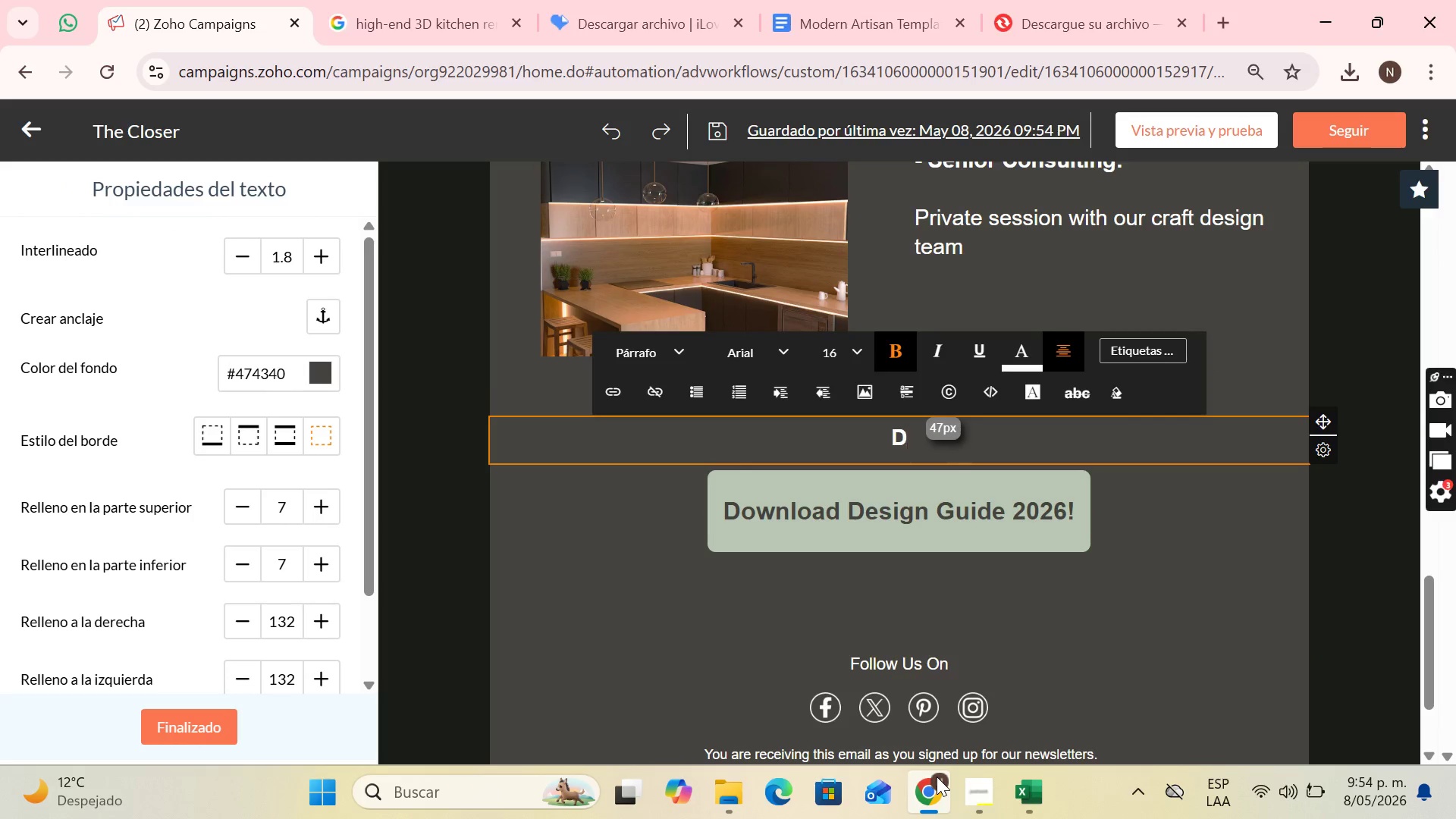 
type(ue to the artisanal nature of our work, we only opened 5 free consultation spaces for this month. Your invitation expires in 48 hours)
 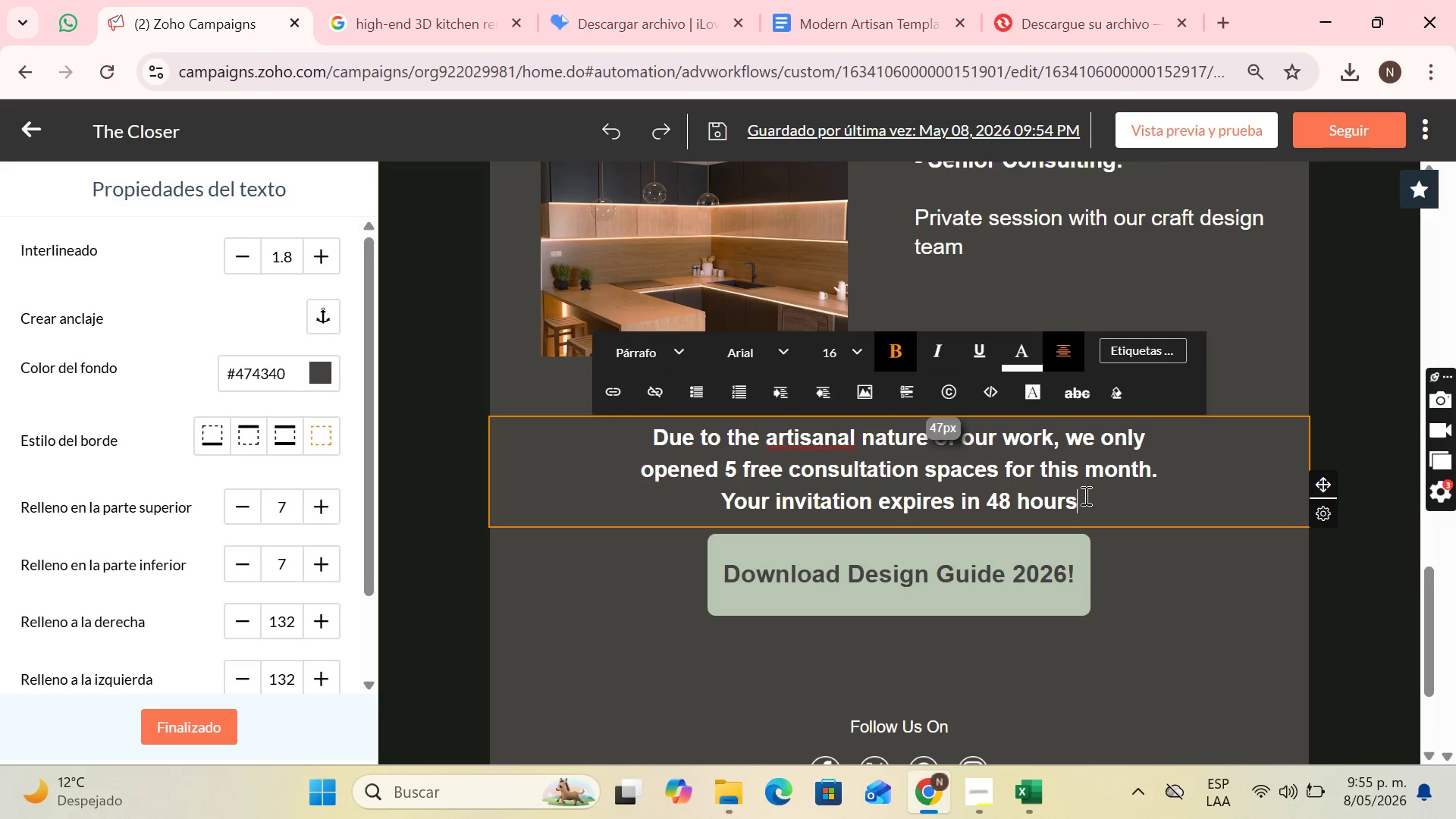 
key(Shift+1)
 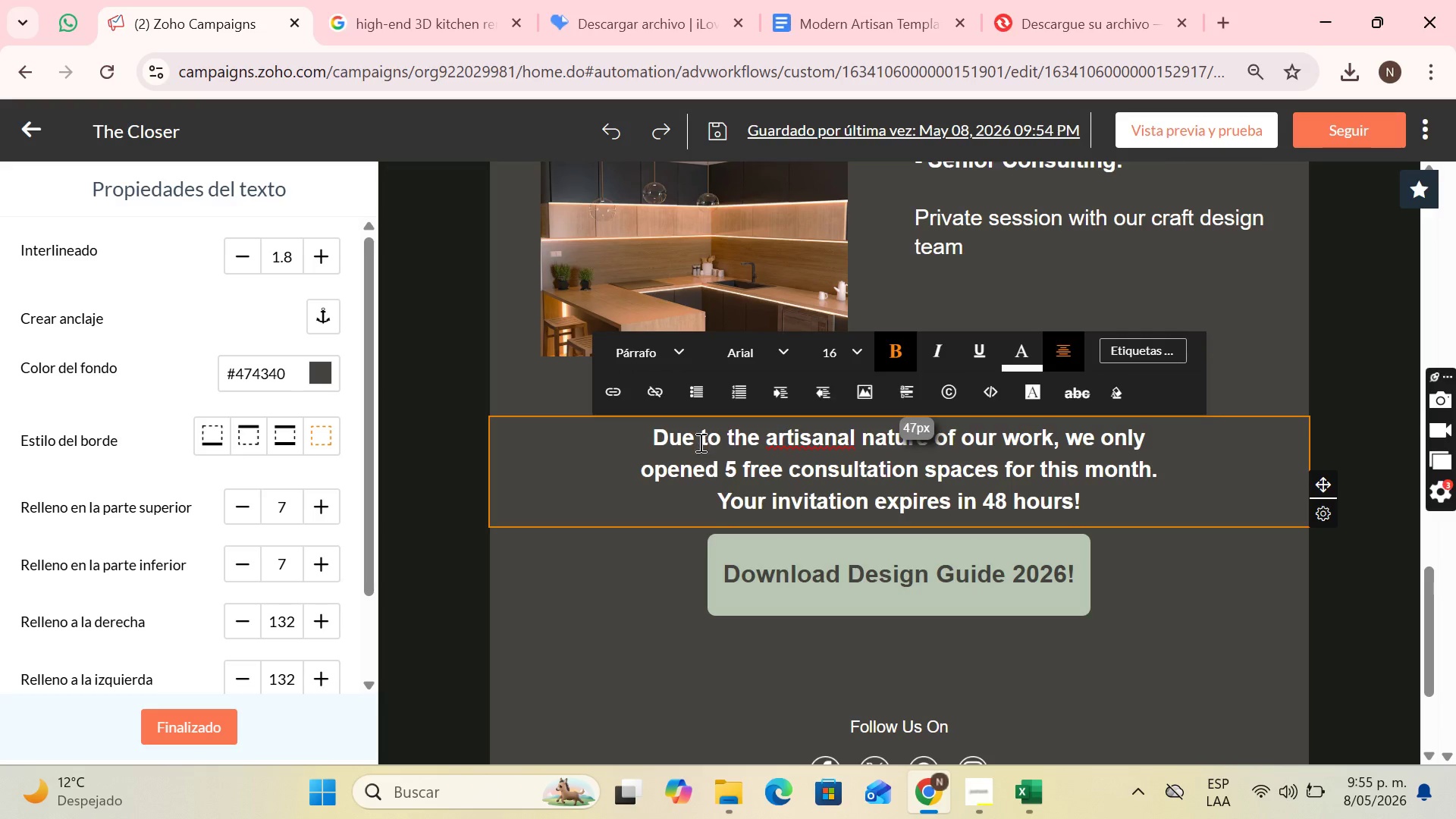 
left_click_drag(start_coordinate=[657, 433], to_coordinate=[1094, 498])
 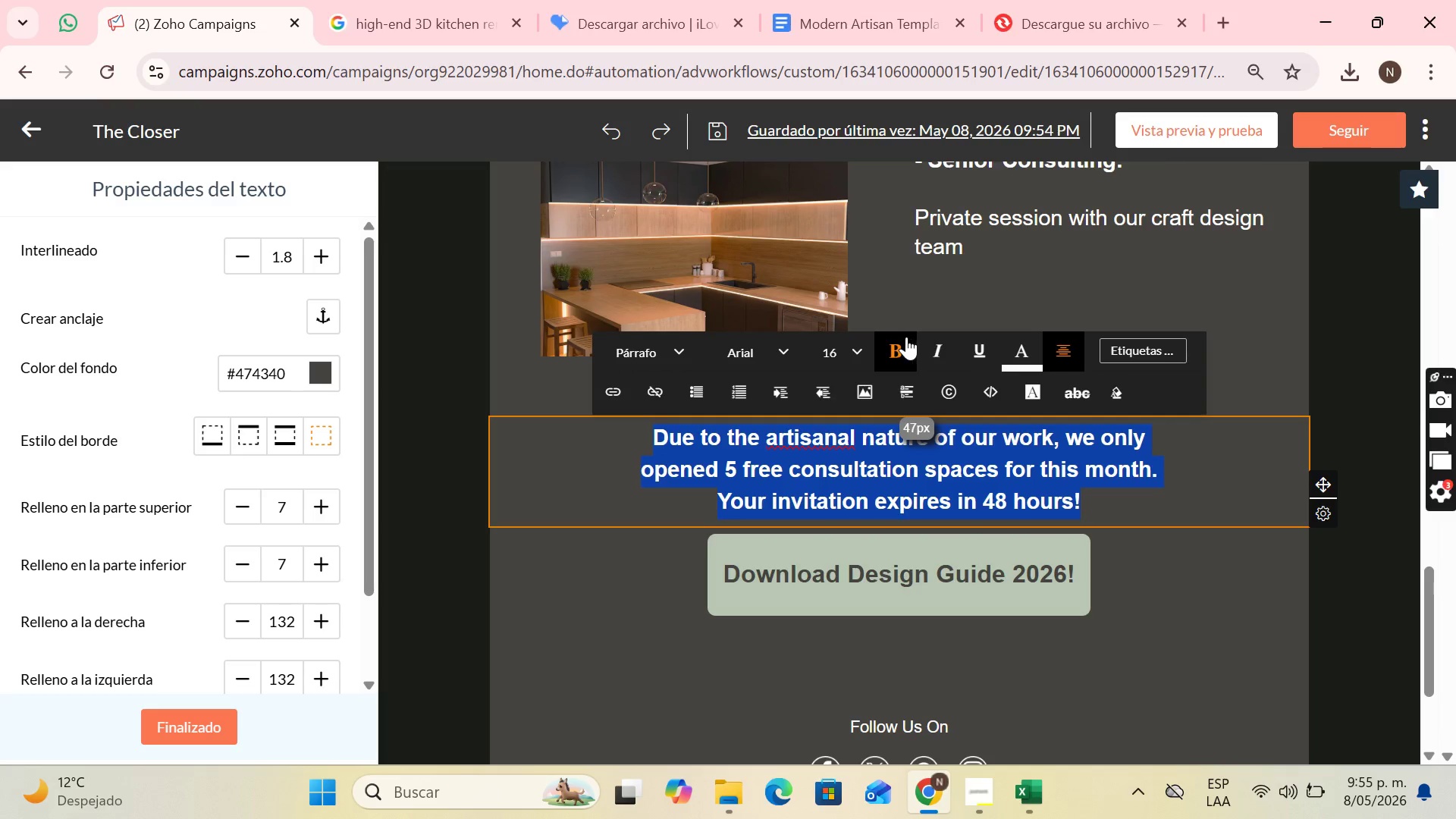 
left_click([906, 337])
 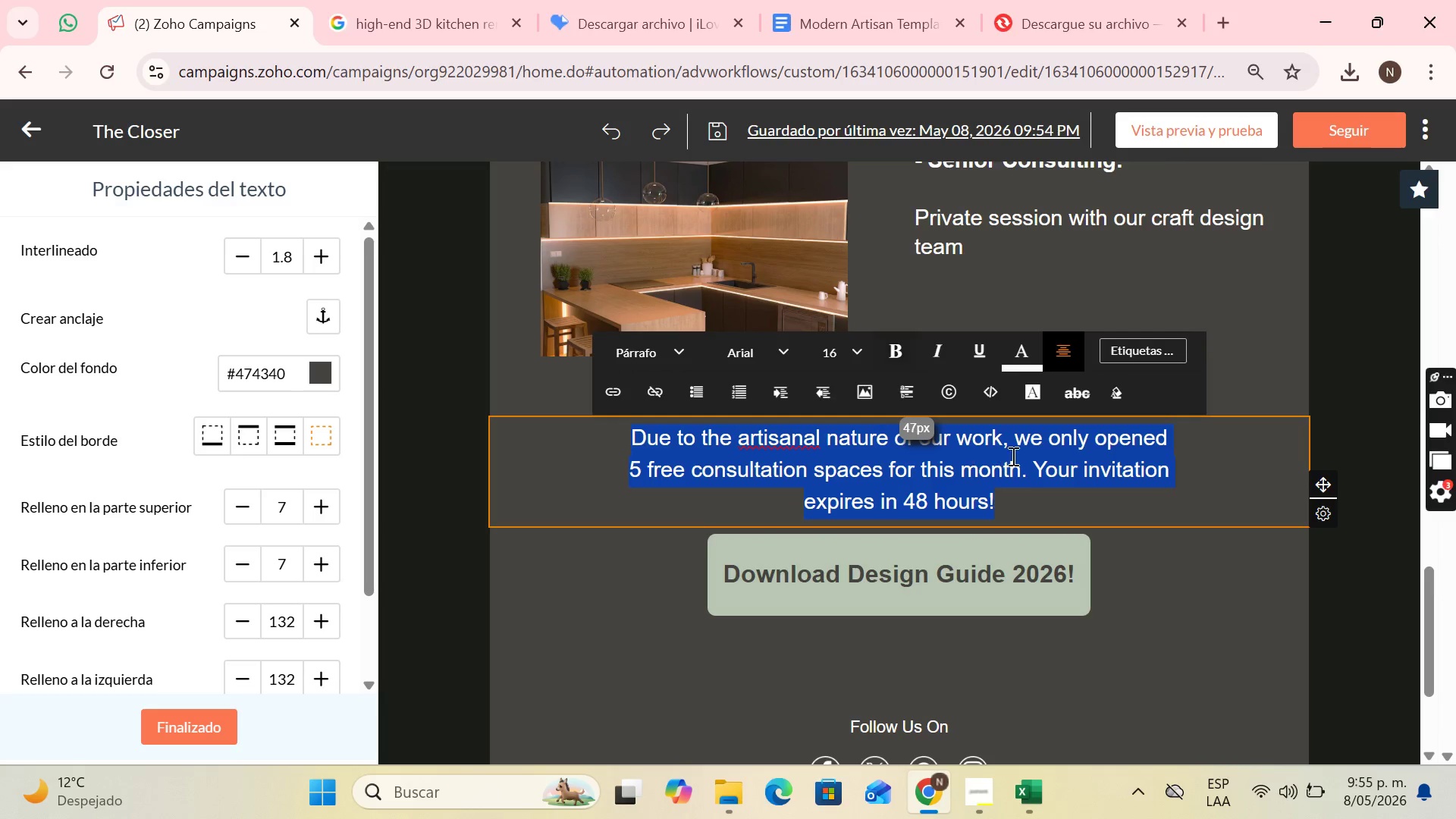 
left_click([1012, 456])
 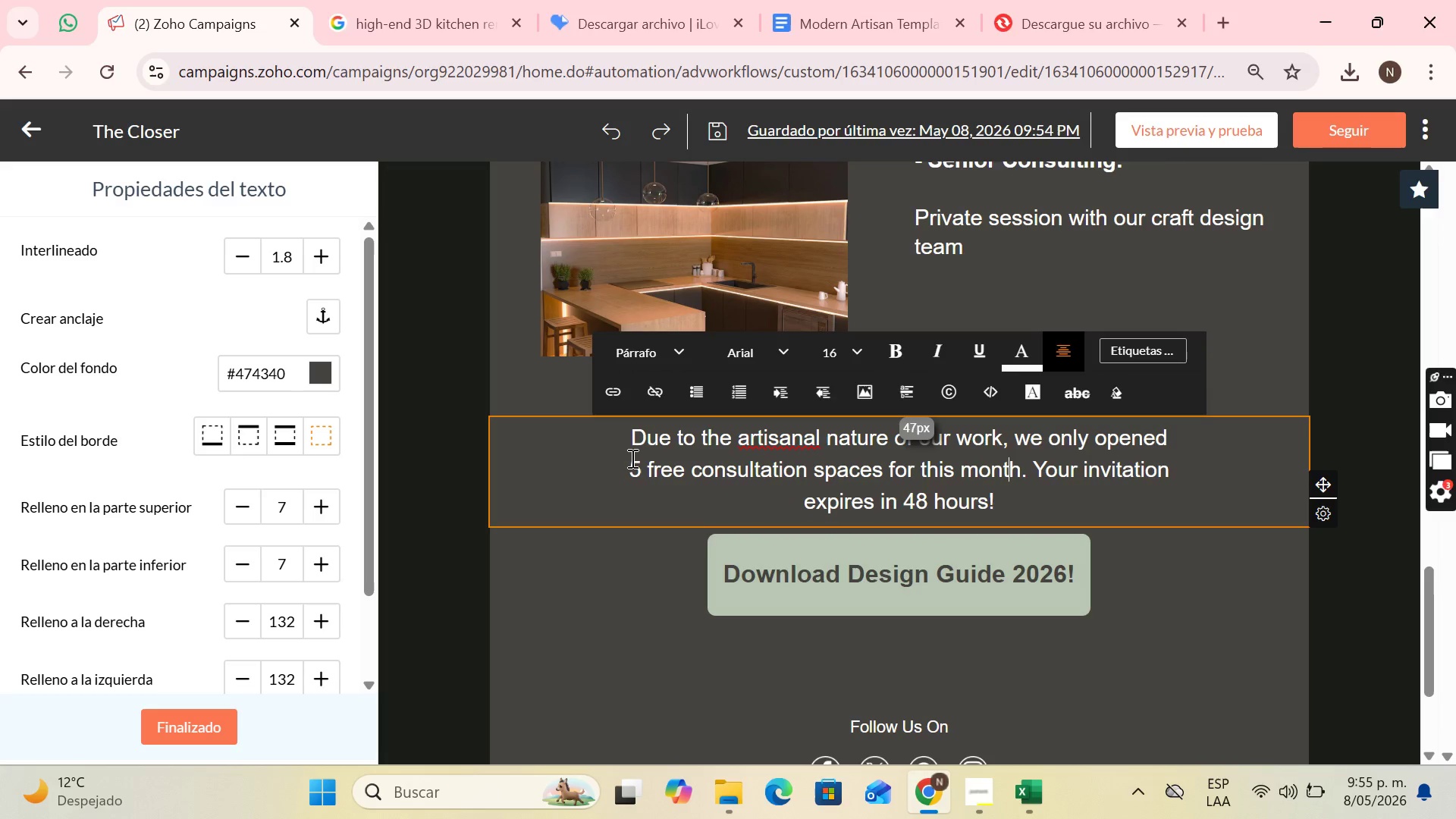 
left_click_drag(start_coordinate=[631, 461], to_coordinate=[925, 466])
 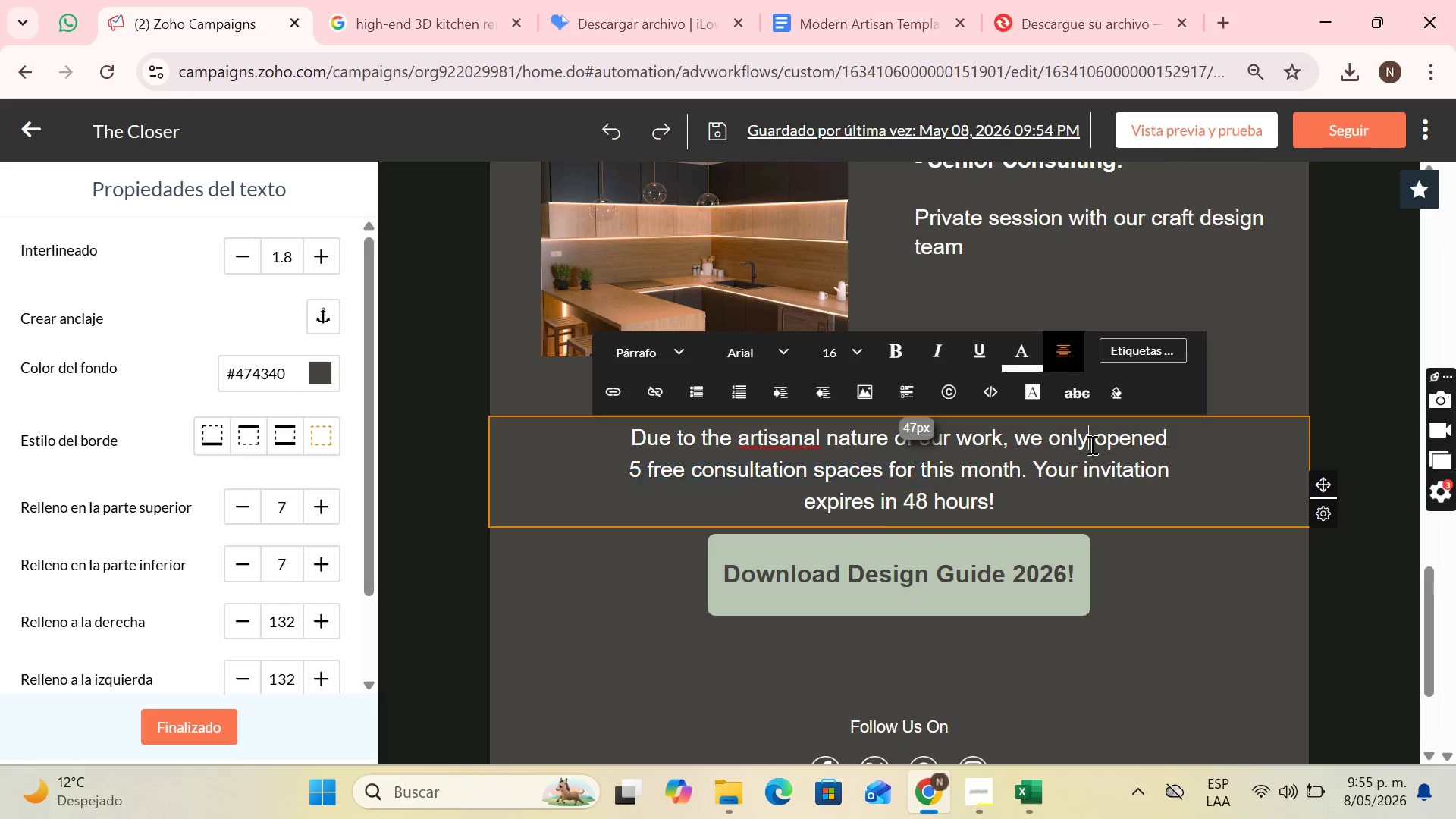 
left_click([1090, 444])
 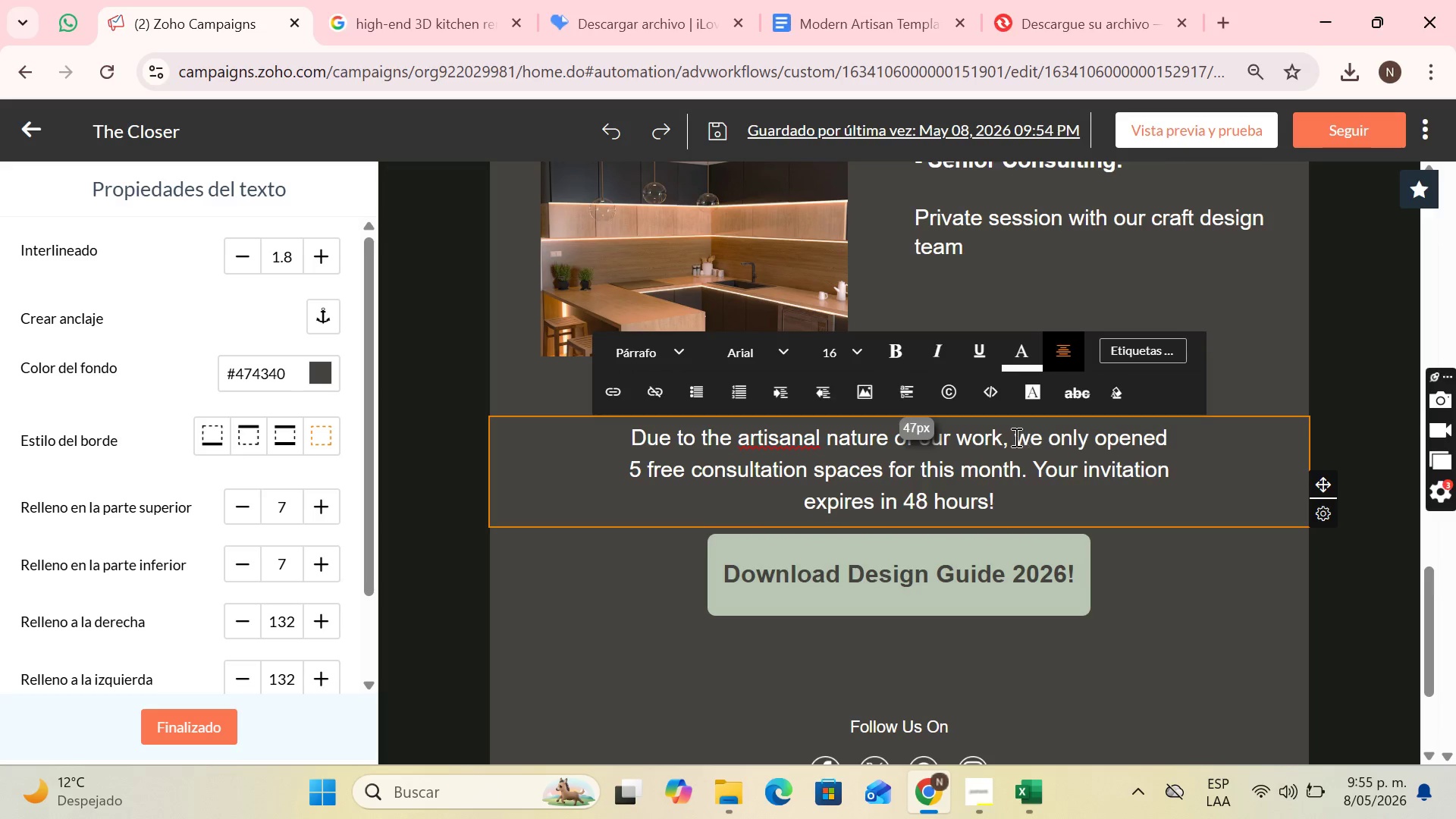 
left_click_drag(start_coordinate=[1015, 437], to_coordinate=[805, 480])
 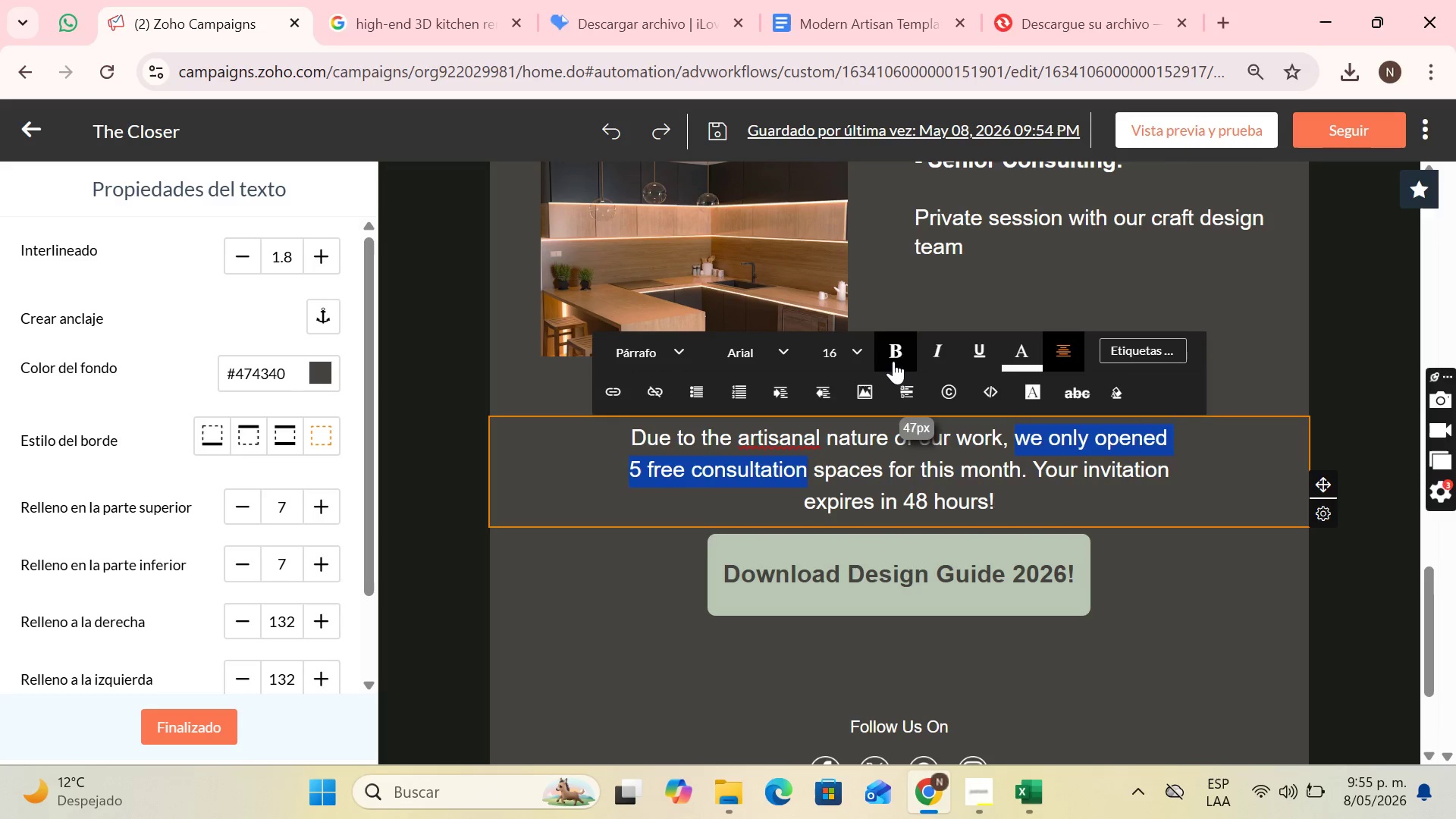 
left_click([893, 361])
 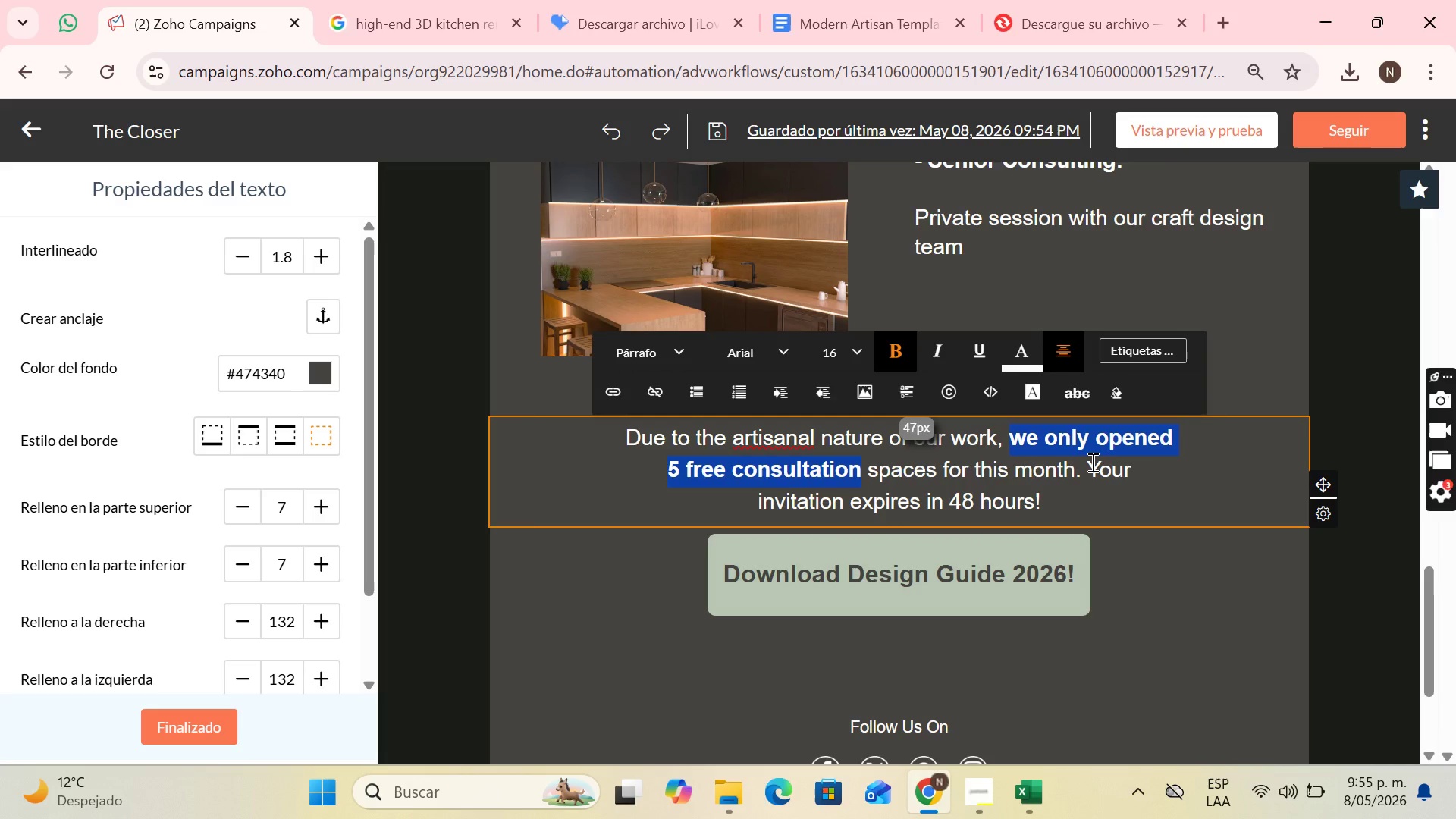 
left_click_drag(start_coordinate=[1091, 462], to_coordinate=[1098, 496])
 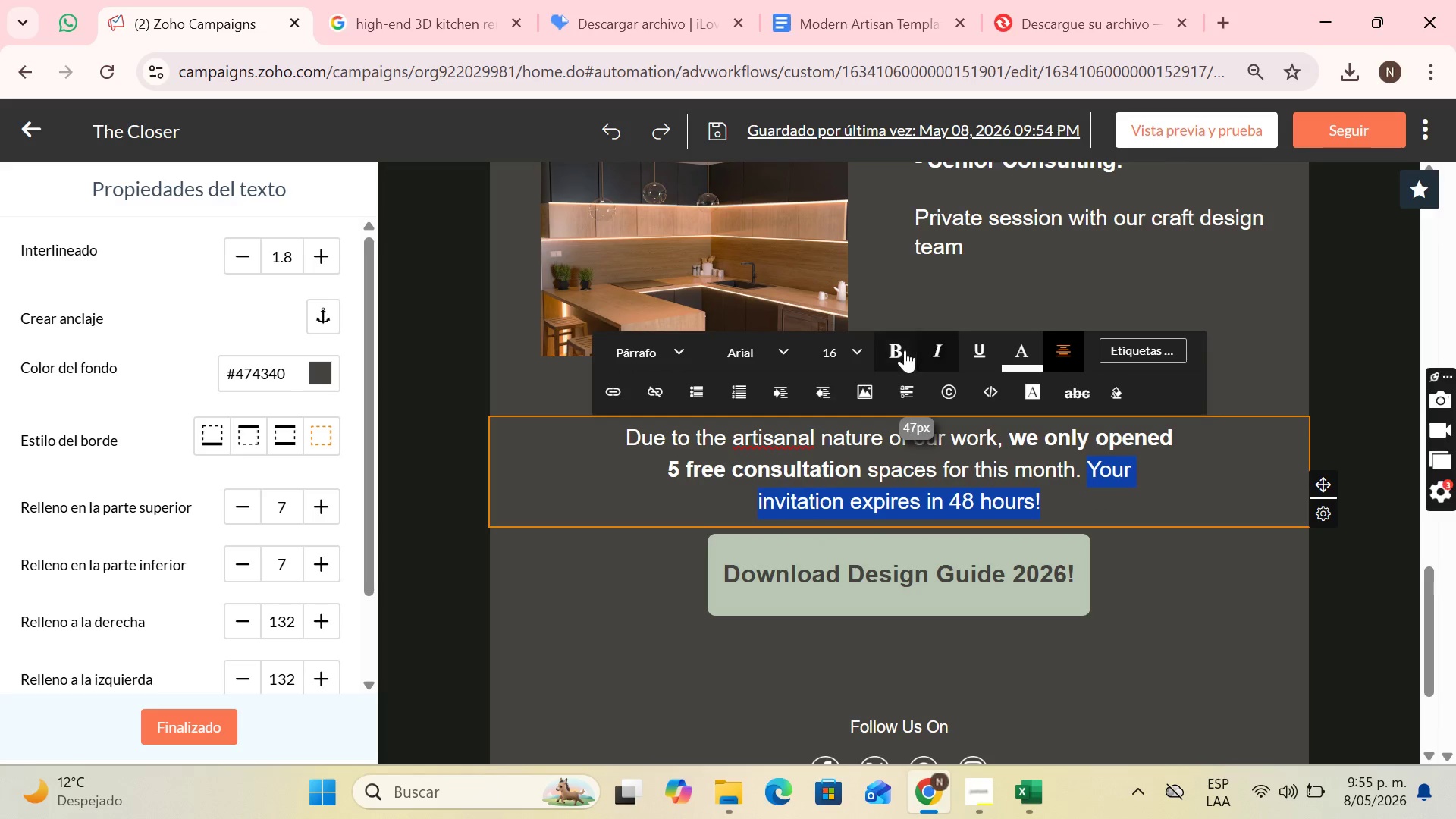 
left_click([899, 348])
 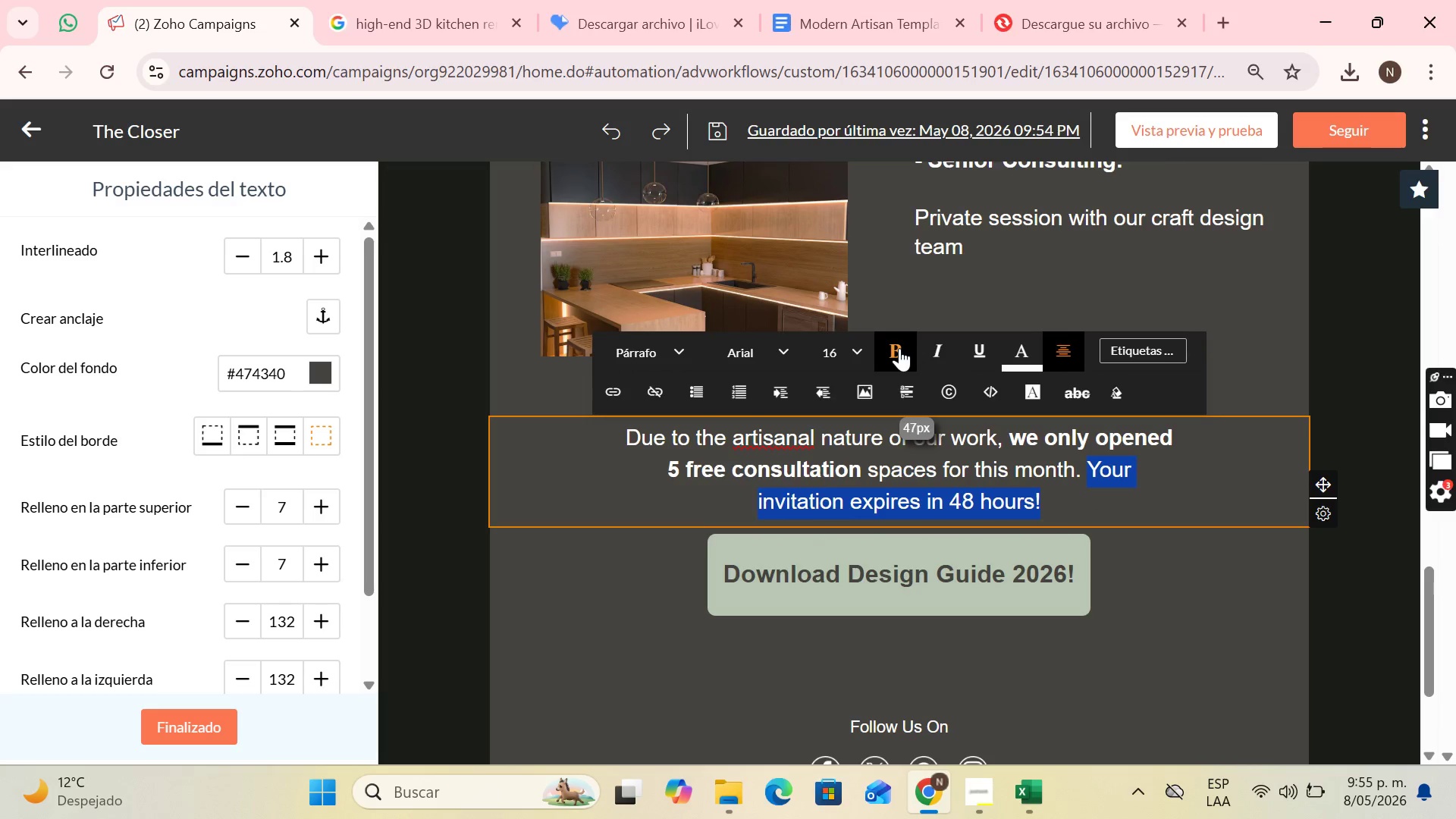 
mouse_move([915, 364])
 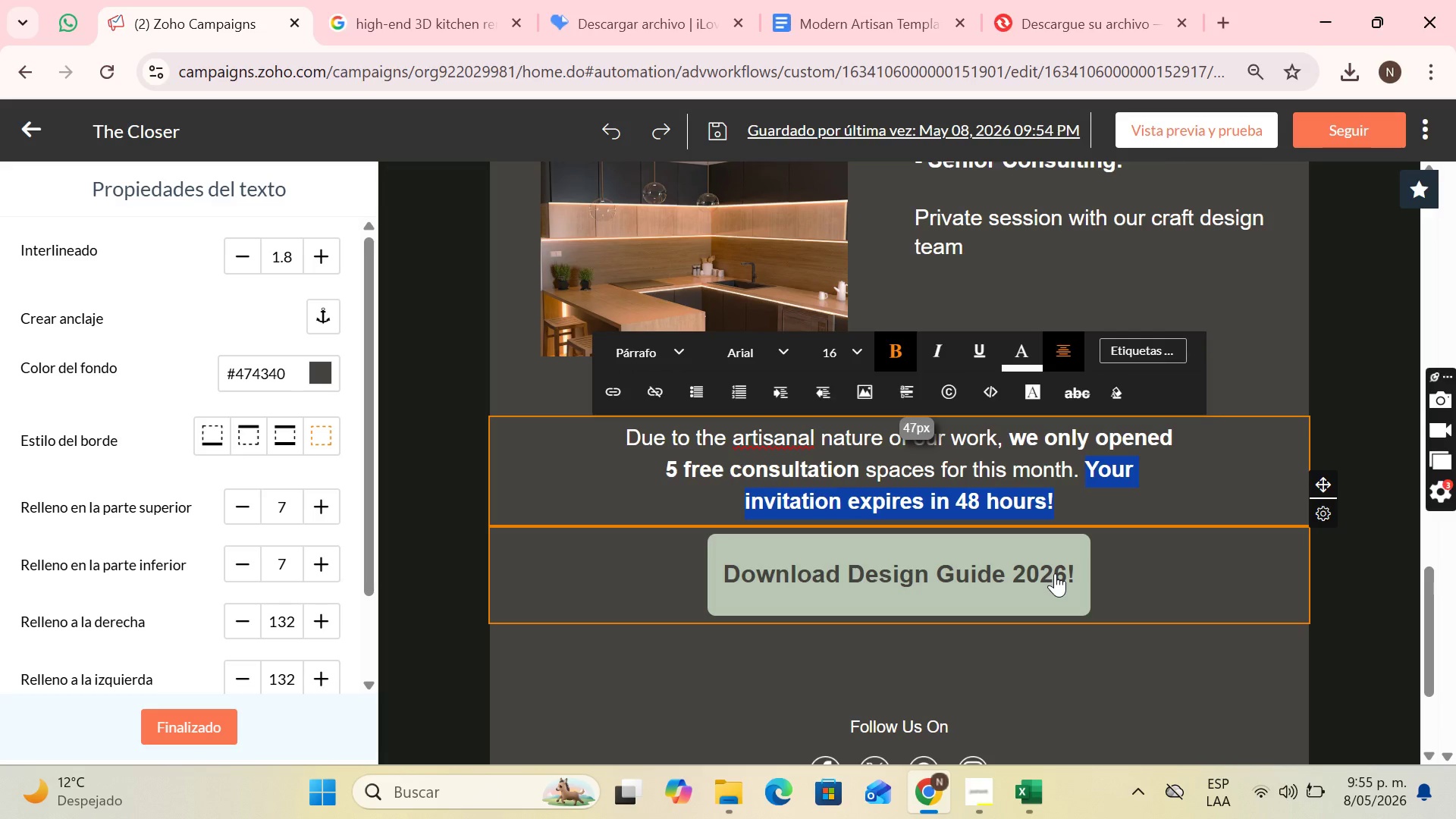 
wait(11.24)
 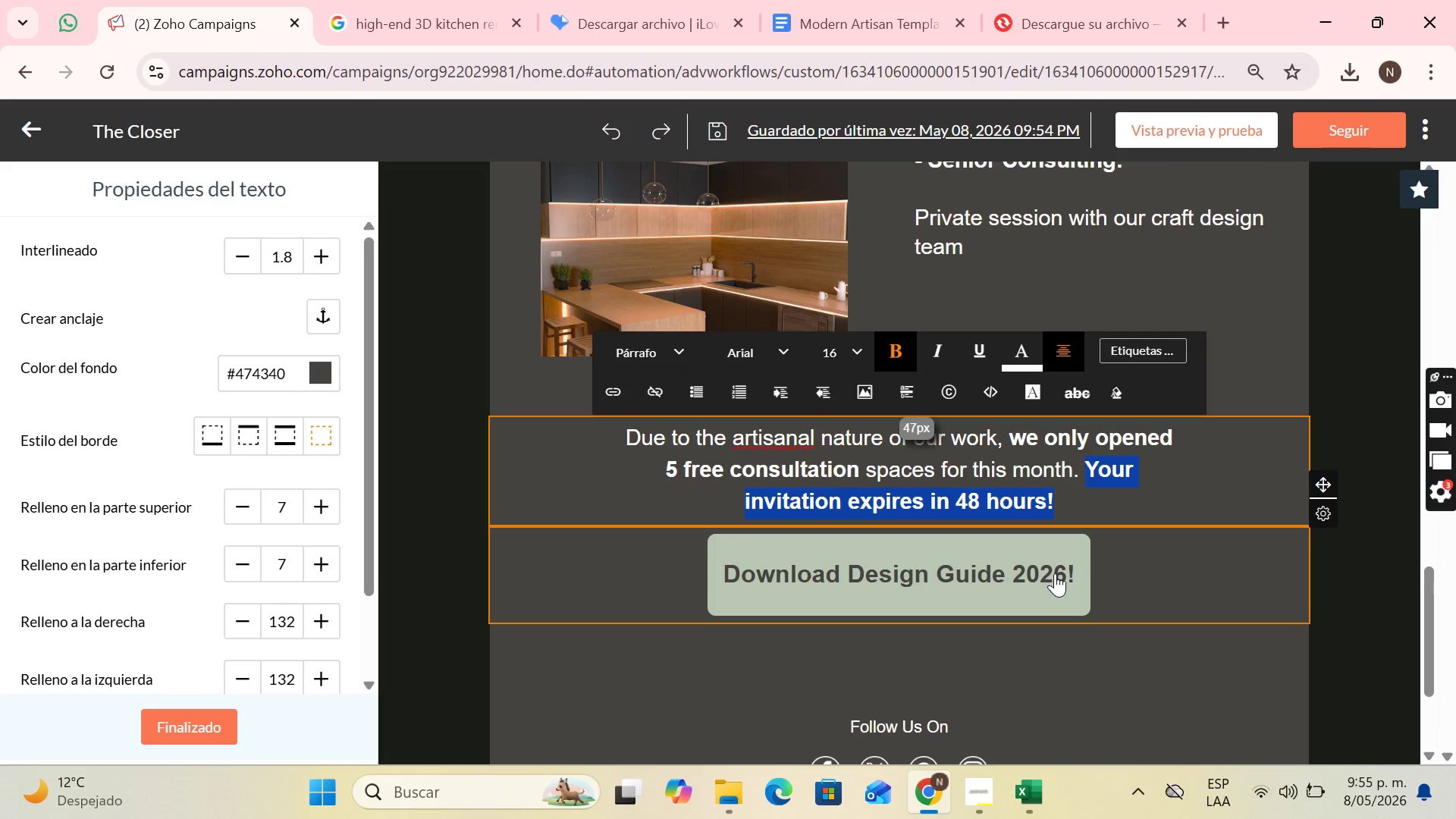 
left_click([1053, 573])
 